 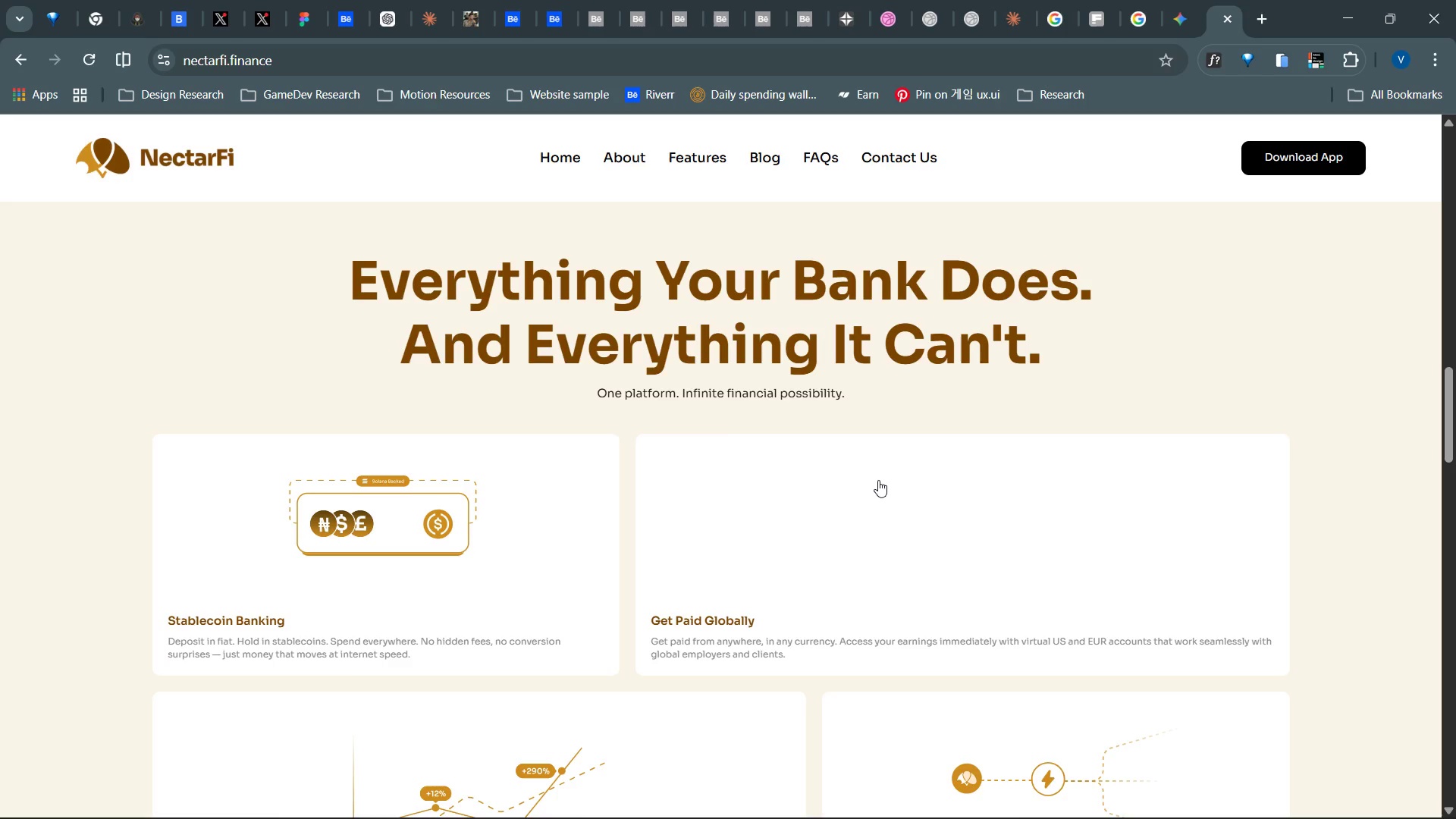 
mouse_move([1046, 535])
 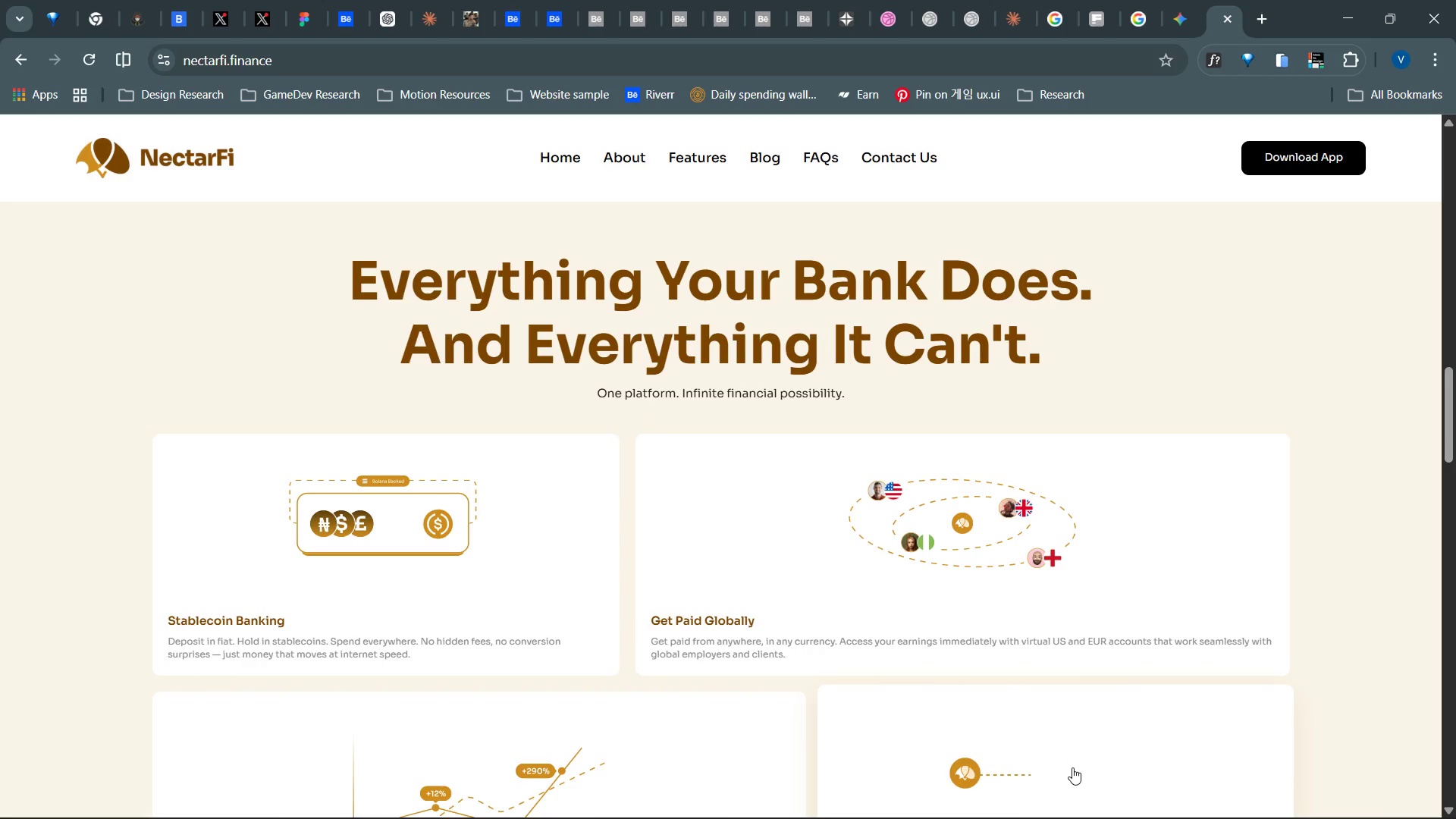 
scroll: coordinate [1075, 764], scroll_direction: down, amount: 6.0
 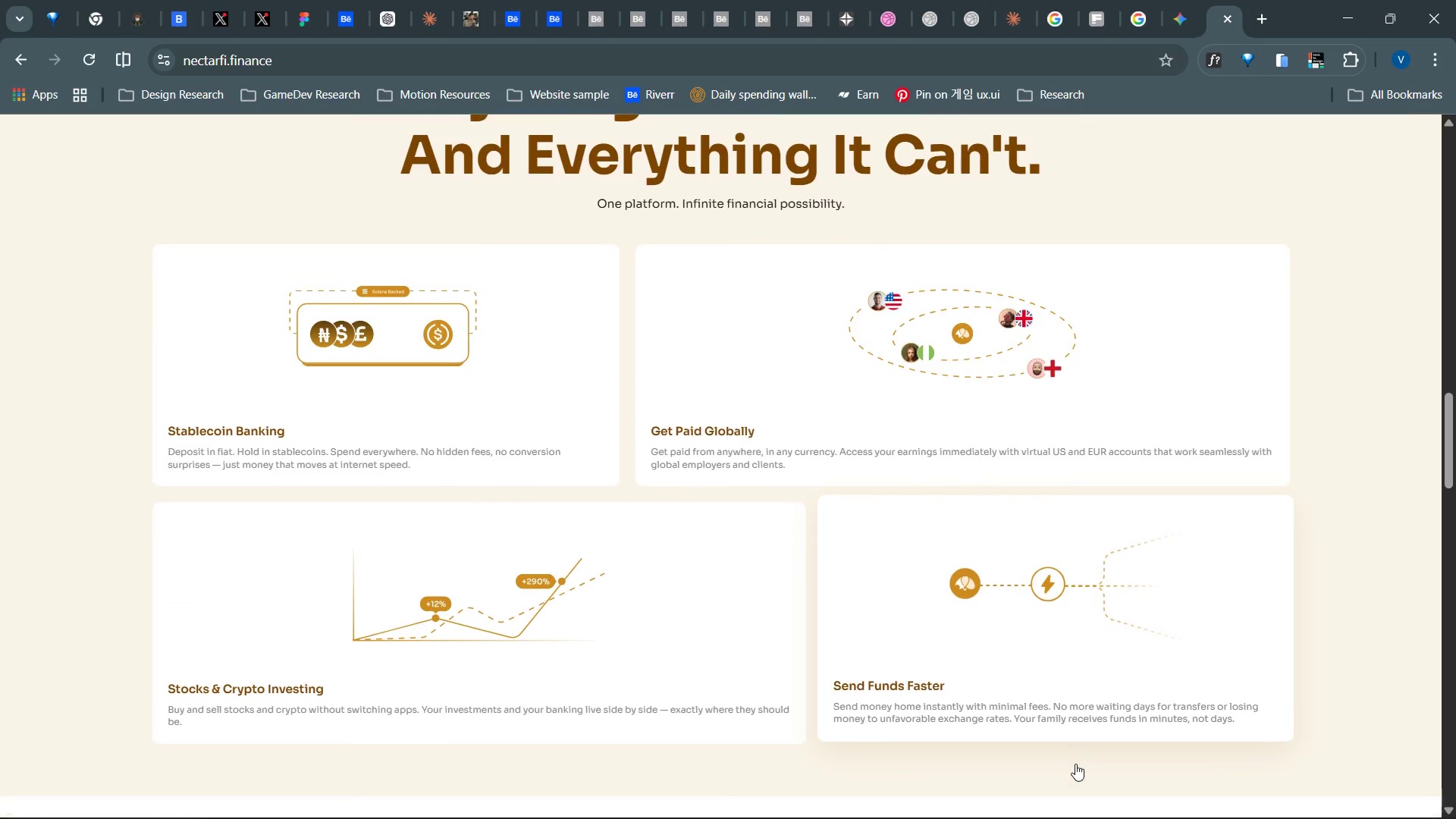 
key(Alt+Tab)
 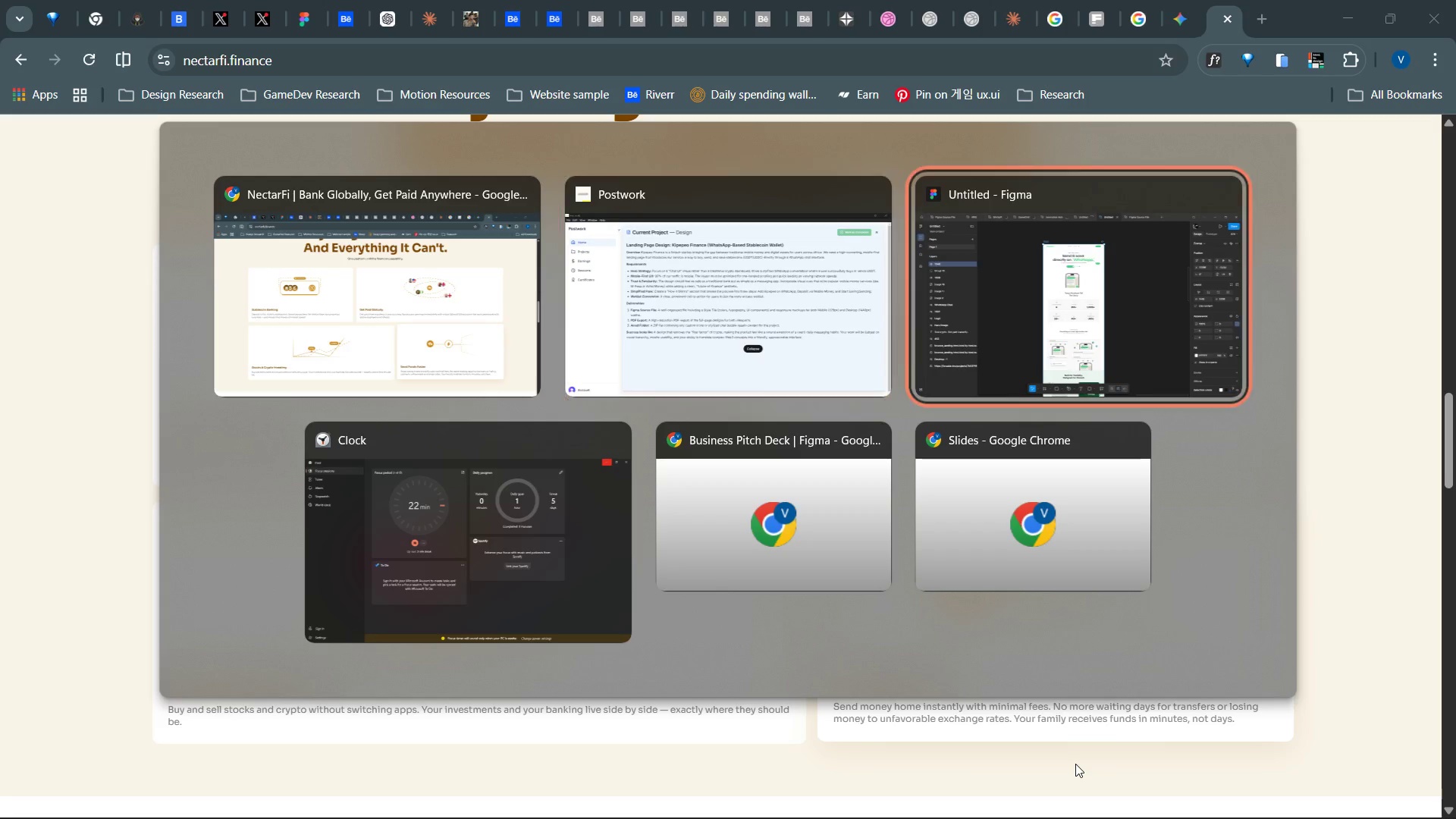 
key(Alt+Tab)
 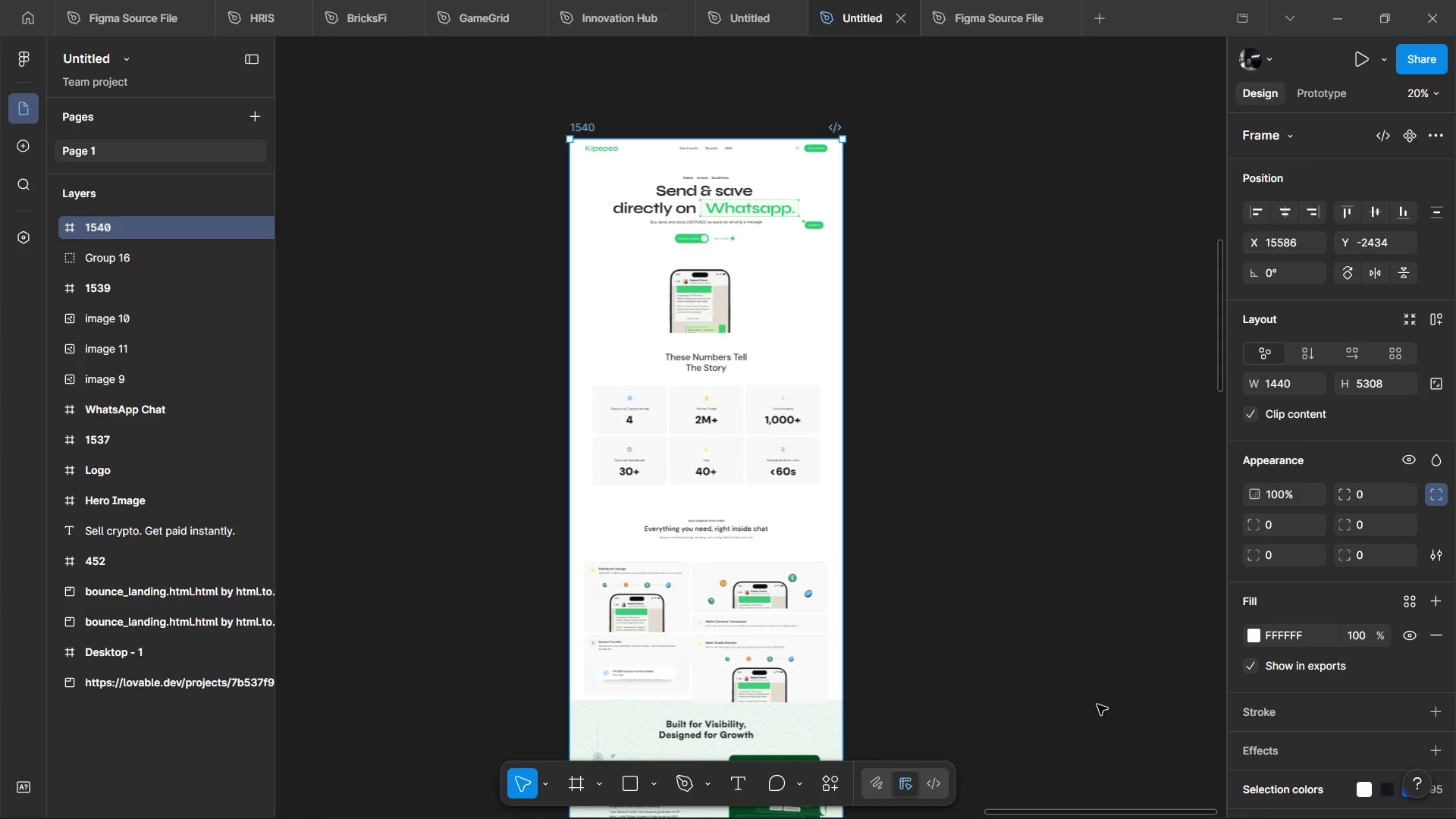 
hold_key(key=ControlLeft, duration=1.5)
 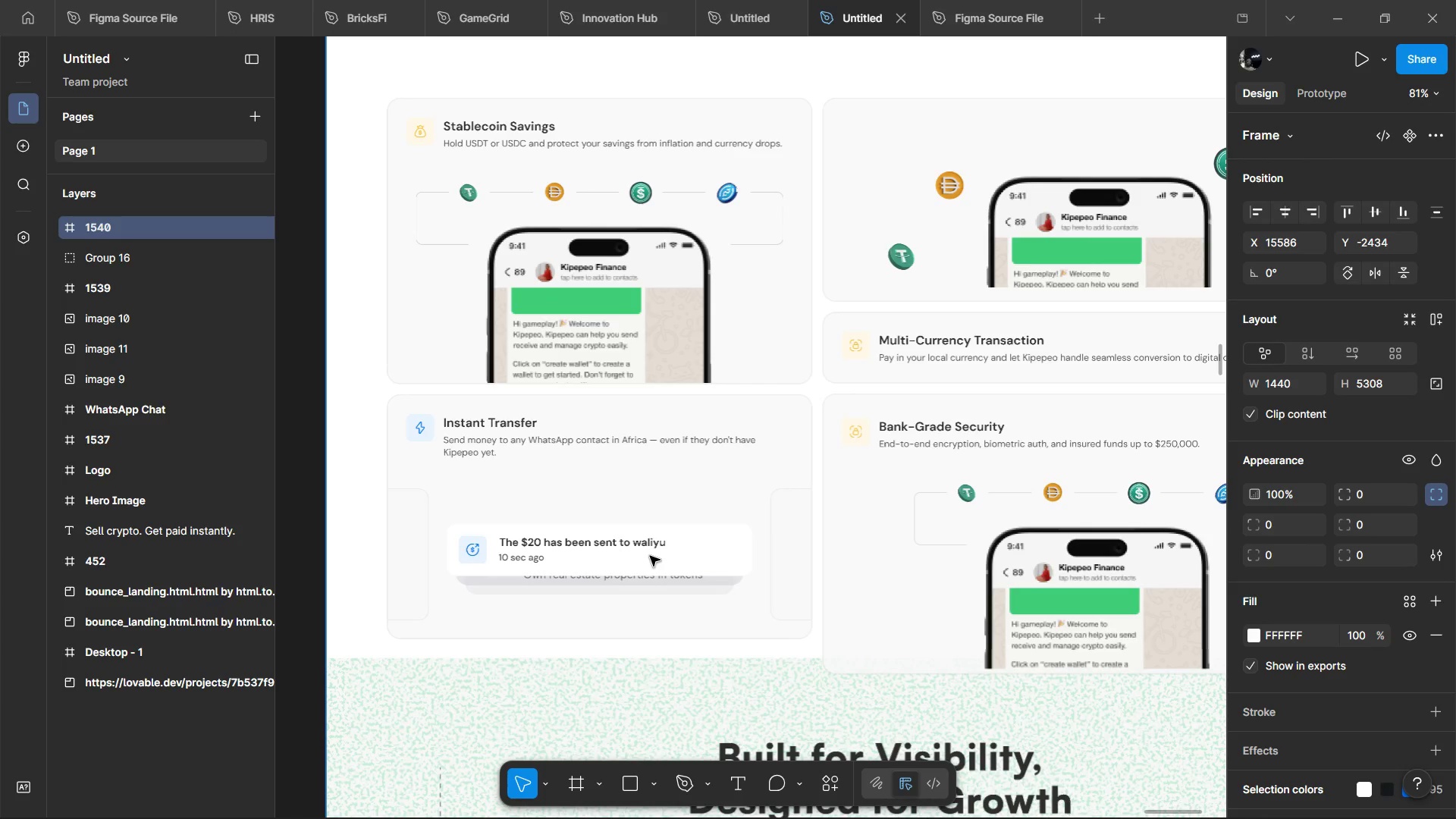 
scroll: coordinate [719, 631], scroll_direction: down, amount: 3.0
 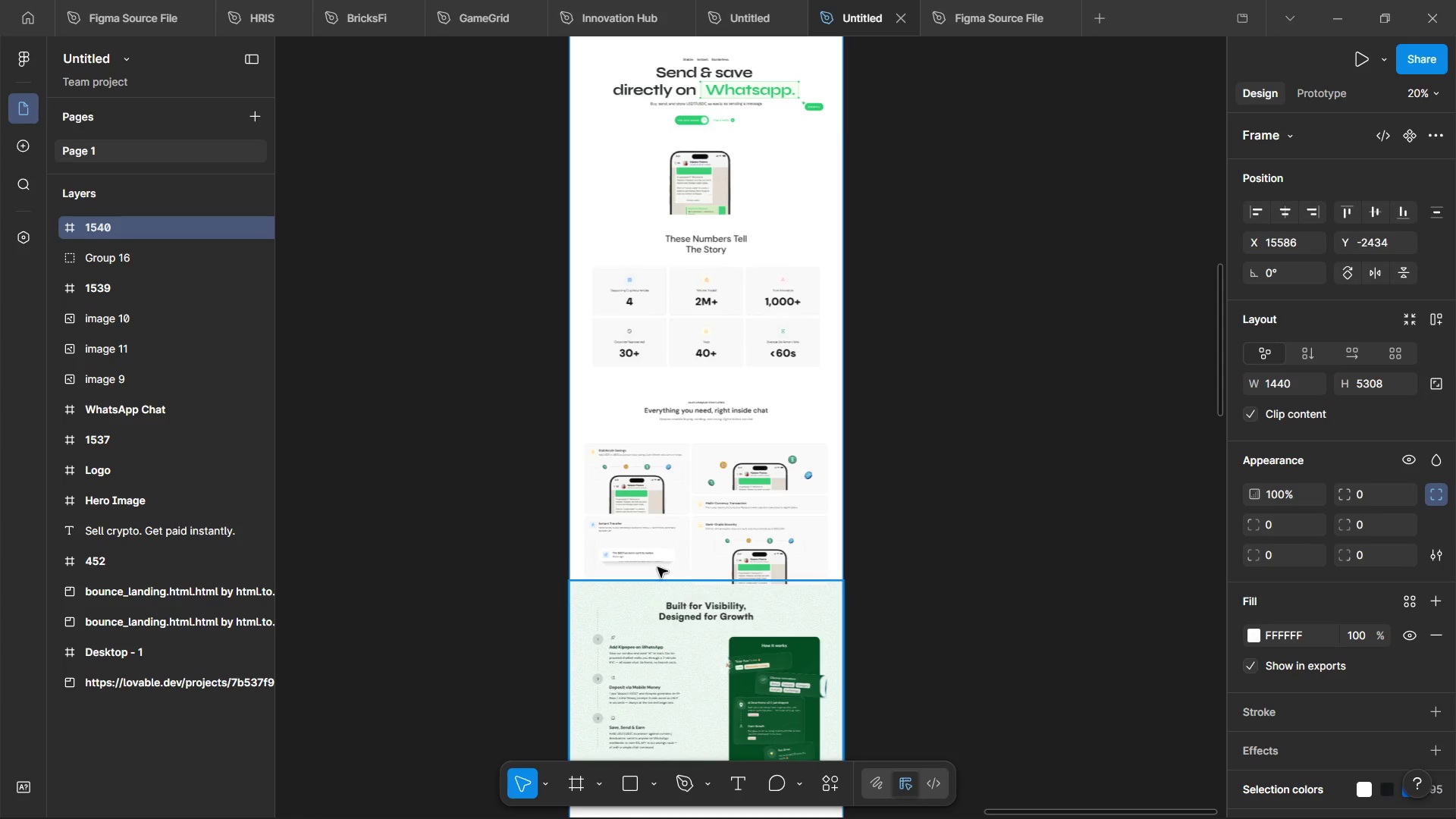 
scroll: coordinate [650, 556], scroll_direction: up, amount: 9.0
 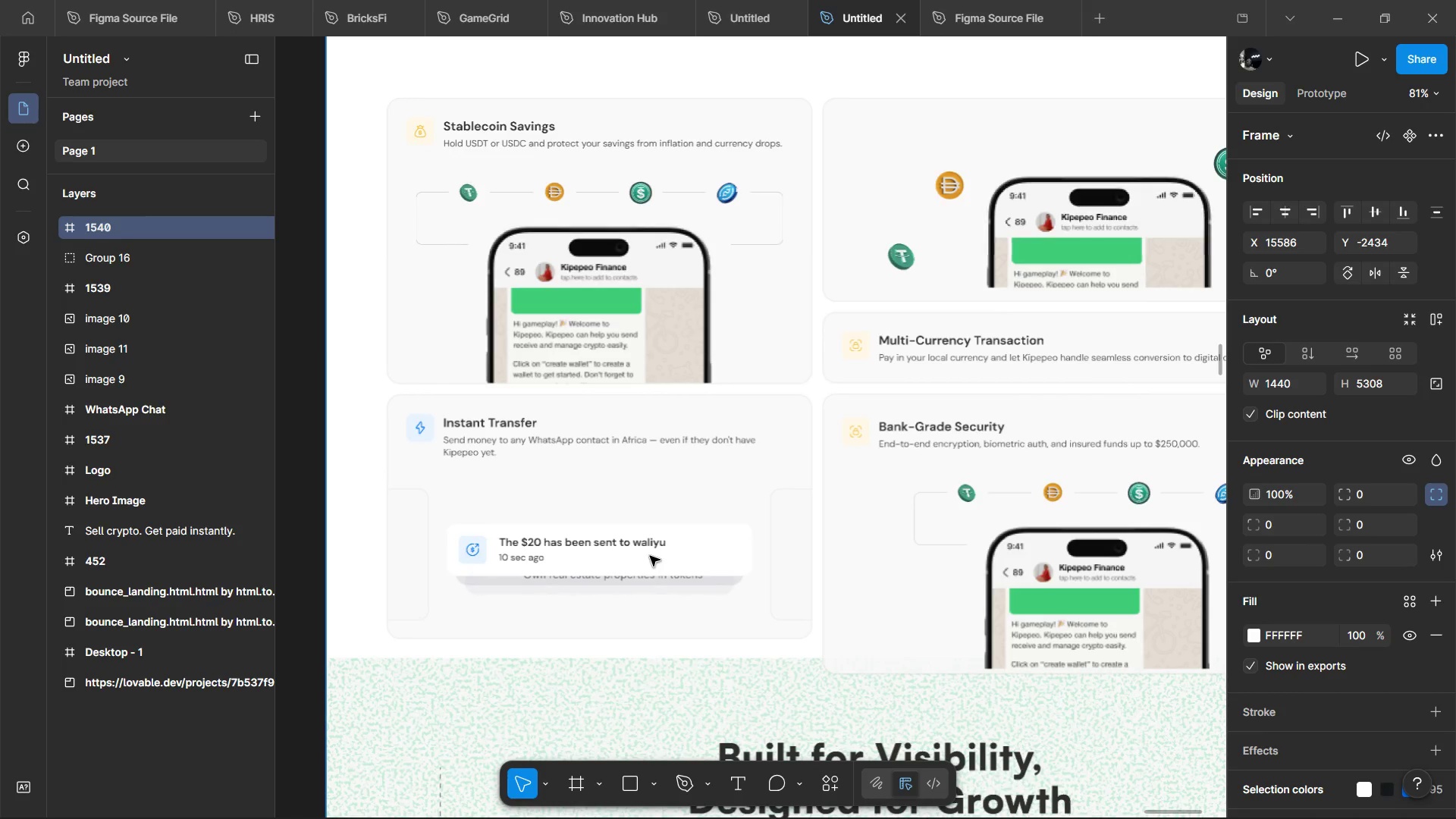 
hold_key(key=ControlLeft, duration=1.52)
 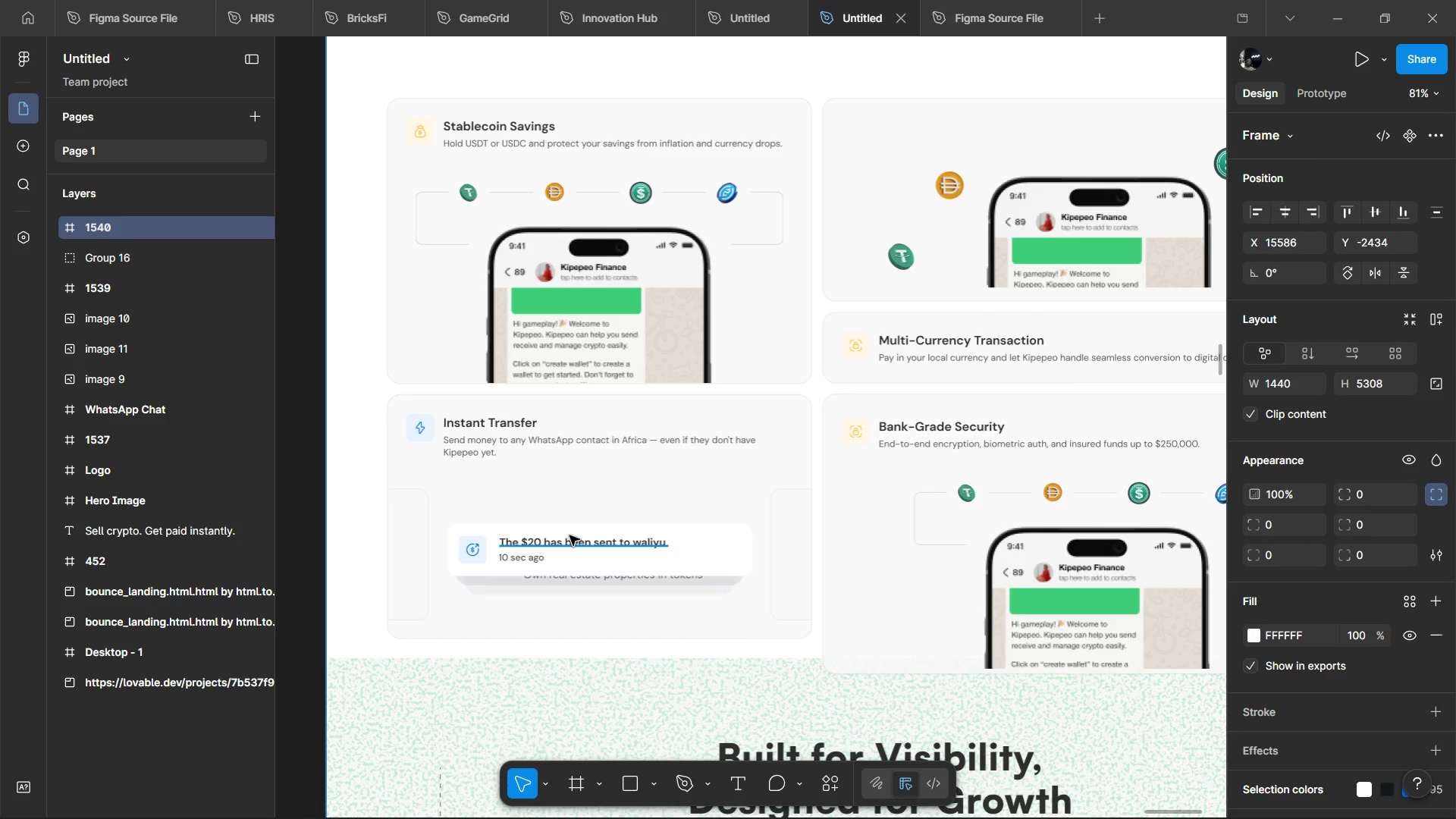 
hold_key(key=ControlLeft, duration=1.51)
 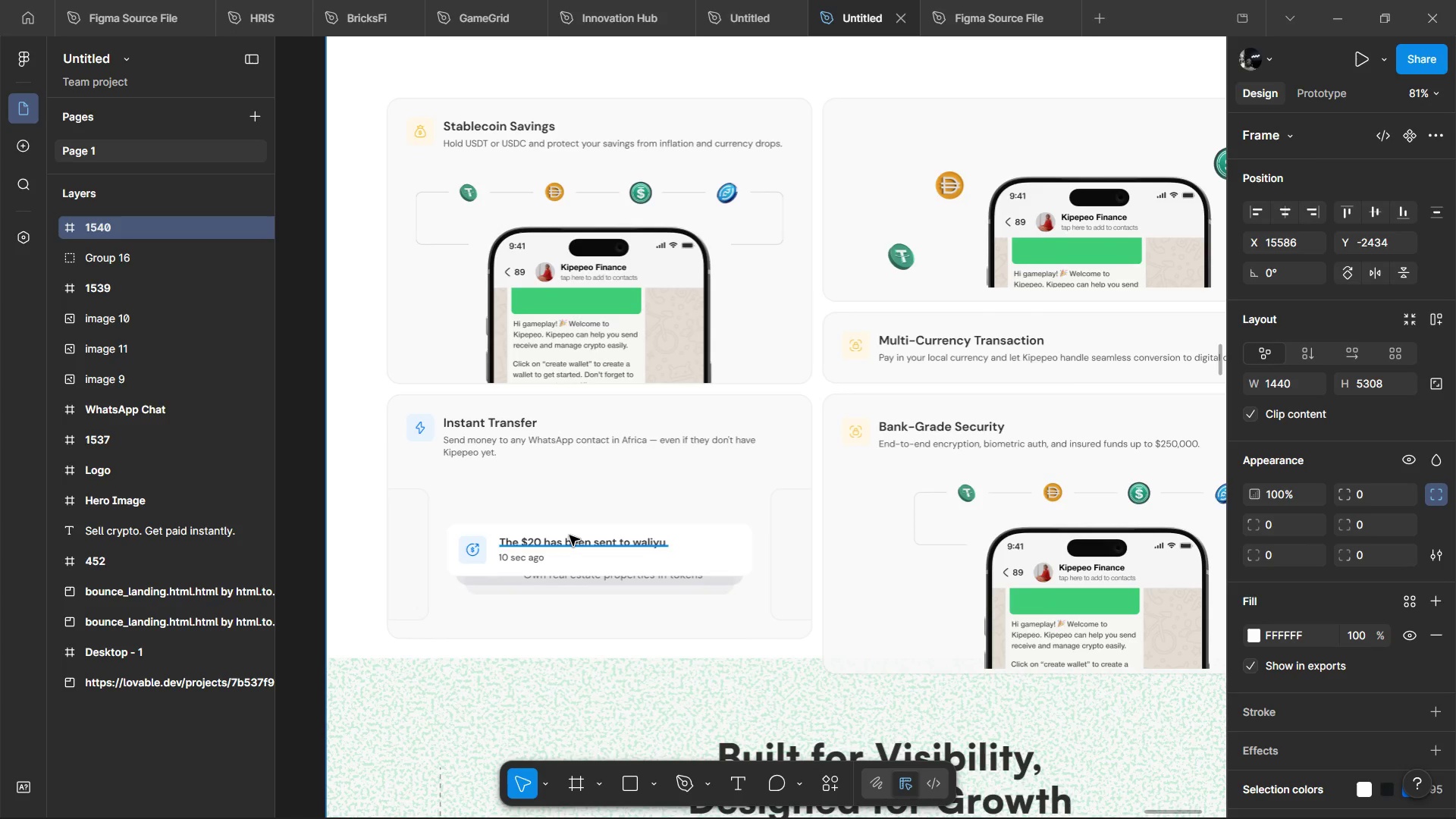 
hold_key(key=ControlLeft, duration=1.52)
 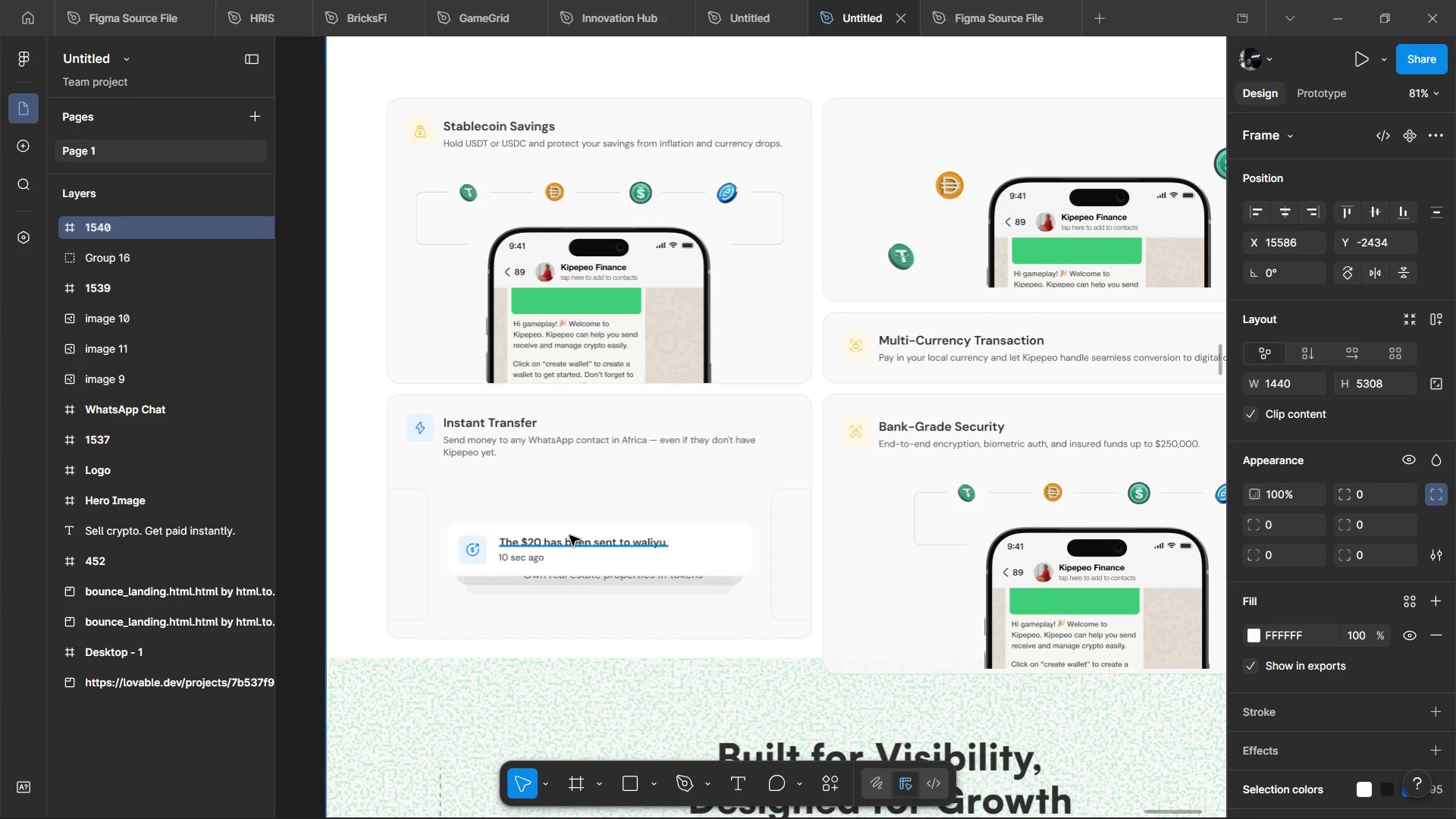 
hold_key(key=ControlLeft, duration=0.7)
 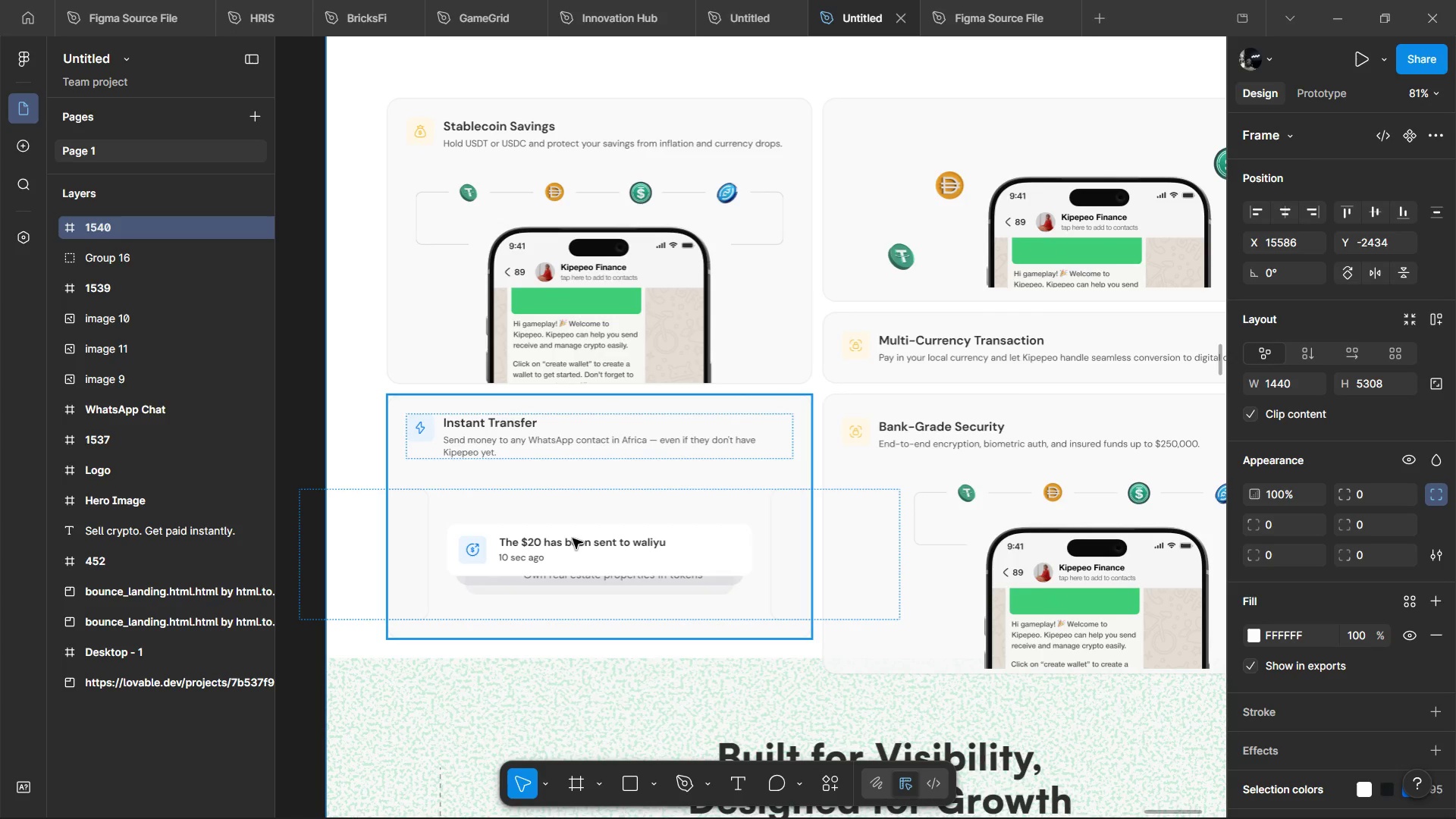 
hold_key(key=ShiftLeft, duration=1.11)
scroll: coordinate [854, 609], scroll_direction: down, amount: 3.0
 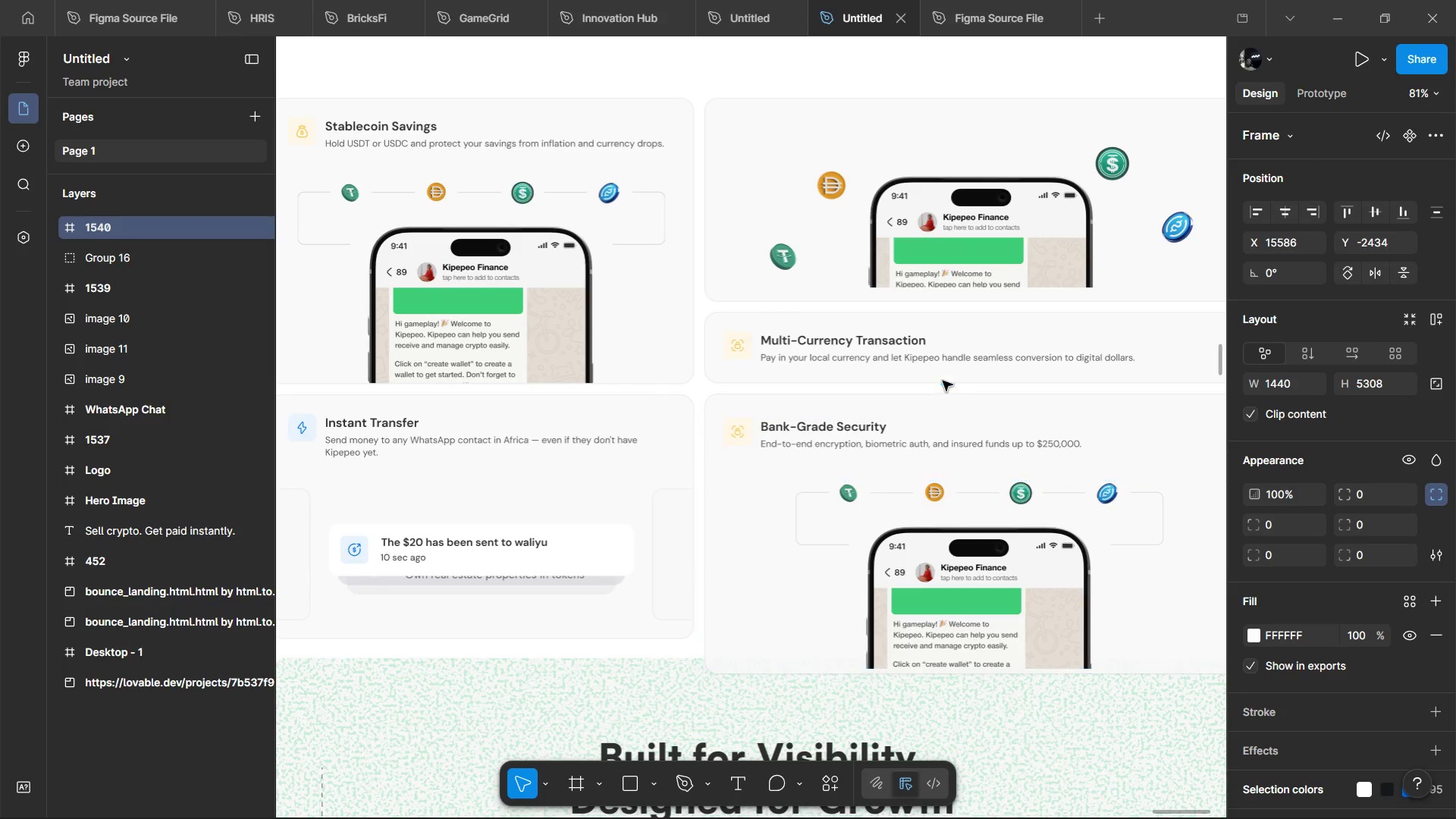 
key(Alt+AltLeft)
 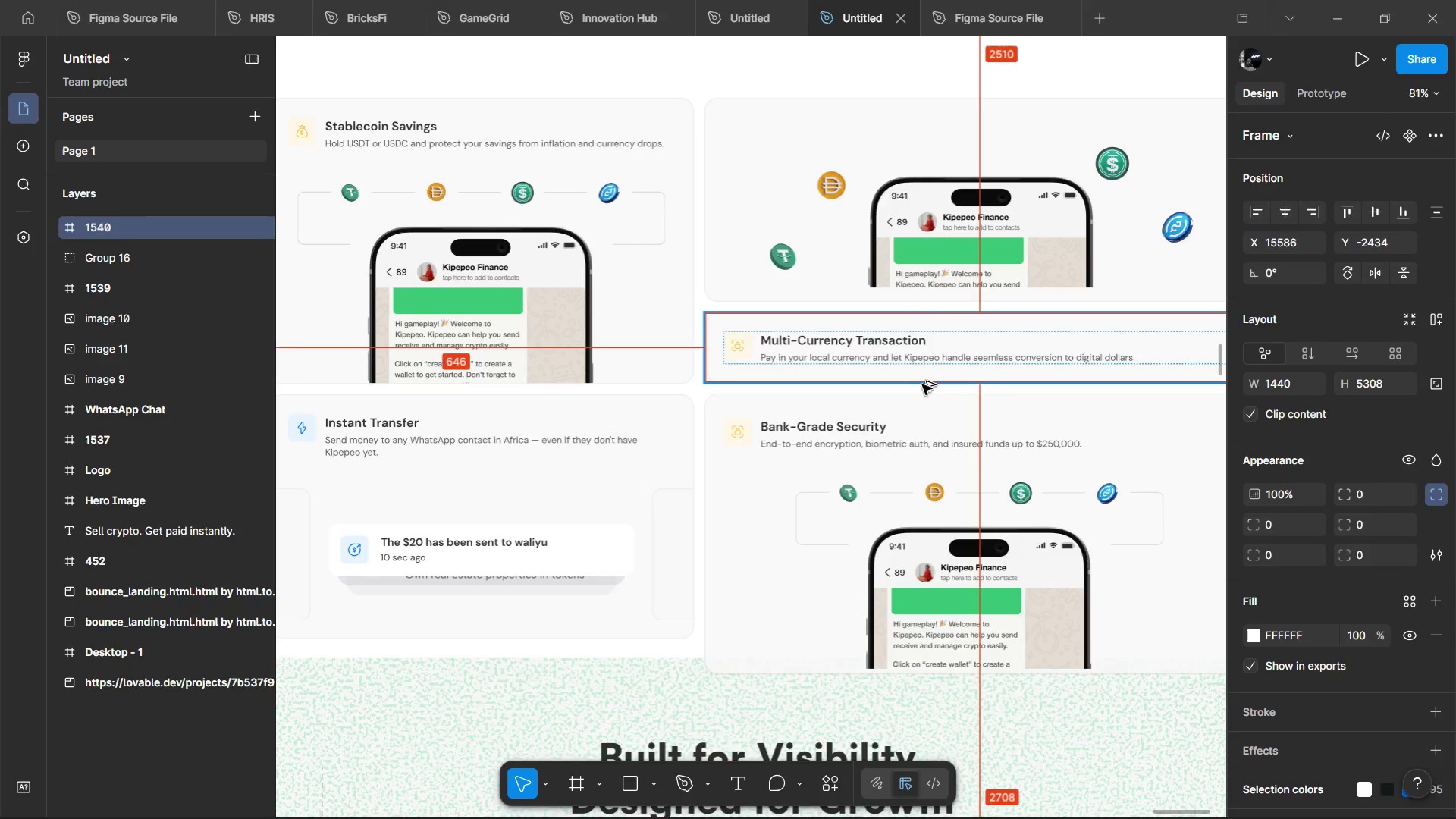 
key(Alt+Tab)
 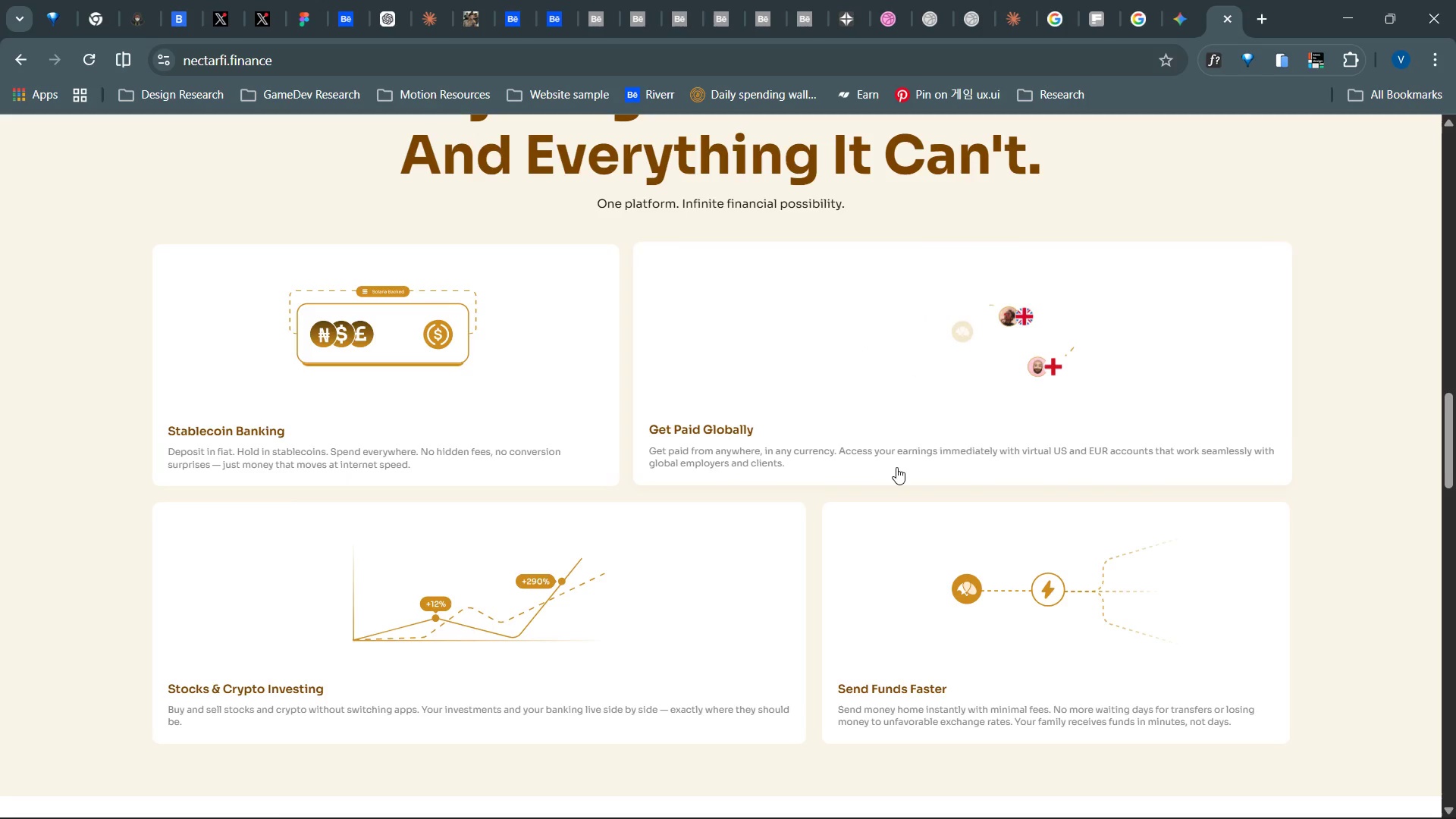 
key(Alt+AltLeft)
 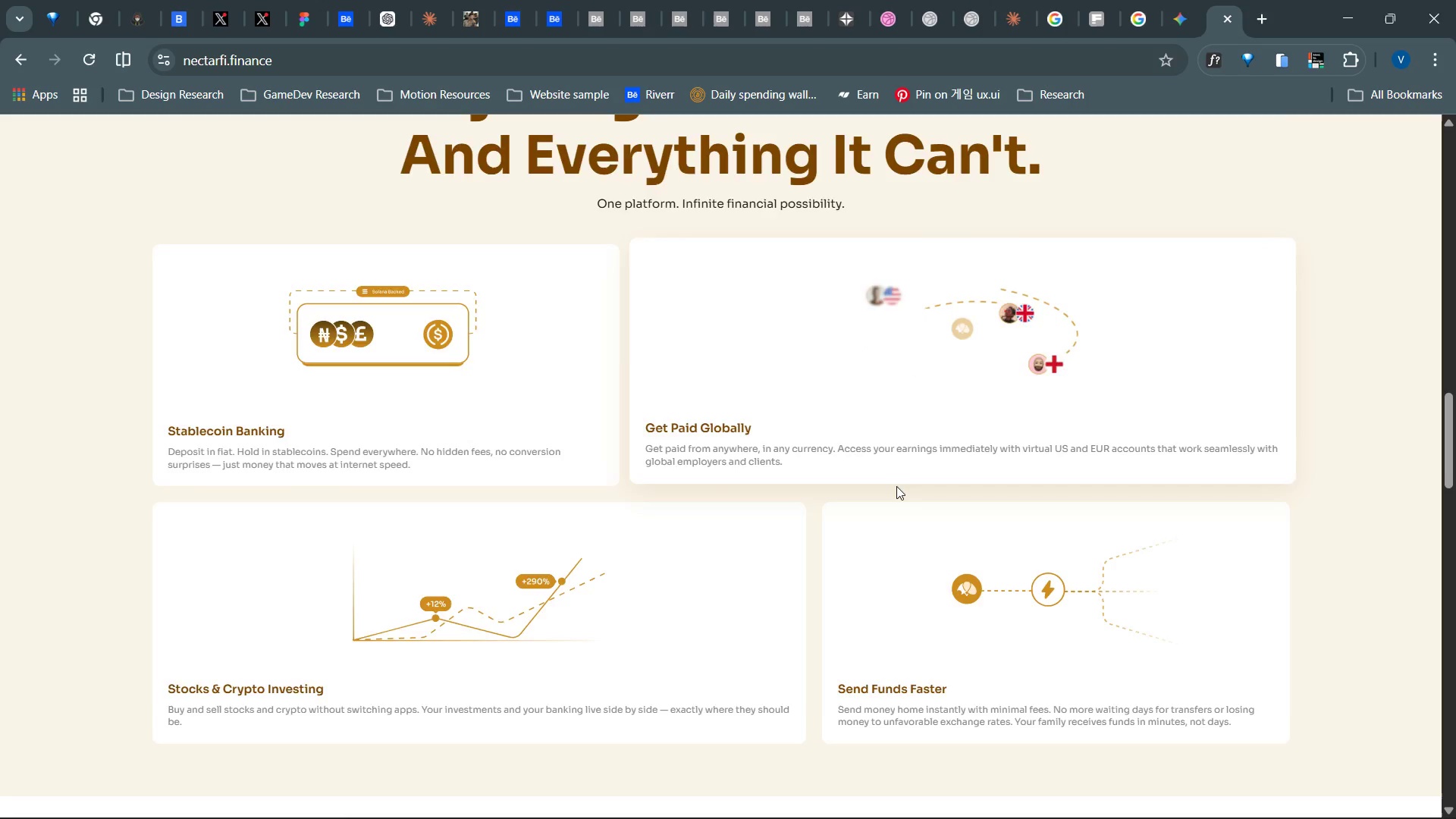 
key(Alt+Tab)
 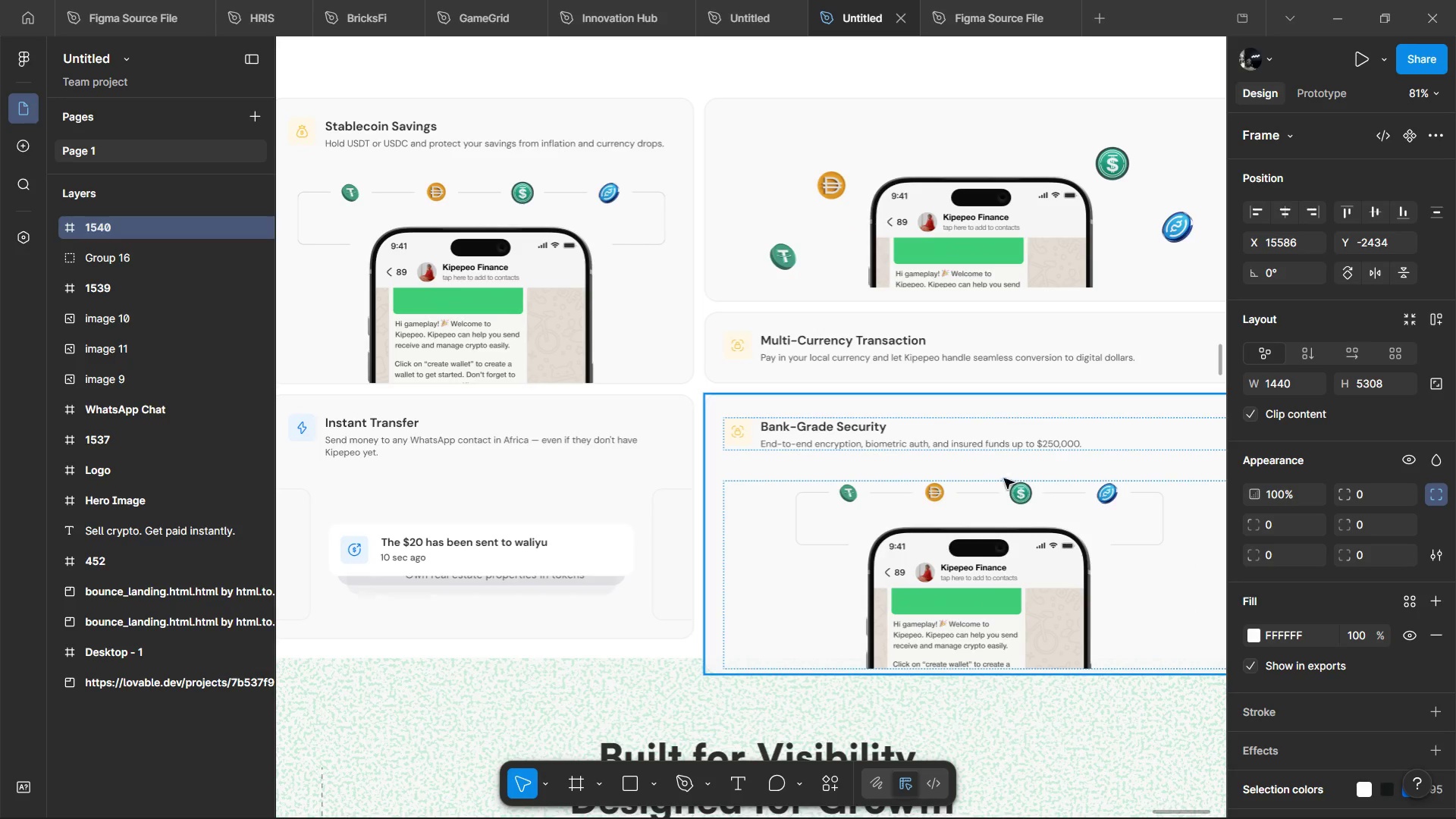 
hold_key(key=ShiftLeft, duration=0.75)
scroll: coordinate [947, 569], scroll_direction: down, amount: 5.0
 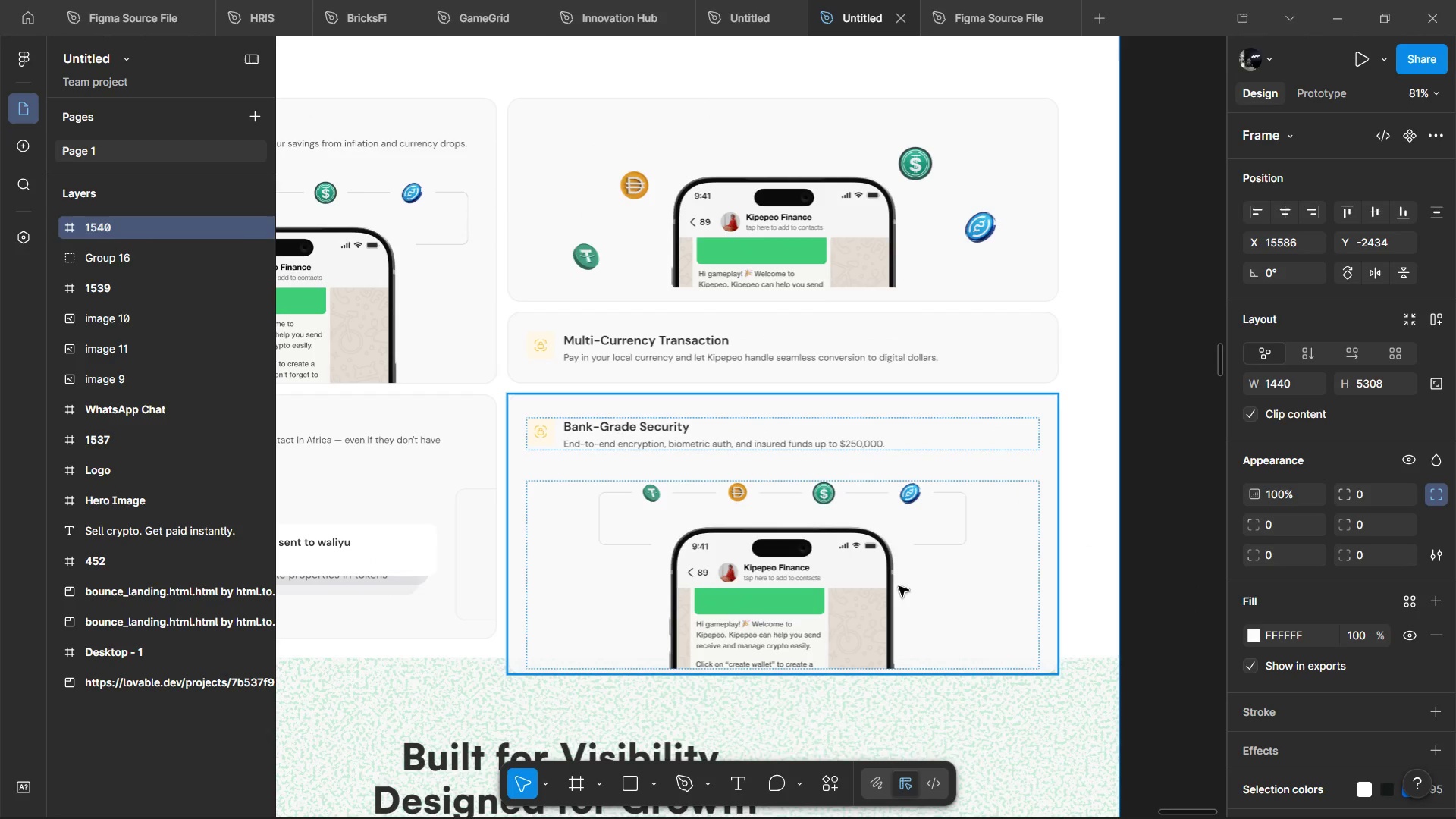 
hold_key(key=ControlLeft, duration=0.61)
scroll: coordinate [875, 593], scroll_direction: down, amount: 1.0
 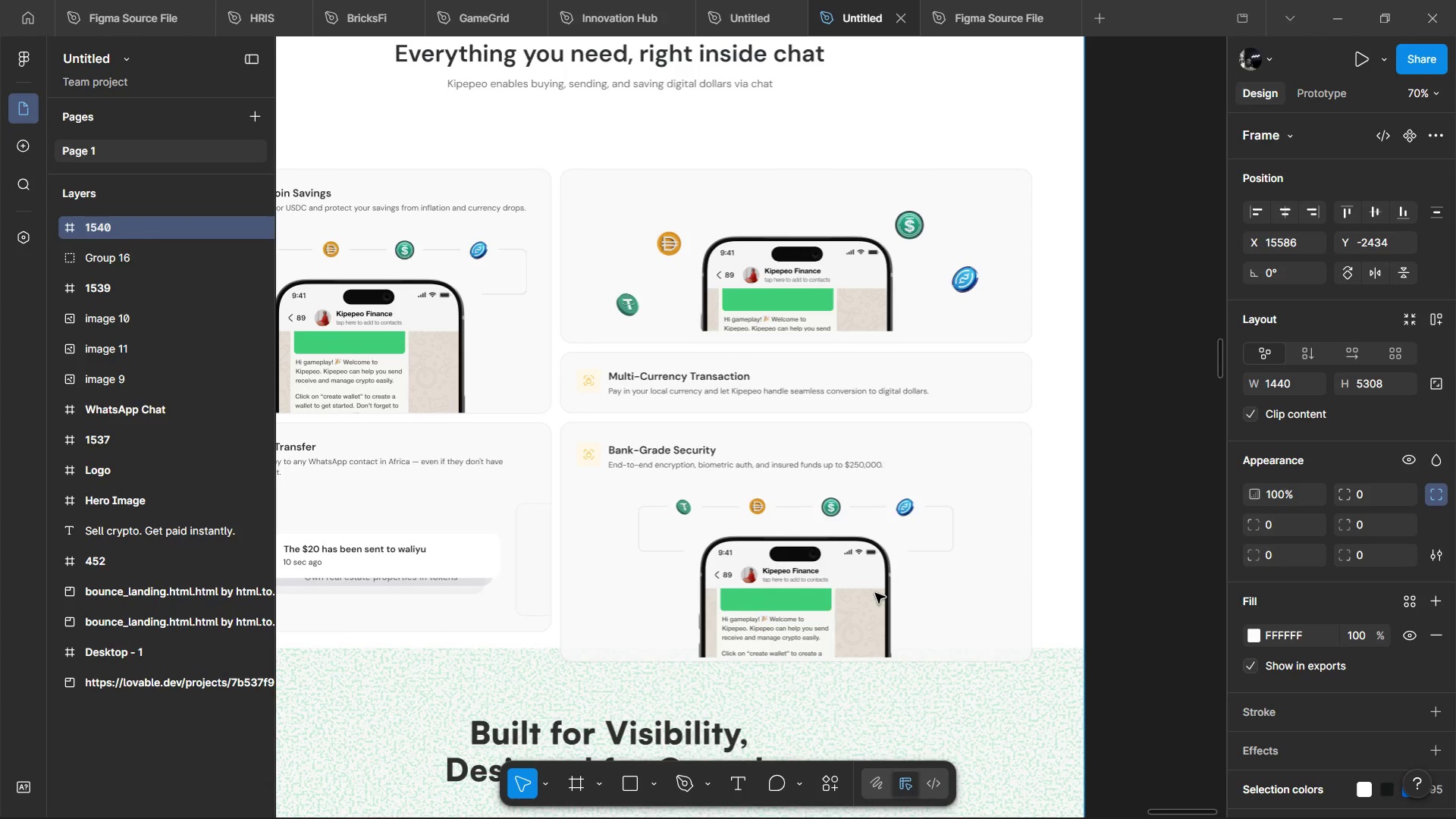 
hold_key(key=ControlLeft, duration=1.41)
 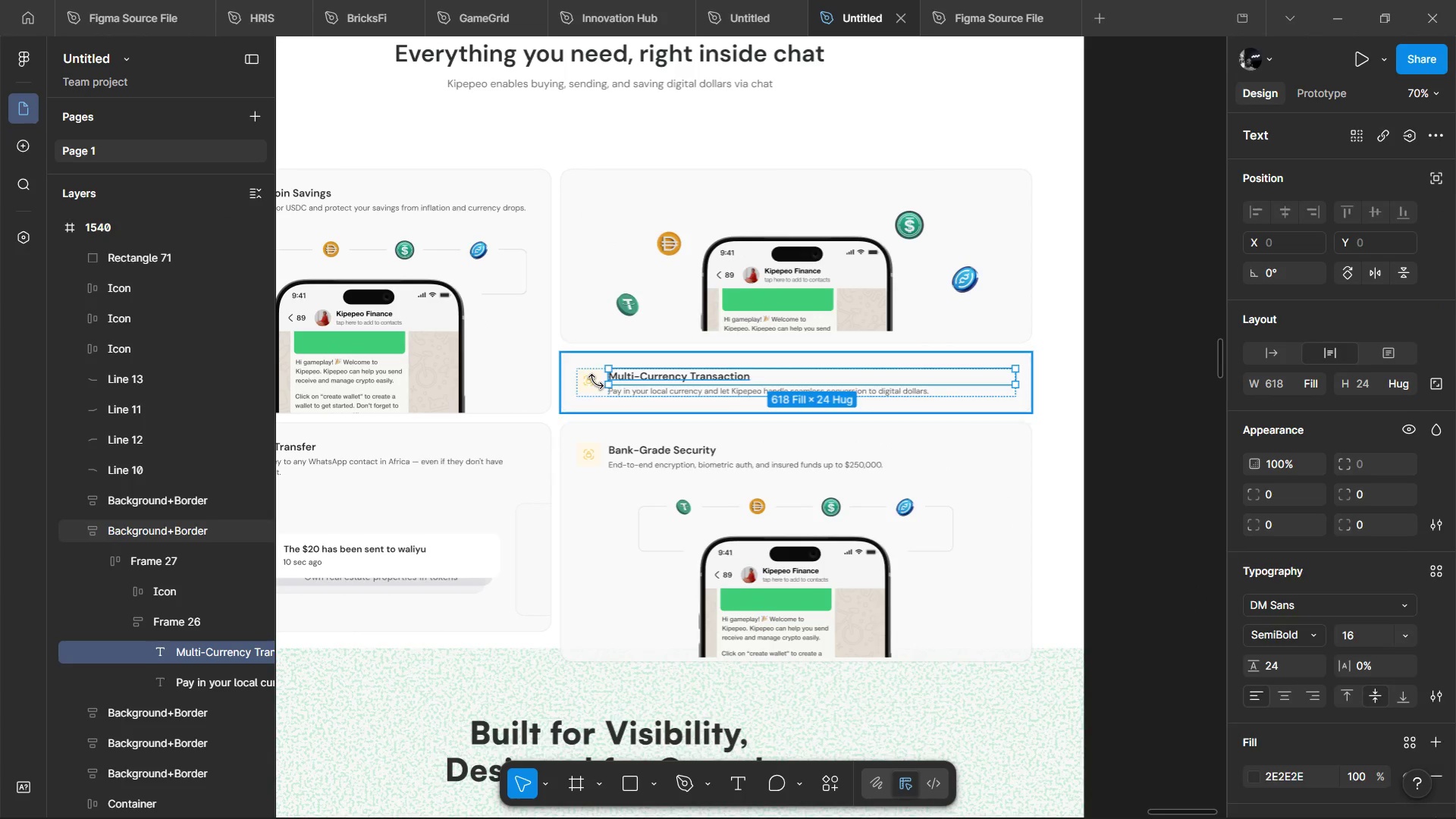 
left_click([596, 381])
 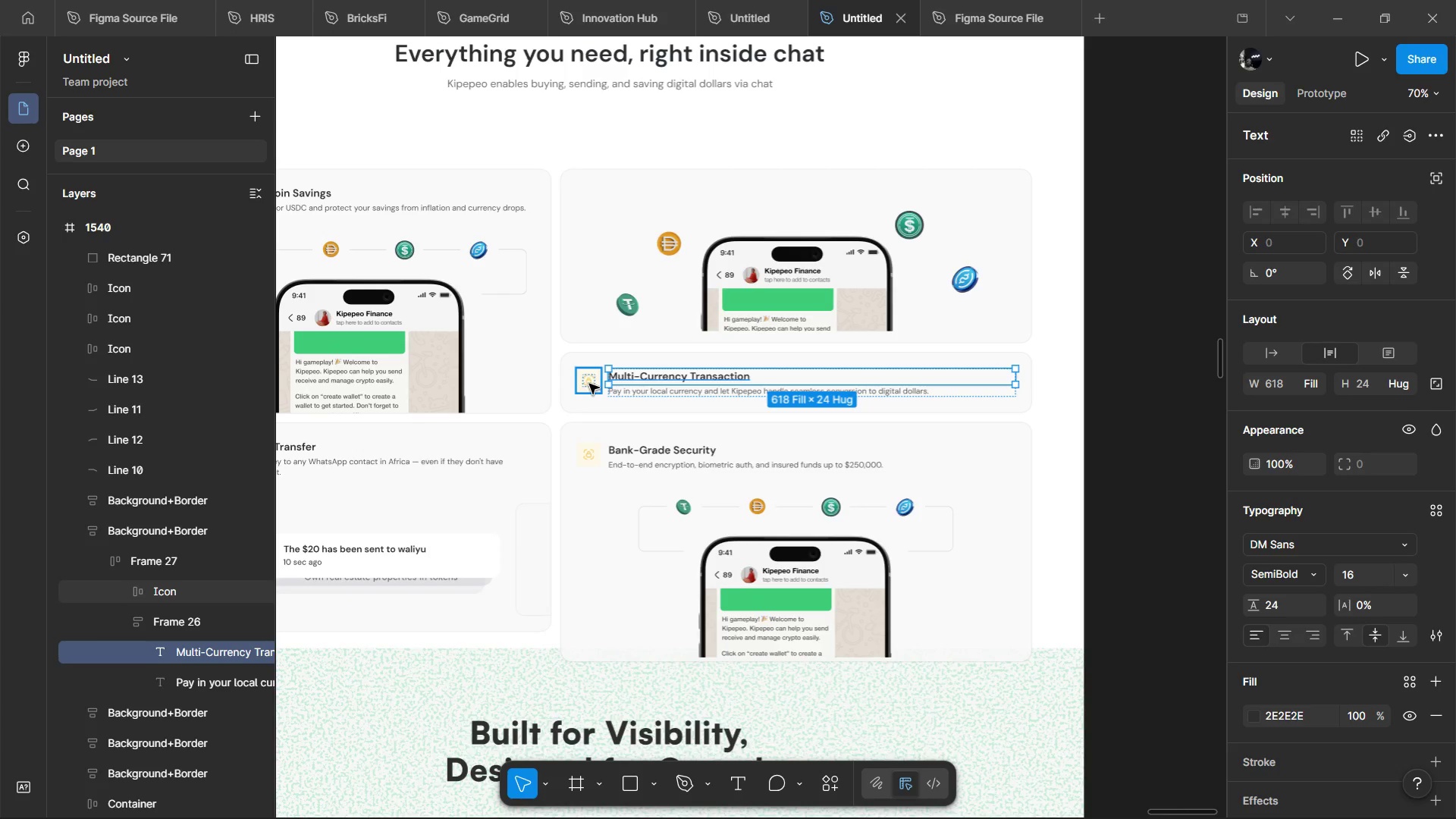 
double_click([589, 384])
 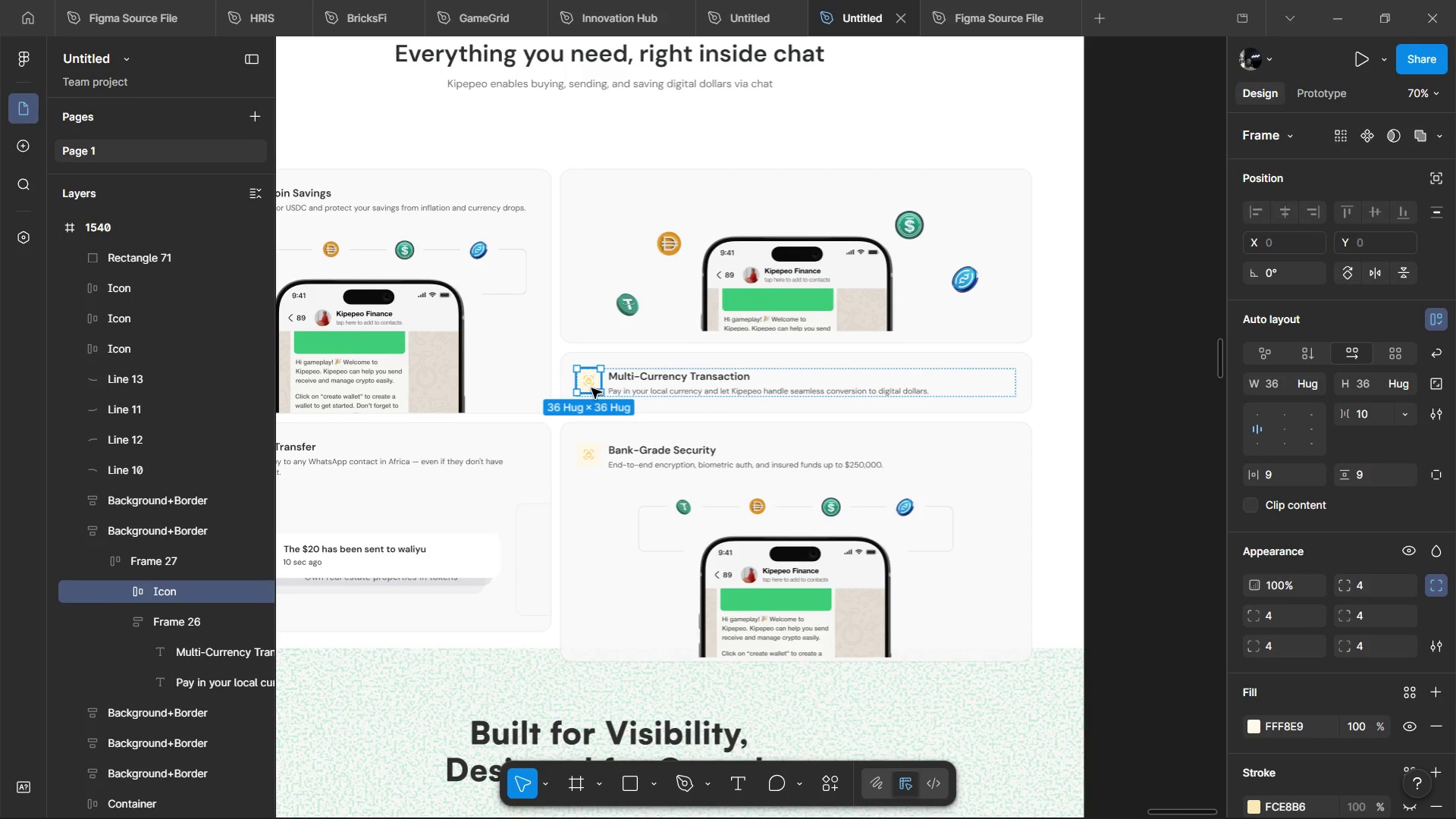 
double_click([597, 384])
 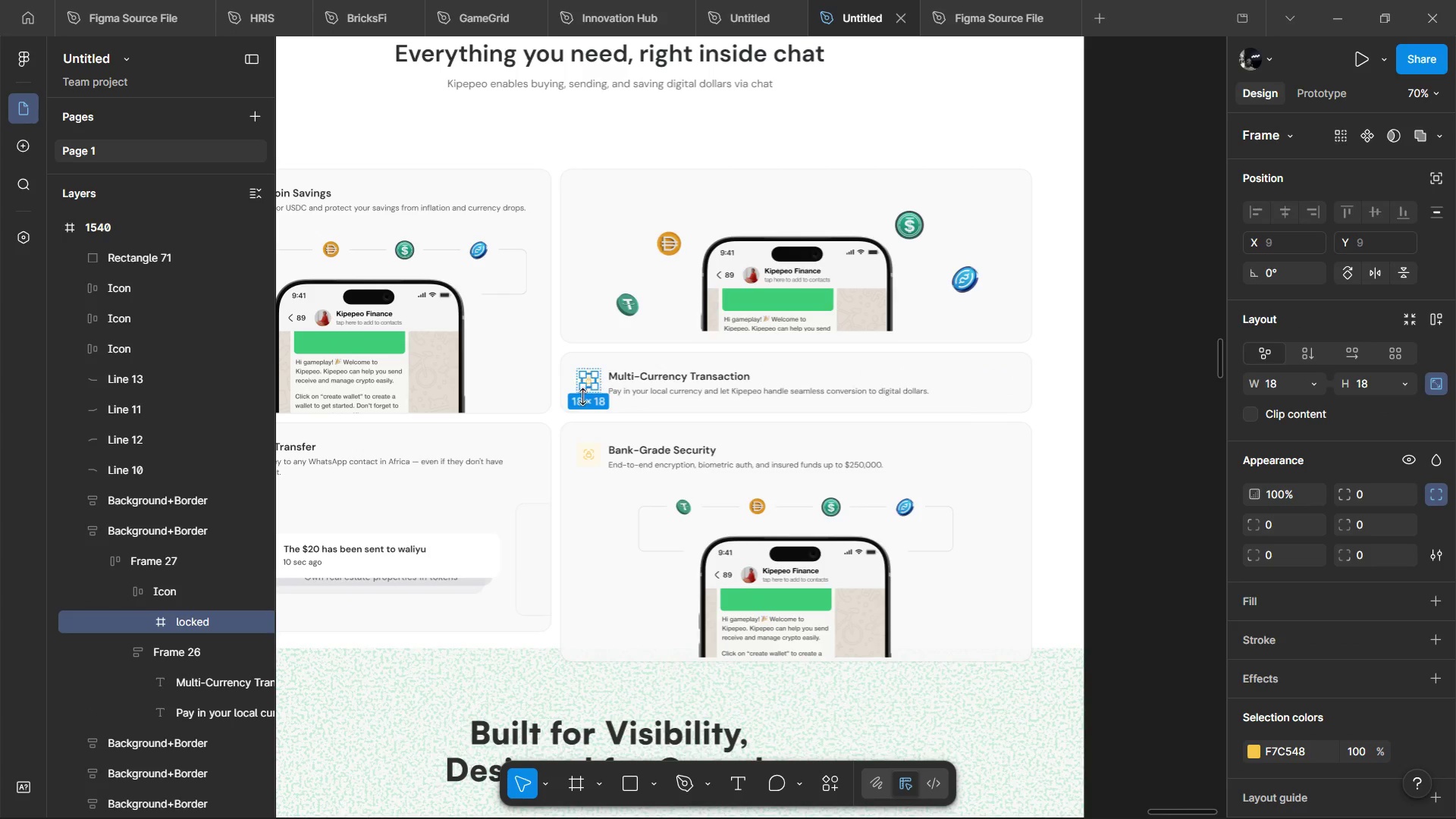 
hold_key(key=ControlLeft, duration=0.75)
scroll: coordinate [800, 674], scroll_direction: up, amount: 3.0
 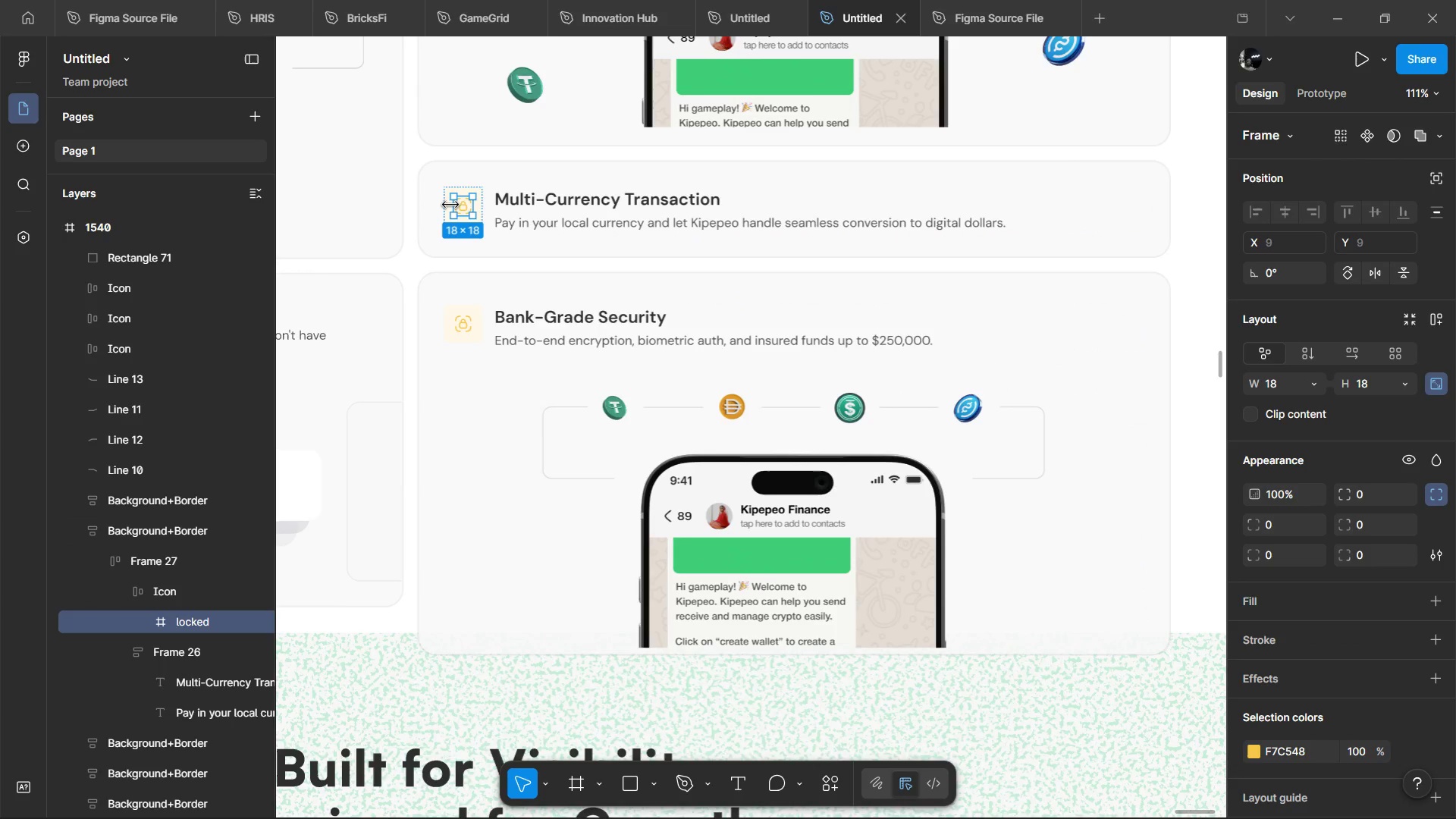 
right_click([460, 205])
 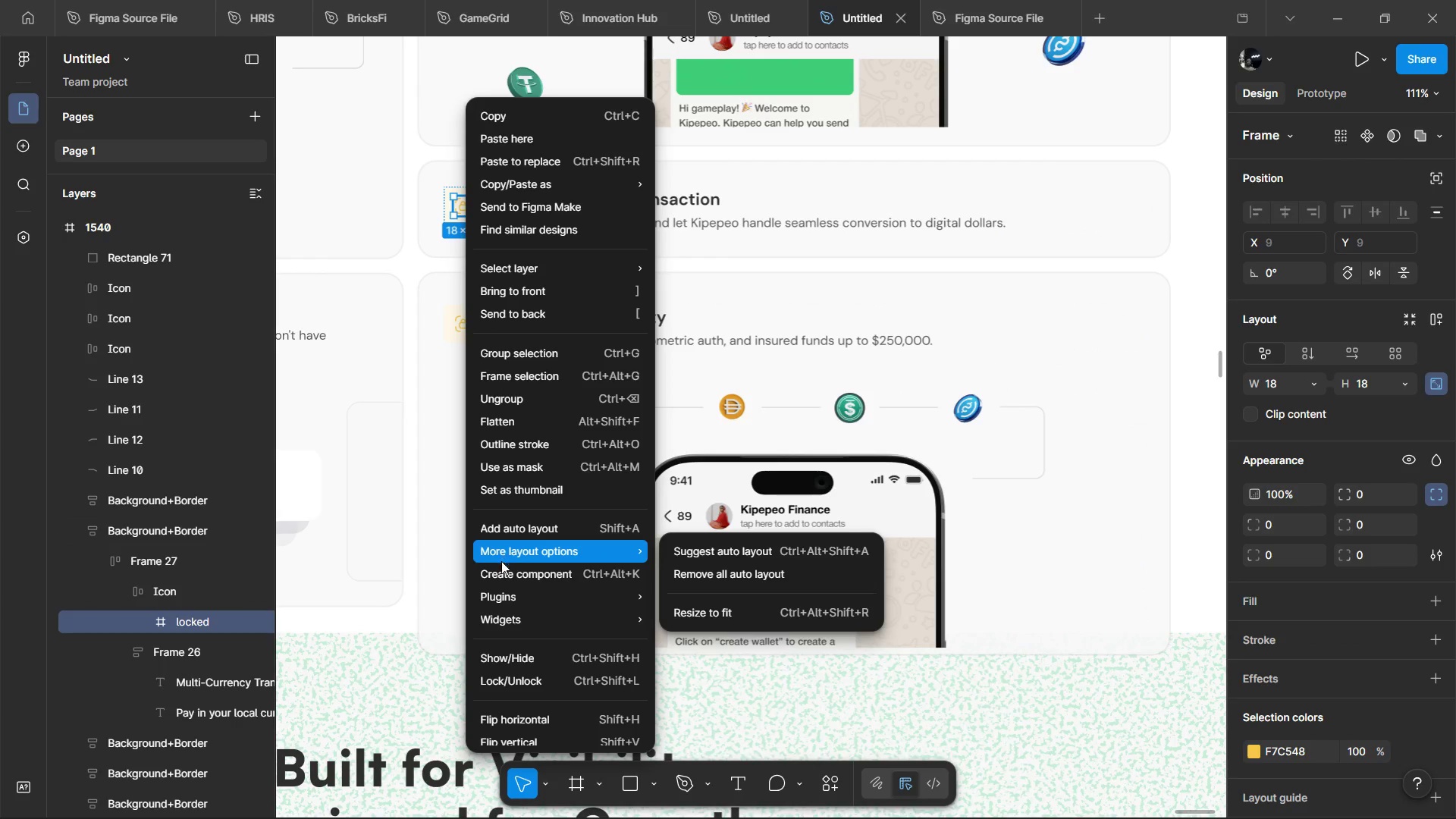 
mouse_move([516, 583])
 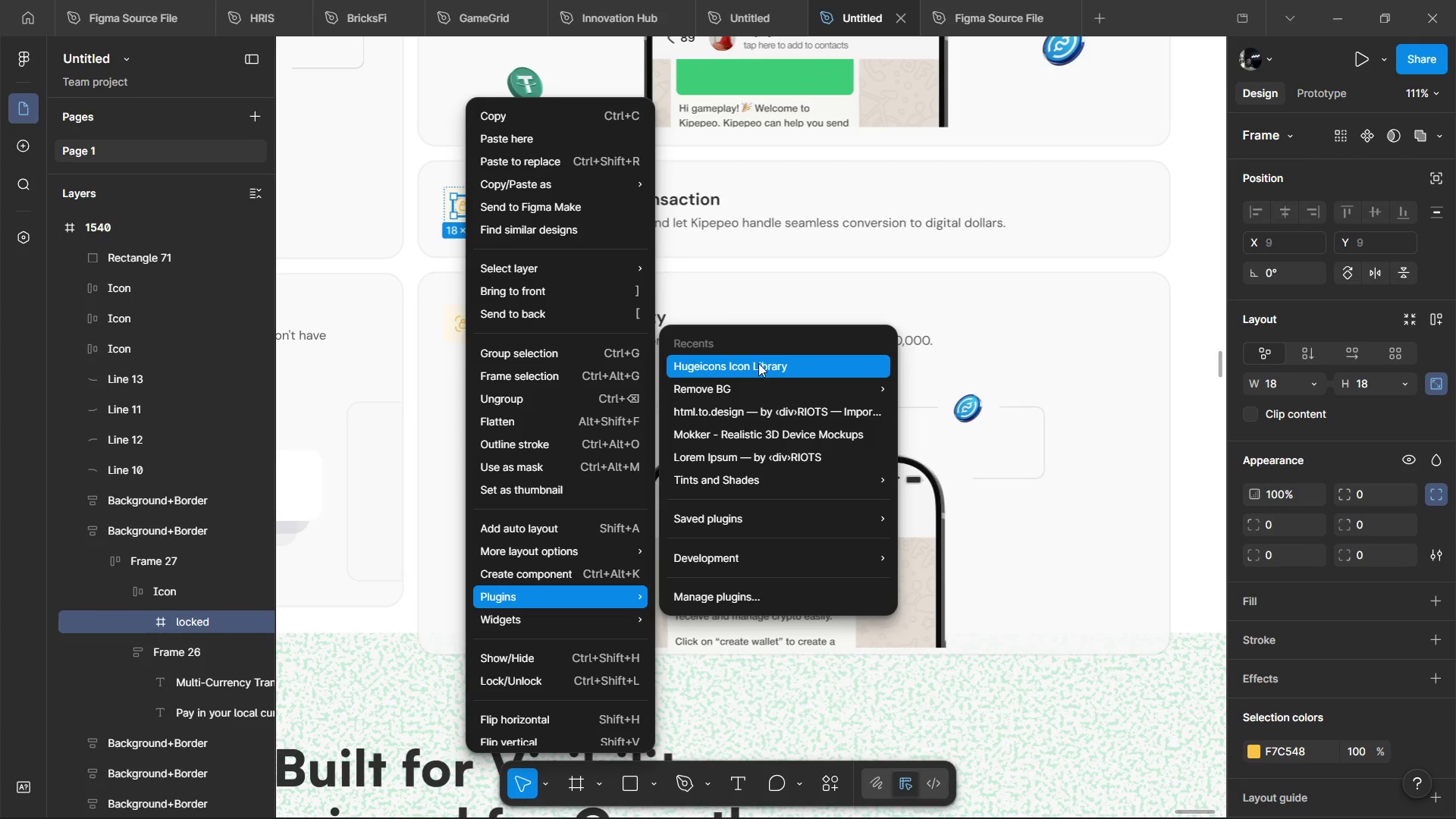 
left_click([758, 363])
 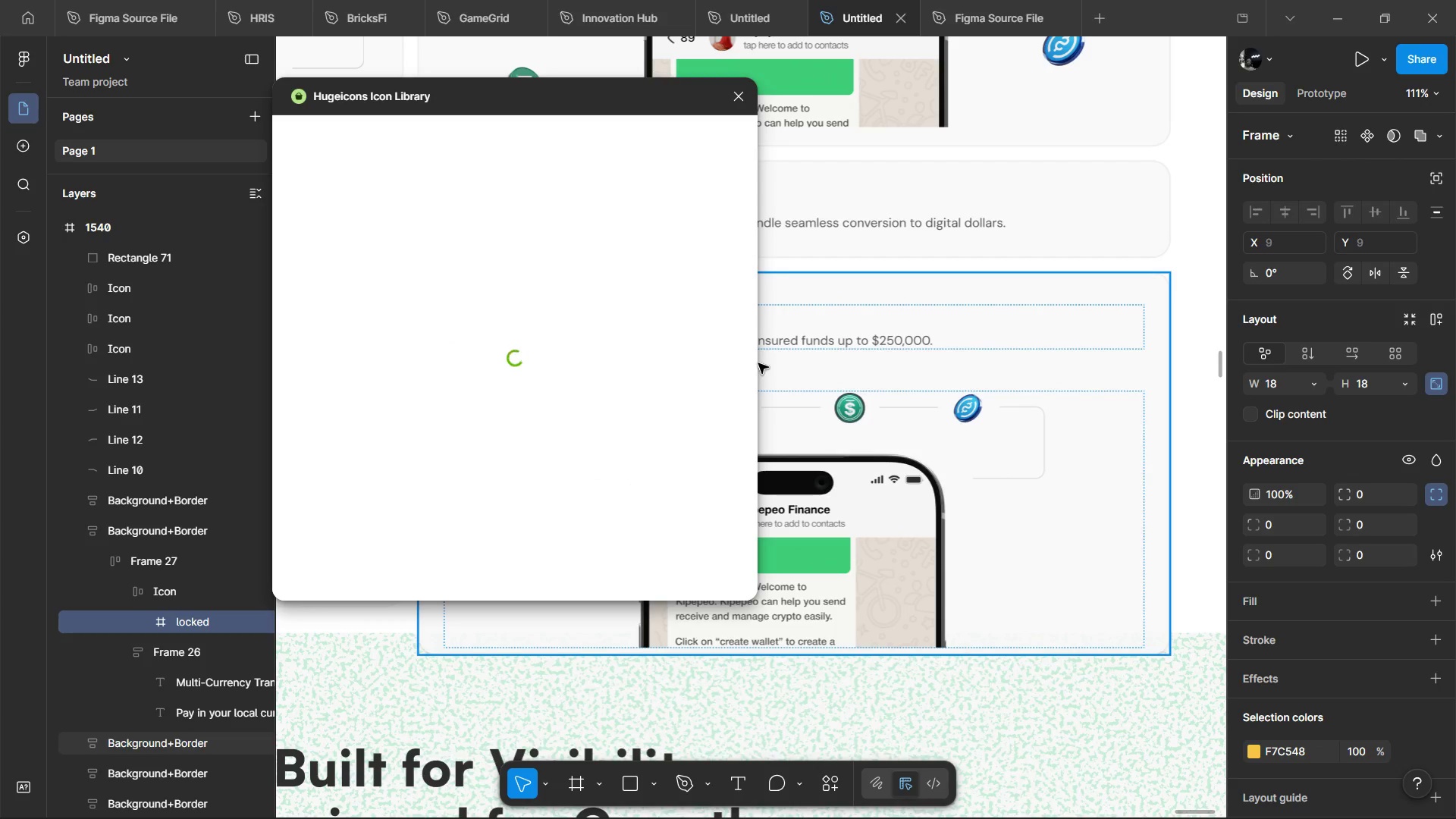 
wait(9.2)
 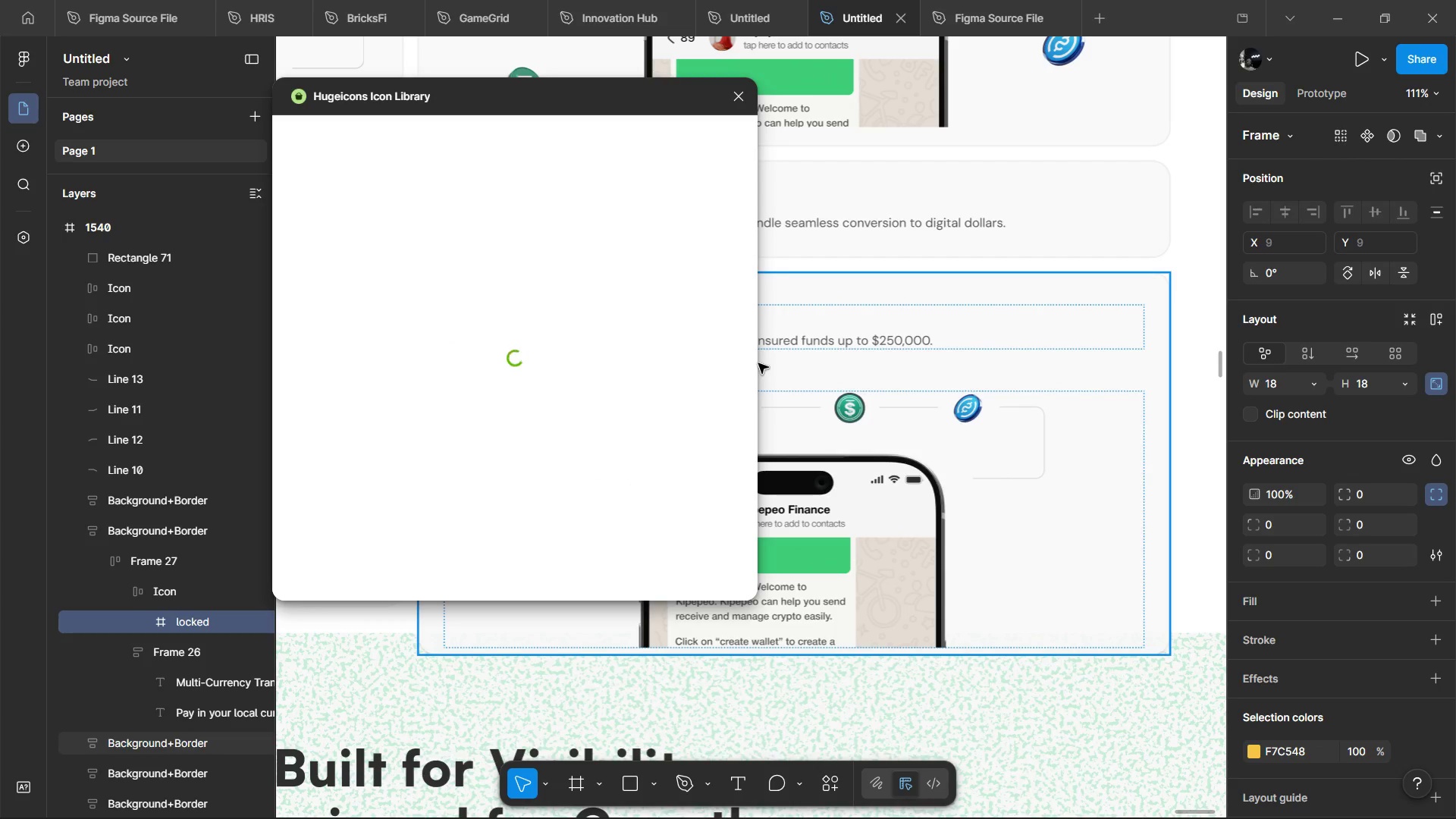 
left_click([473, 235])
 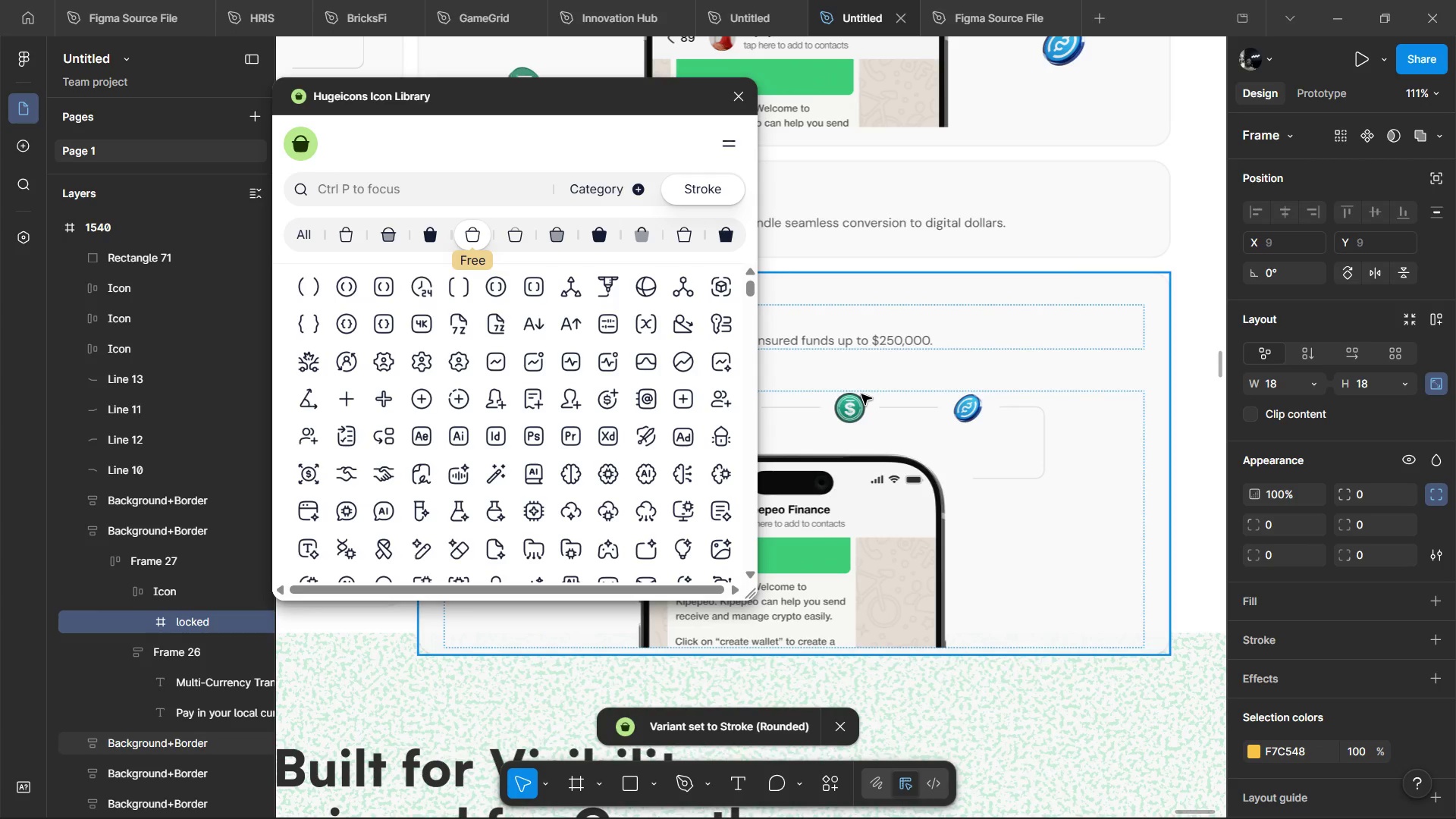 
hold_key(key=ShiftLeft, duration=1.06)
scroll: coordinate [1032, 422], scroll_direction: up, amount: 5.0
 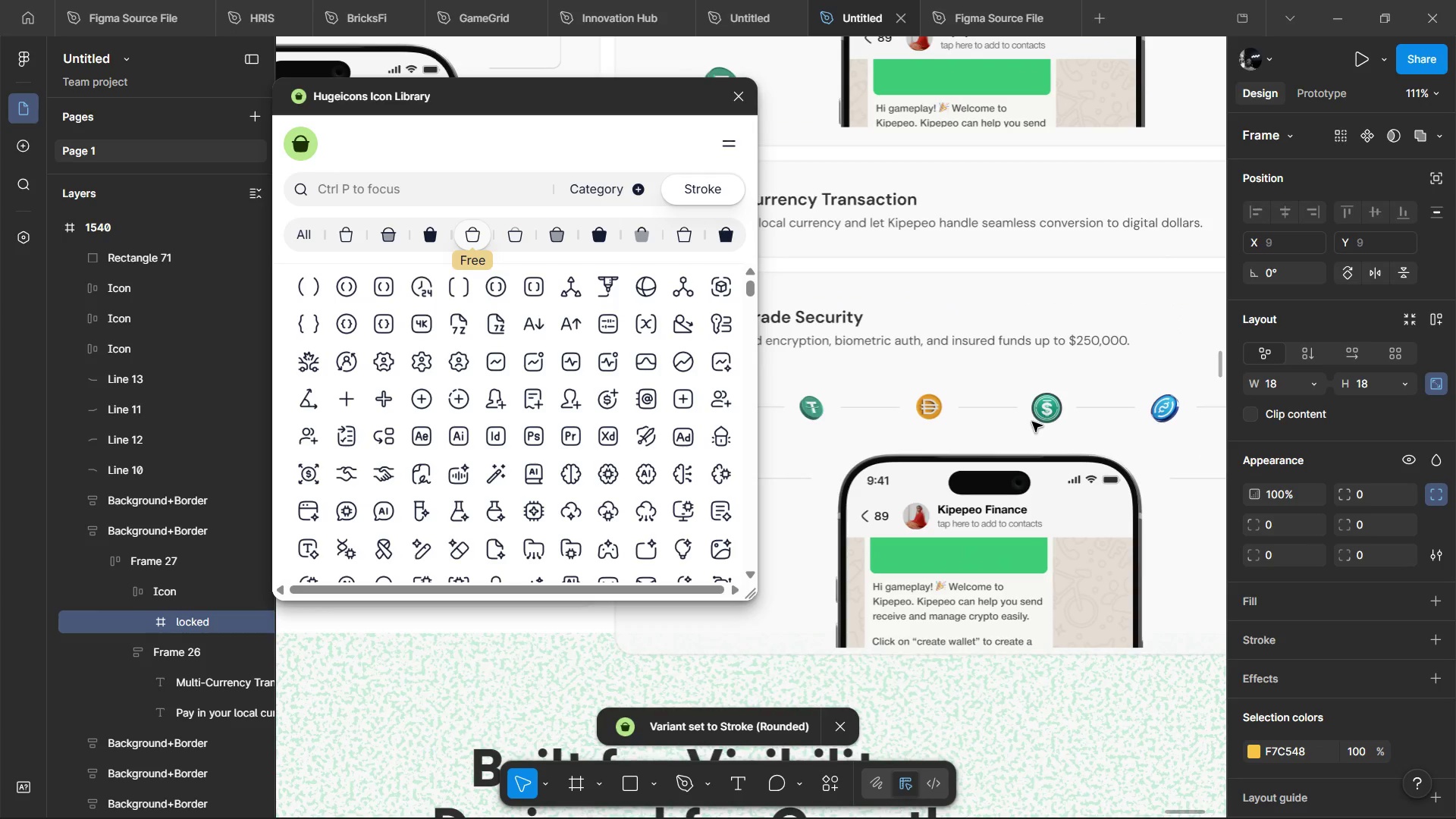 
hold_key(key=ControlLeft, duration=0.61)
scroll: coordinate [1034, 424], scroll_direction: down, amount: 1.0
 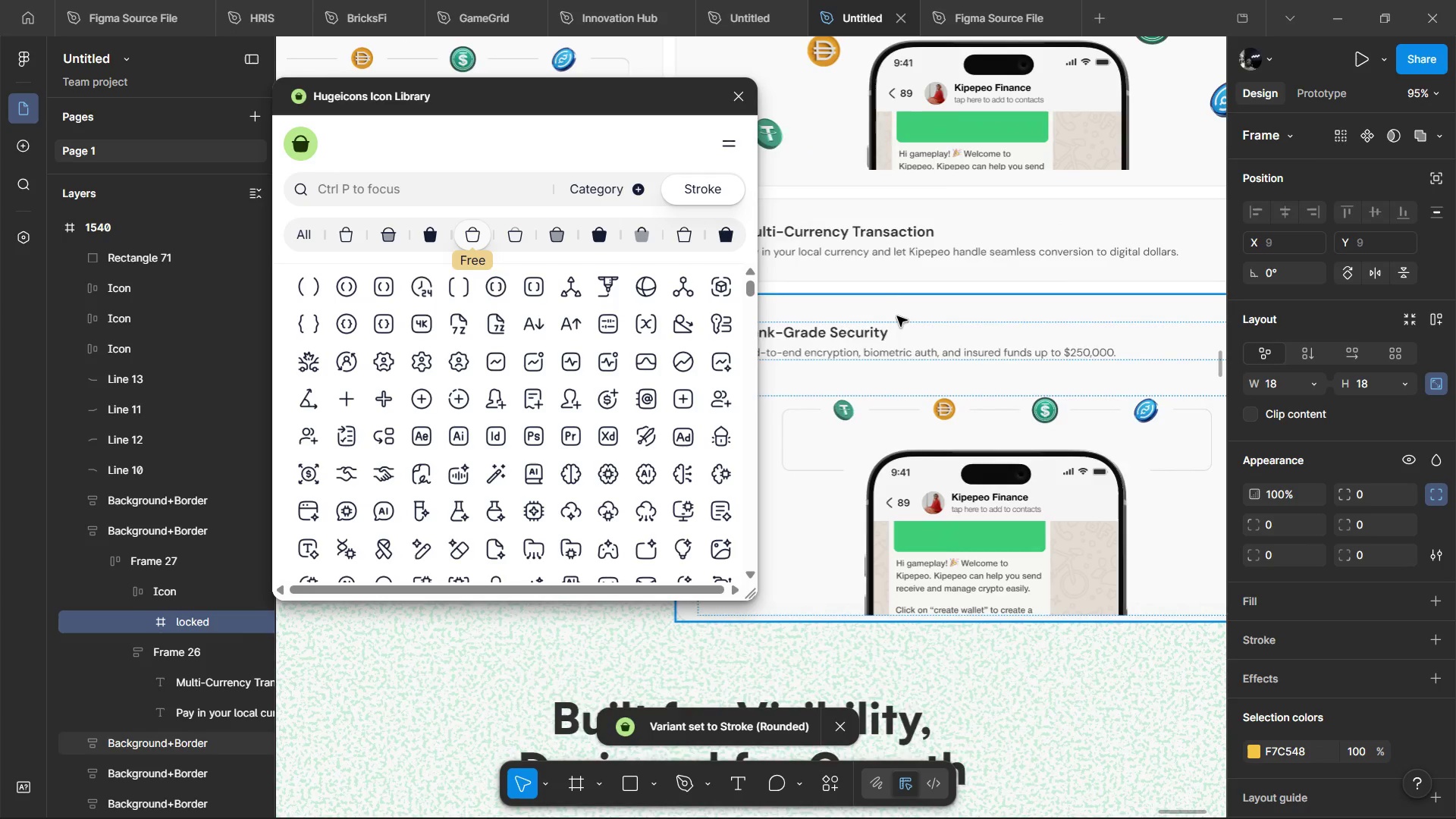 
hold_key(key=ShiftLeft, duration=0.81)
scroll: coordinate [897, 316], scroll_direction: up, amount: 4.0
 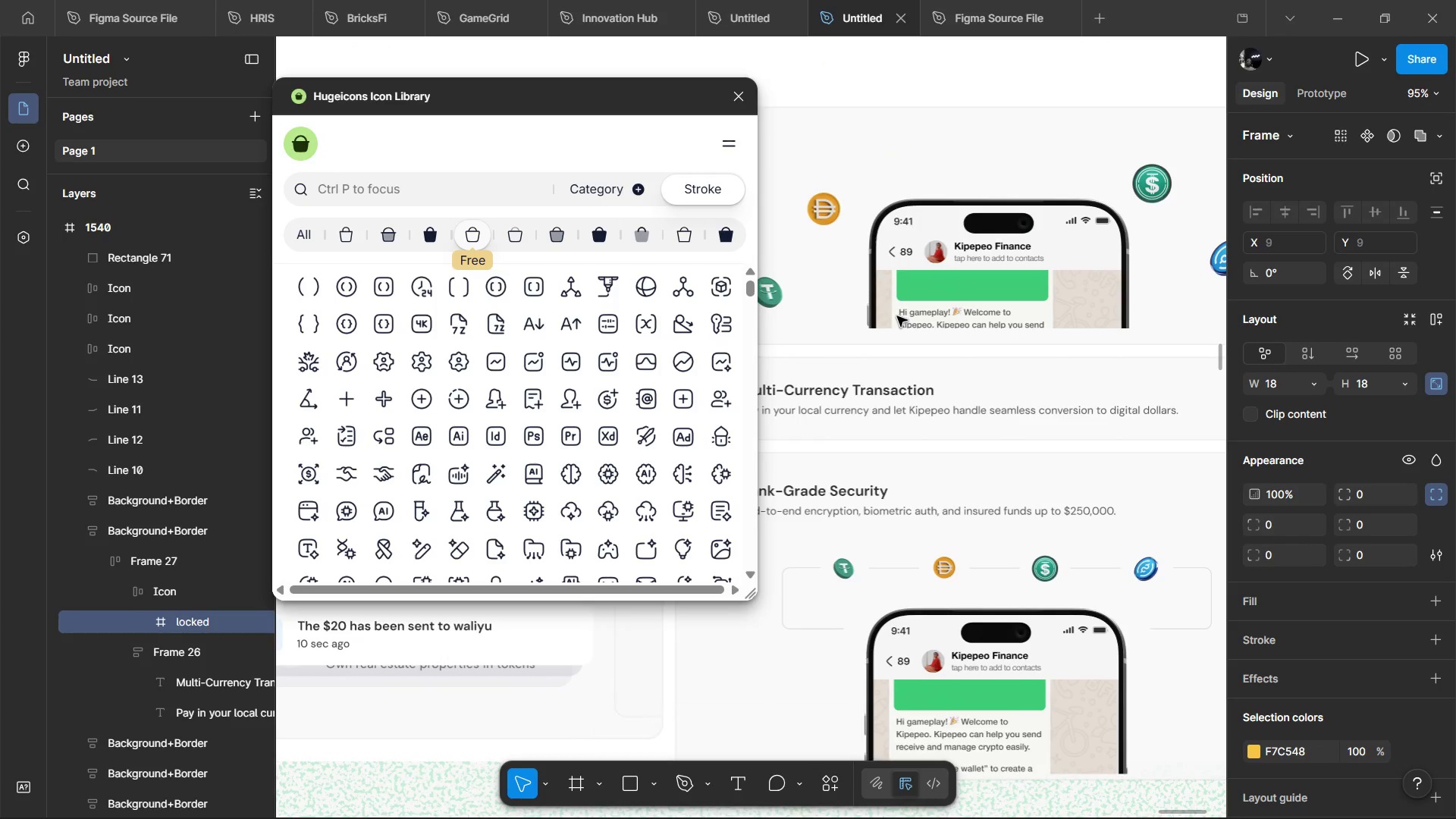 
hold_key(key=ControlLeft, duration=0.88)
 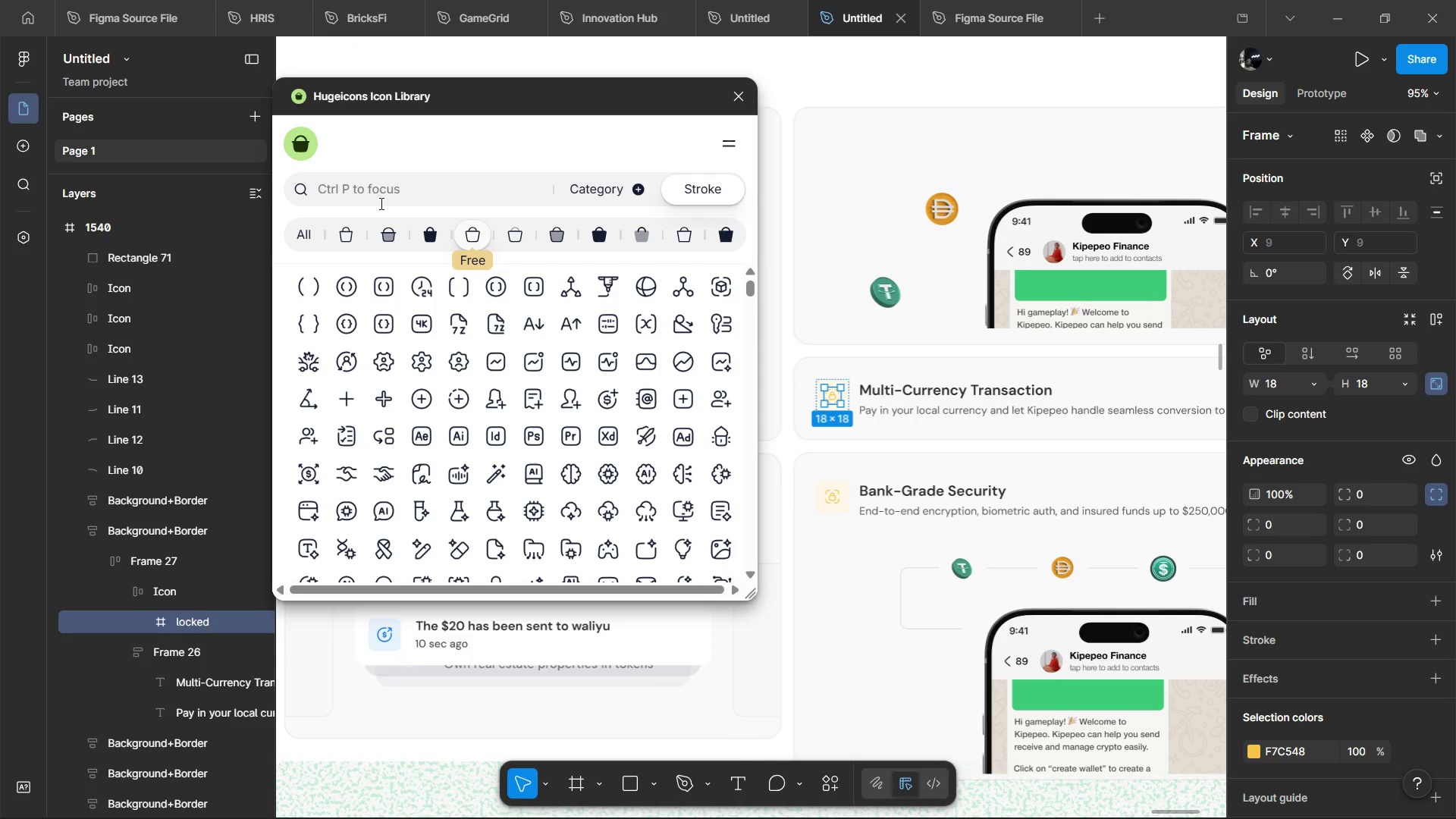 
left_click([380, 203])
 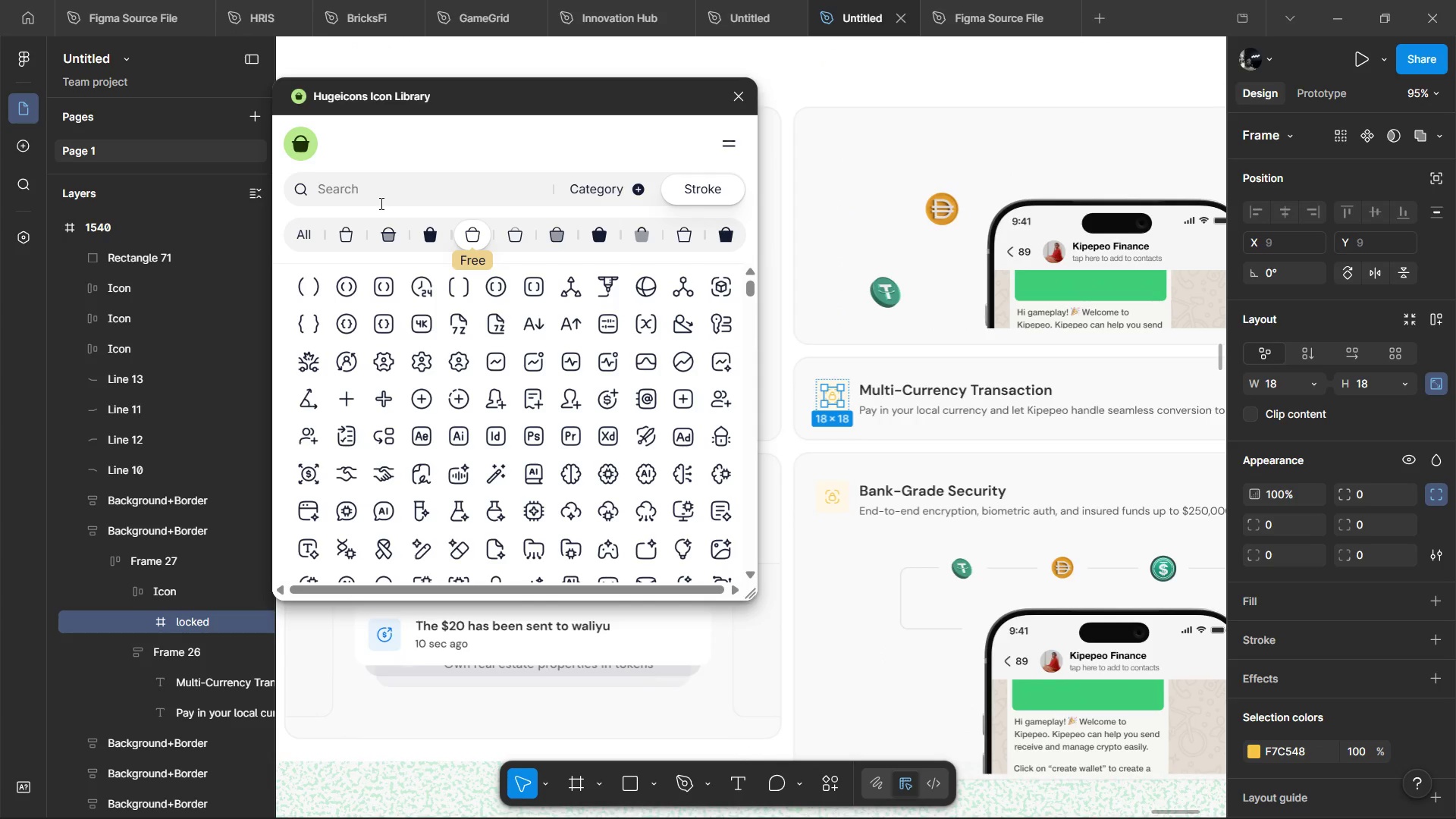 
hold_key(key=ShiftLeft, duration=1.51)
 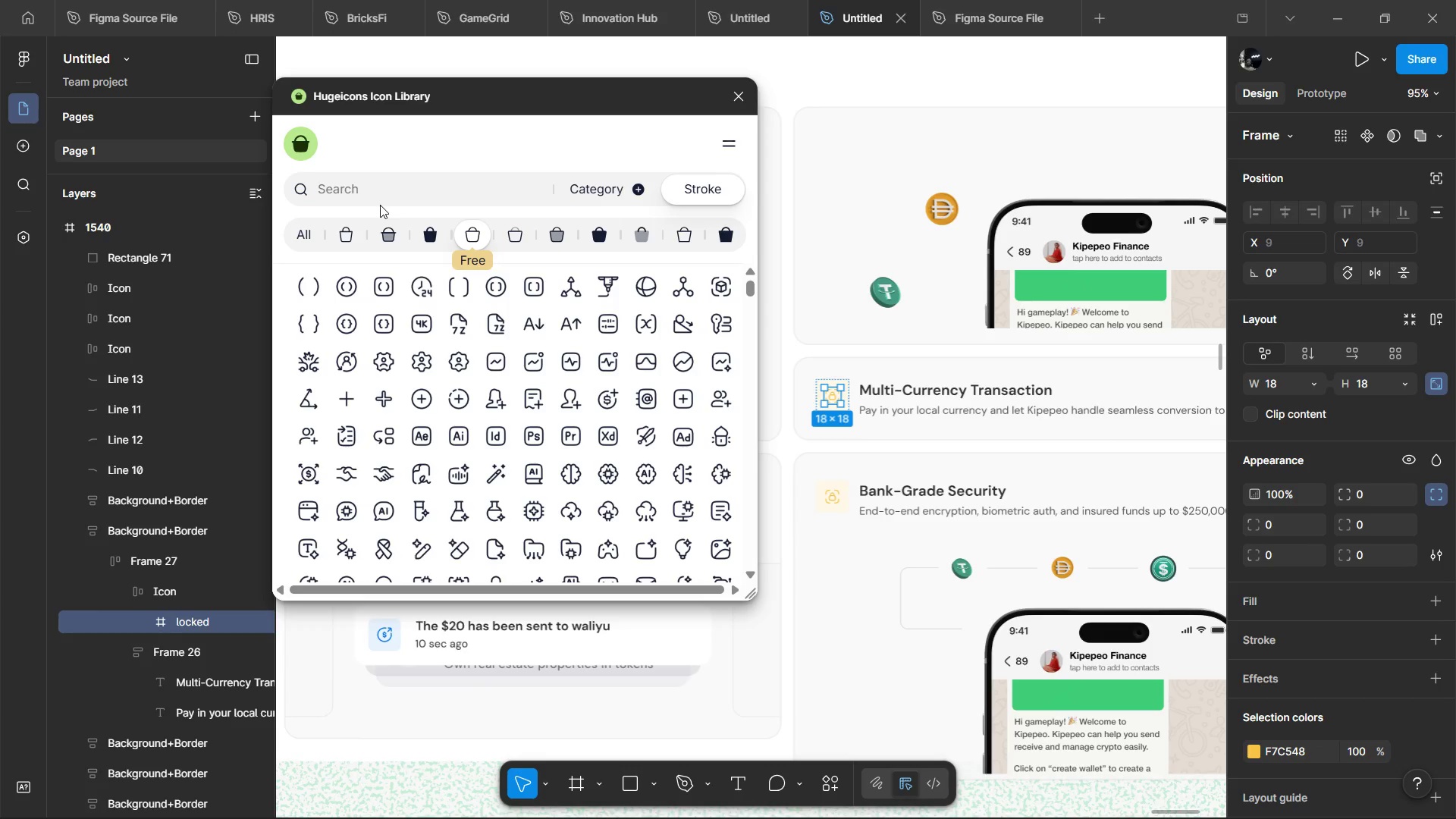 
hold_key(key=ShiftLeft, duration=1.52)
 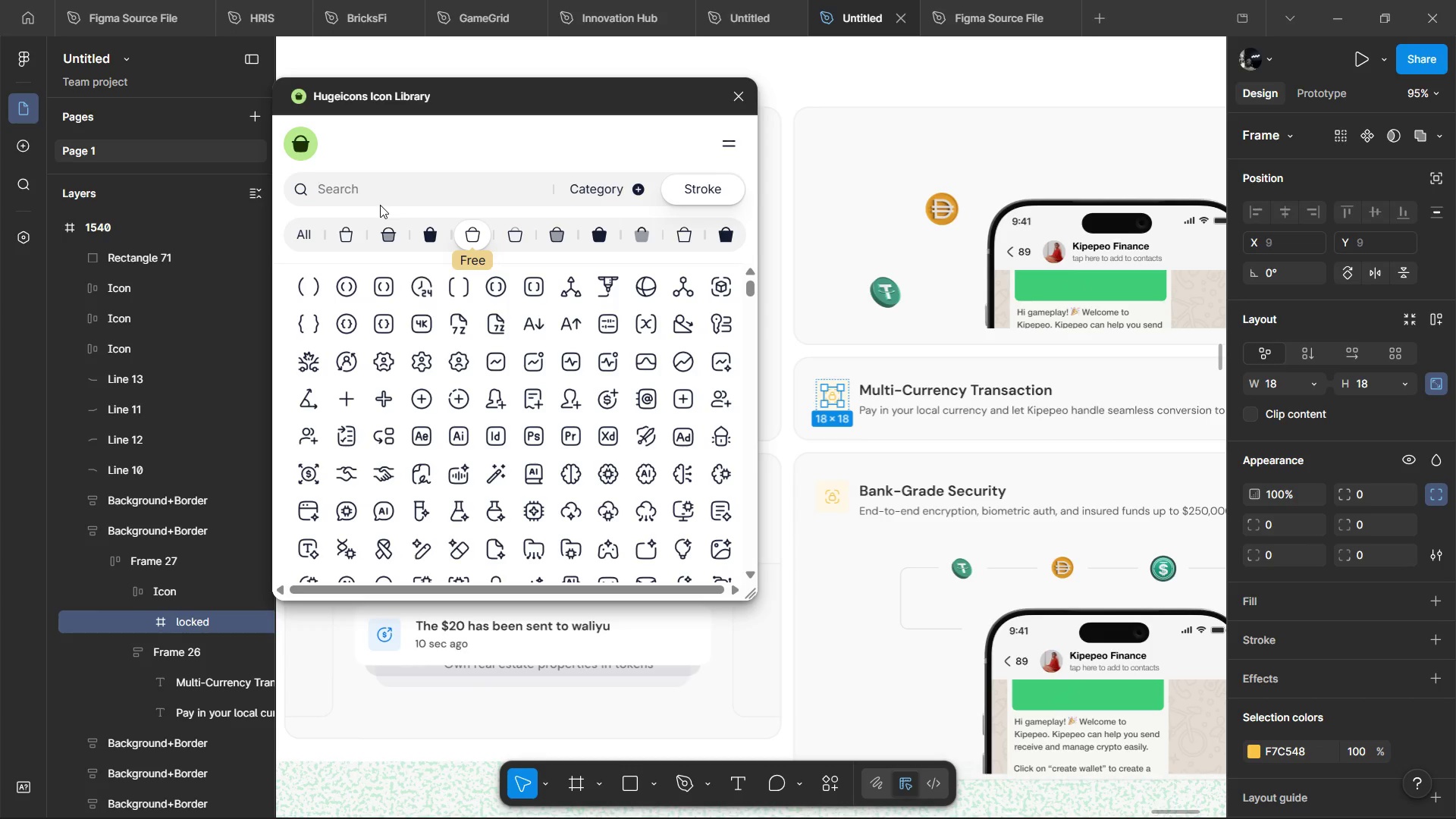 
key(Shift+ShiftLeft)
 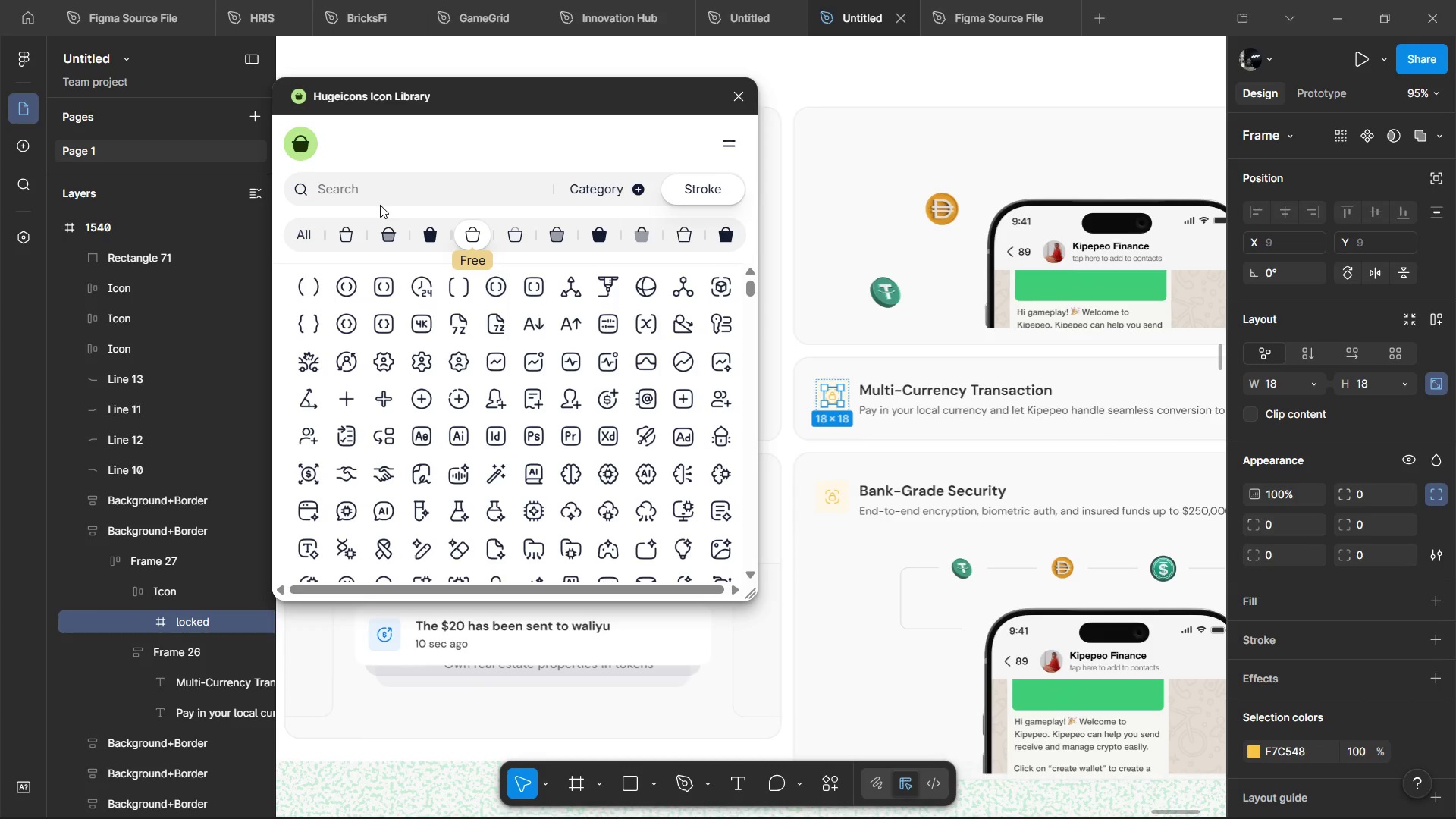 
key(Shift+ShiftLeft)
 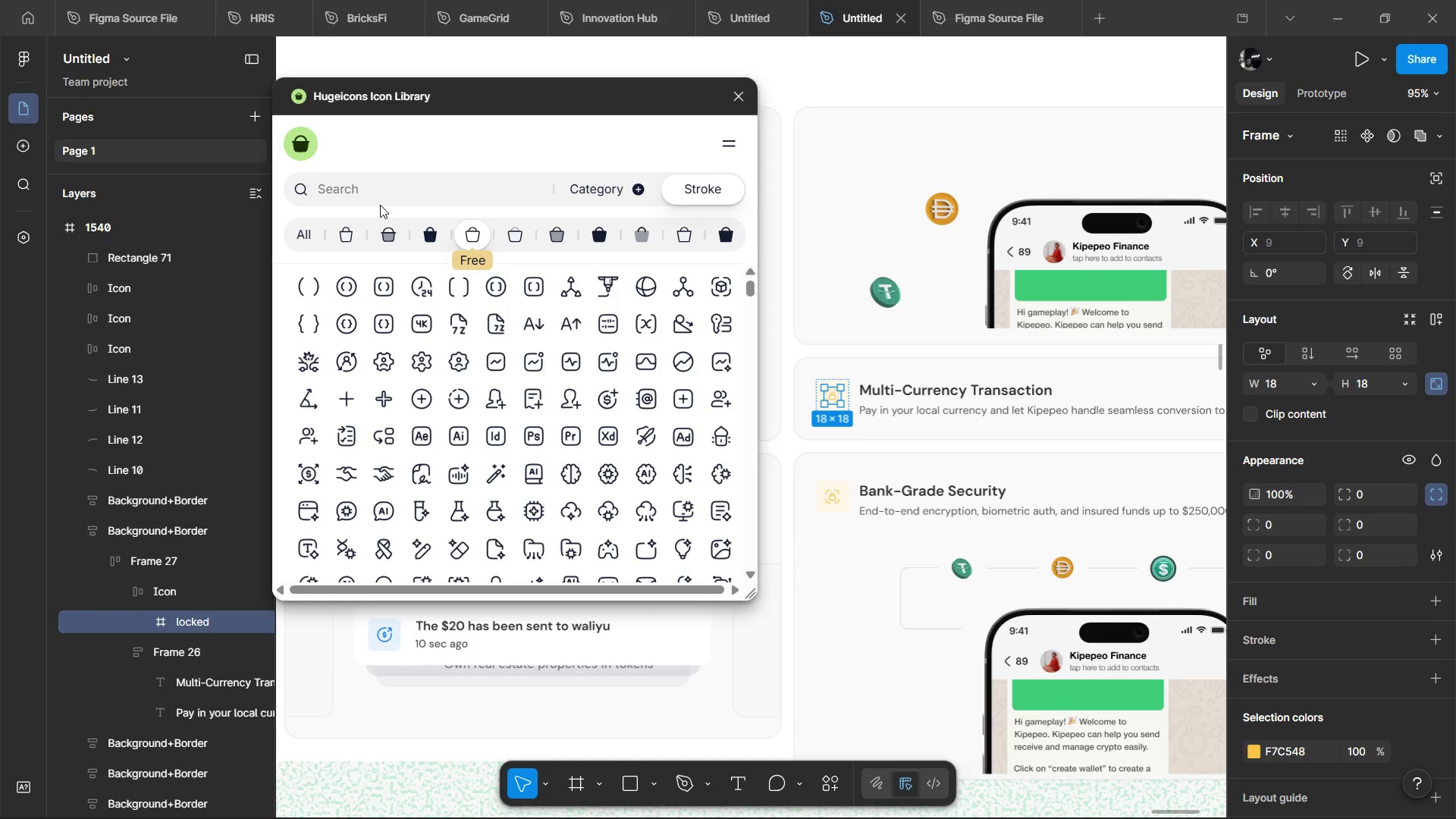 
key(Shift+ShiftLeft)
 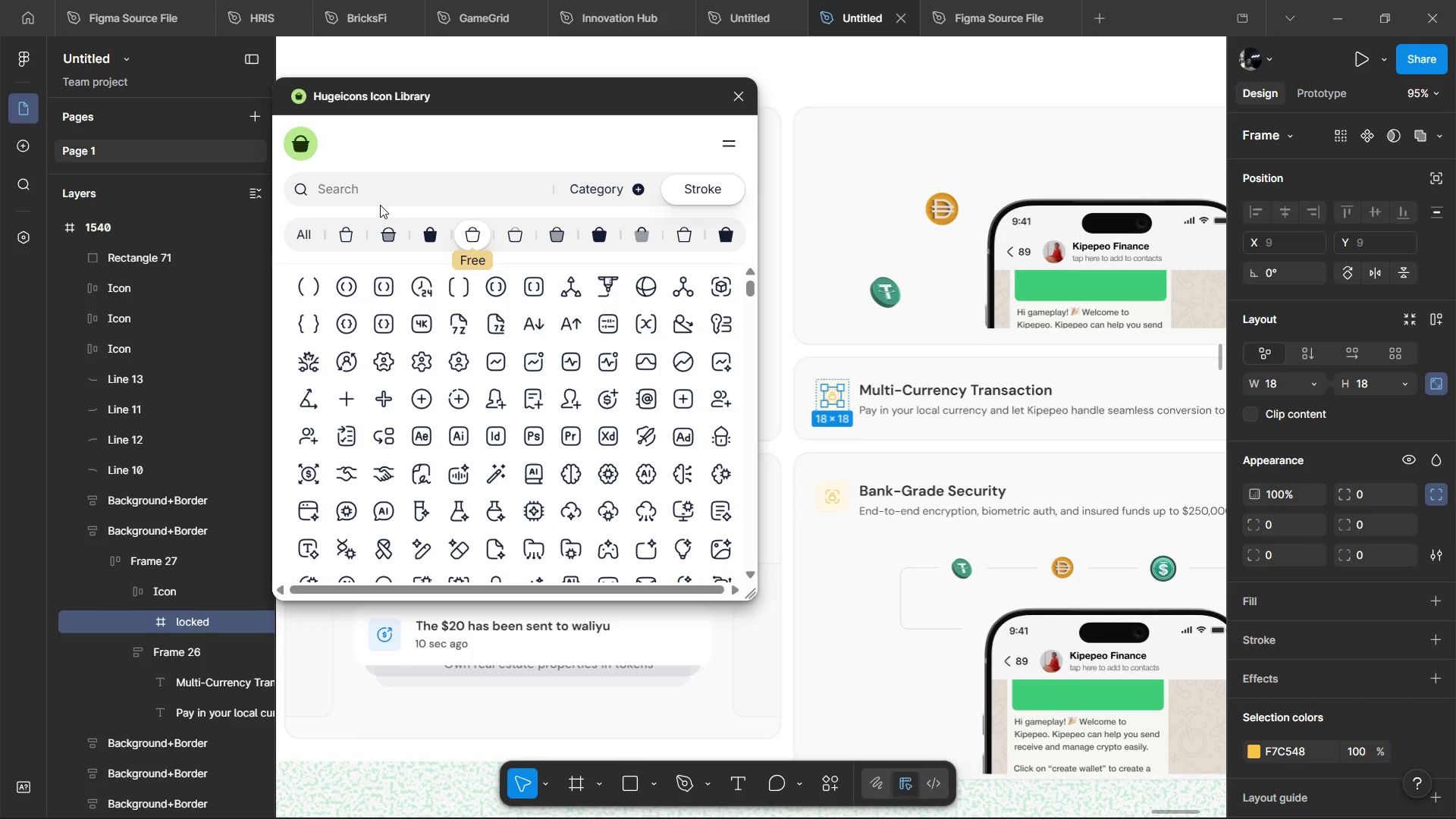 
key(Shift+ShiftLeft)
 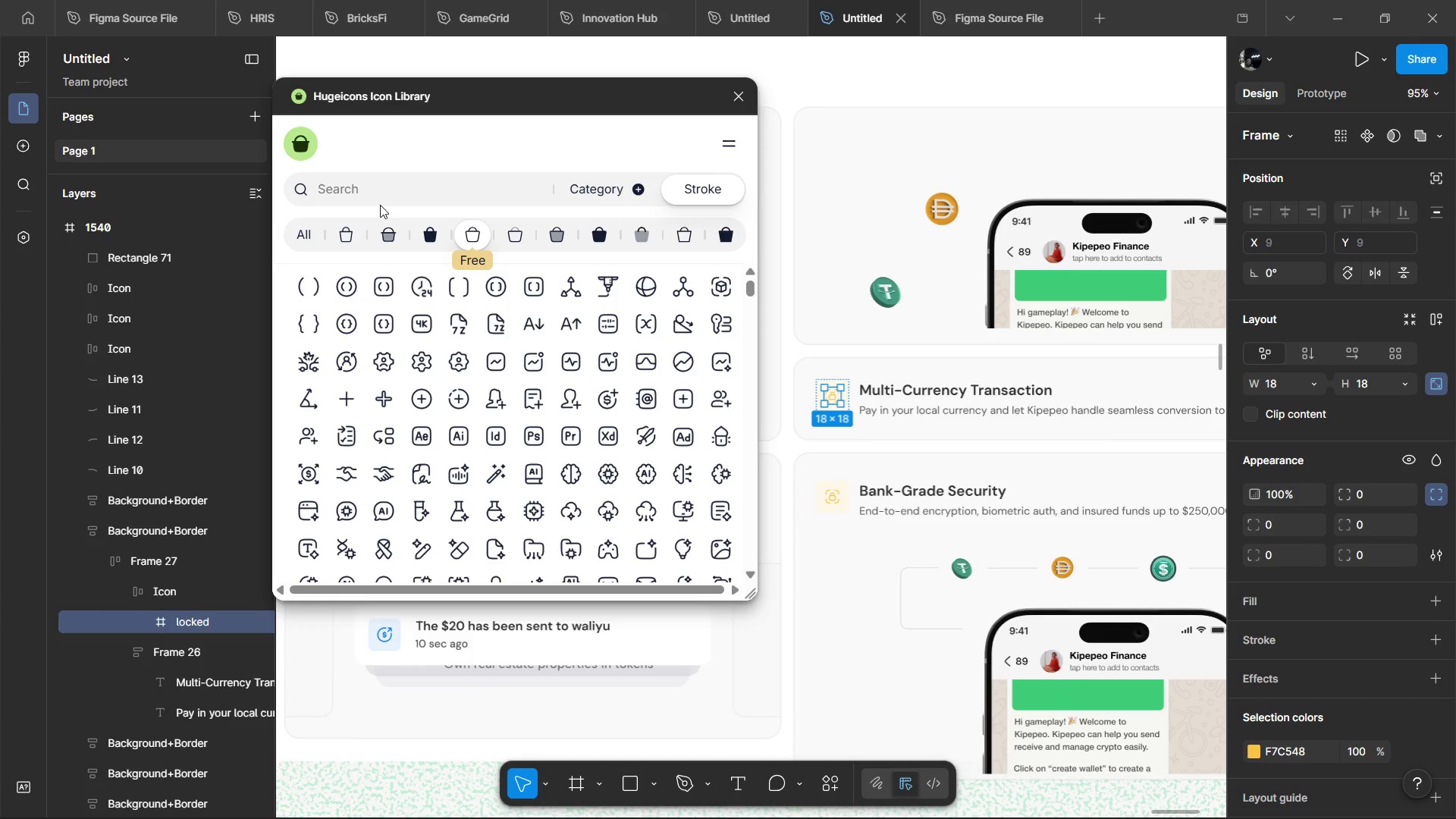 
key(Shift+ShiftLeft)
 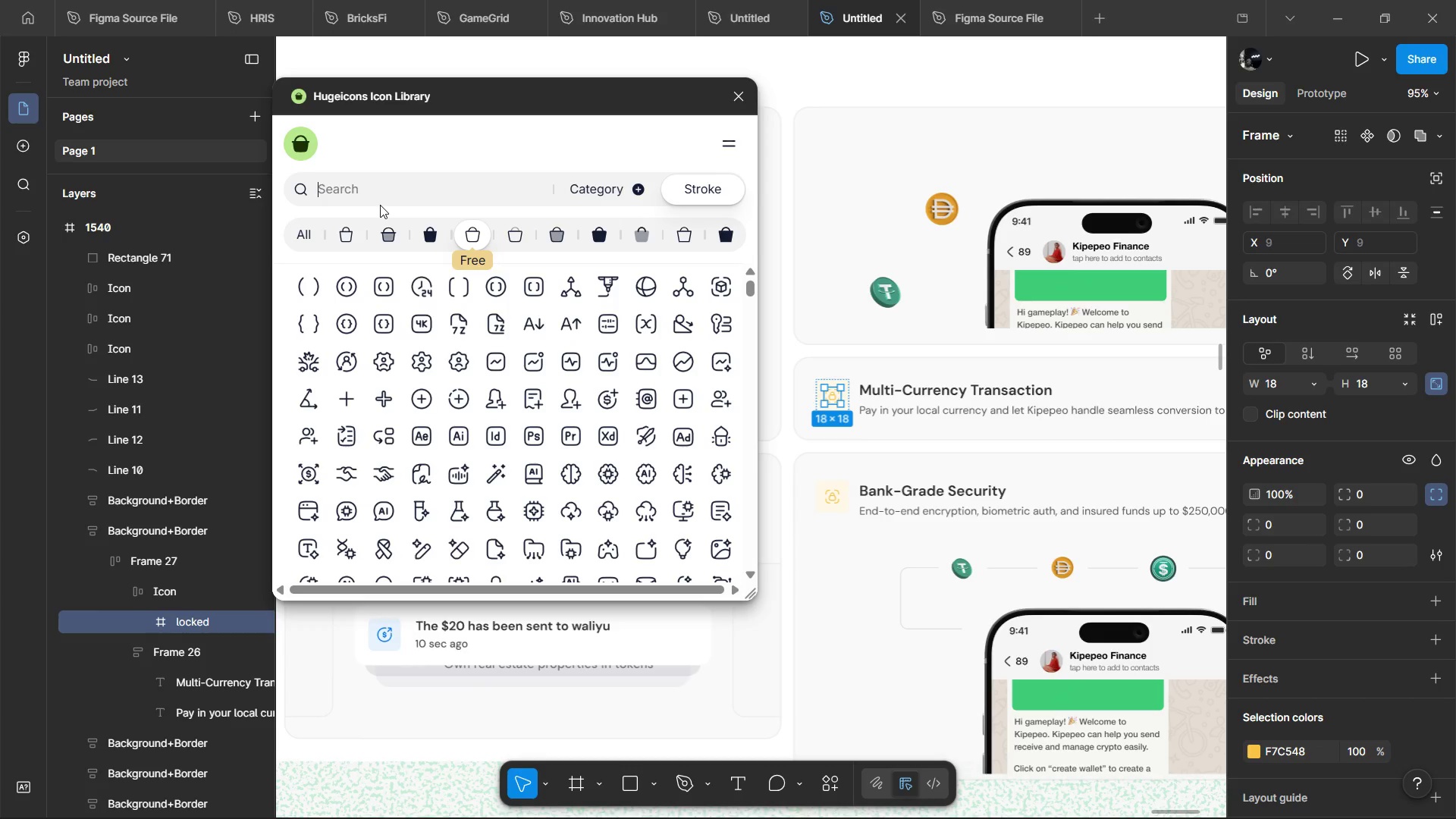 
wait(19.45)
 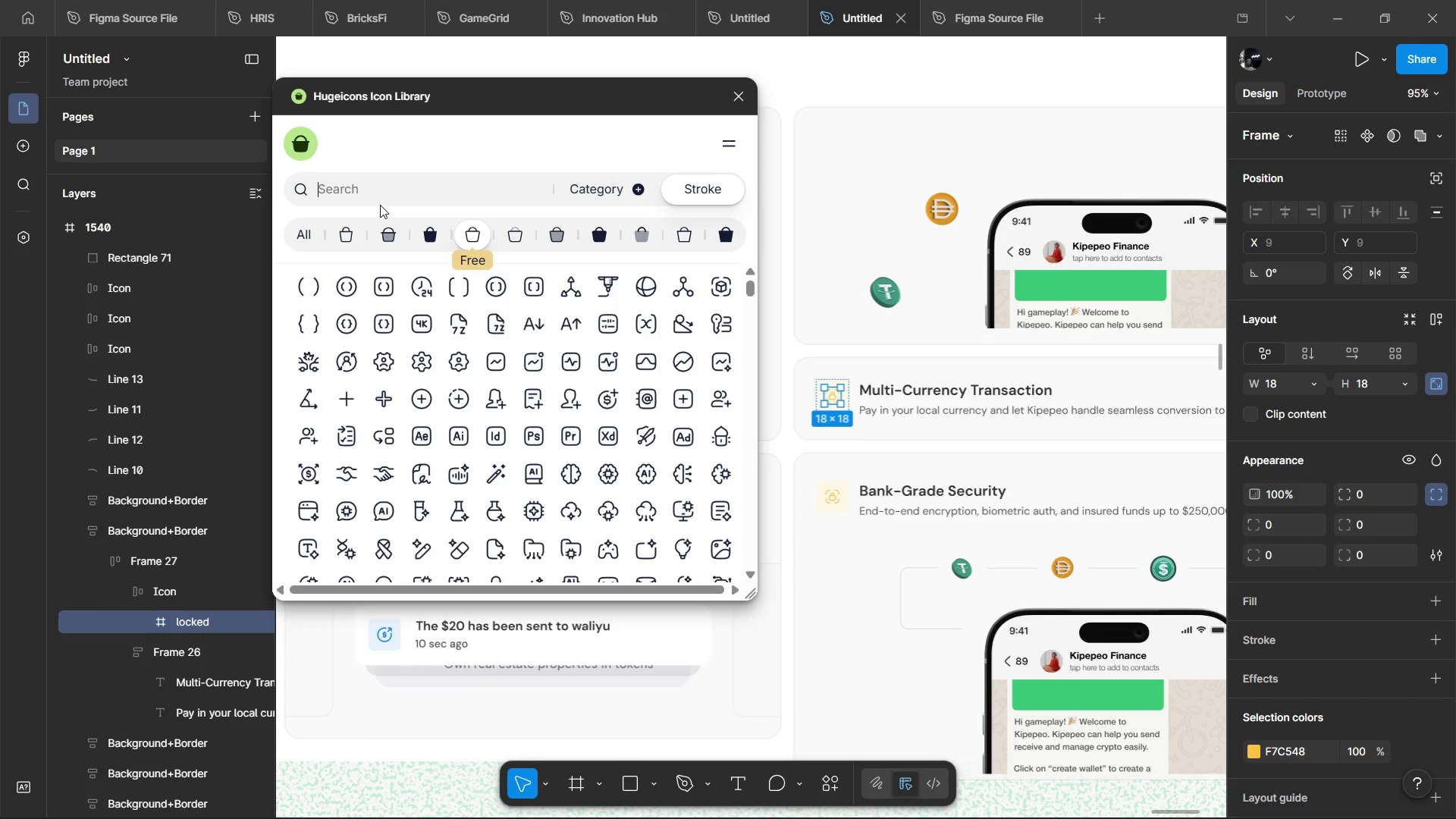 
hold_key(key=ShiftLeft, duration=1.5)
scroll: coordinate [711, 450], scroll_direction: down, amount: 3.0
 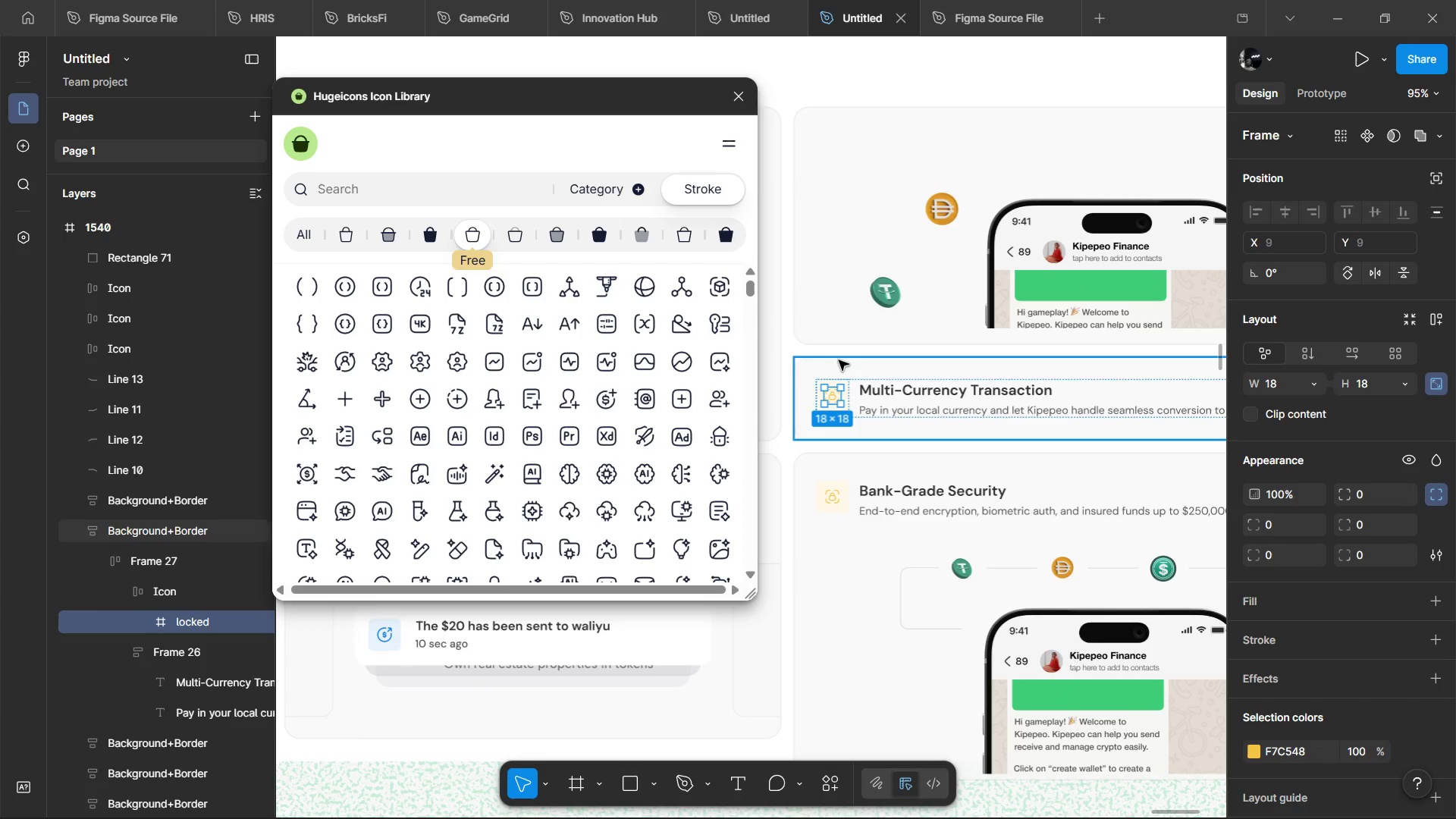 
key(Shift+ShiftLeft)
 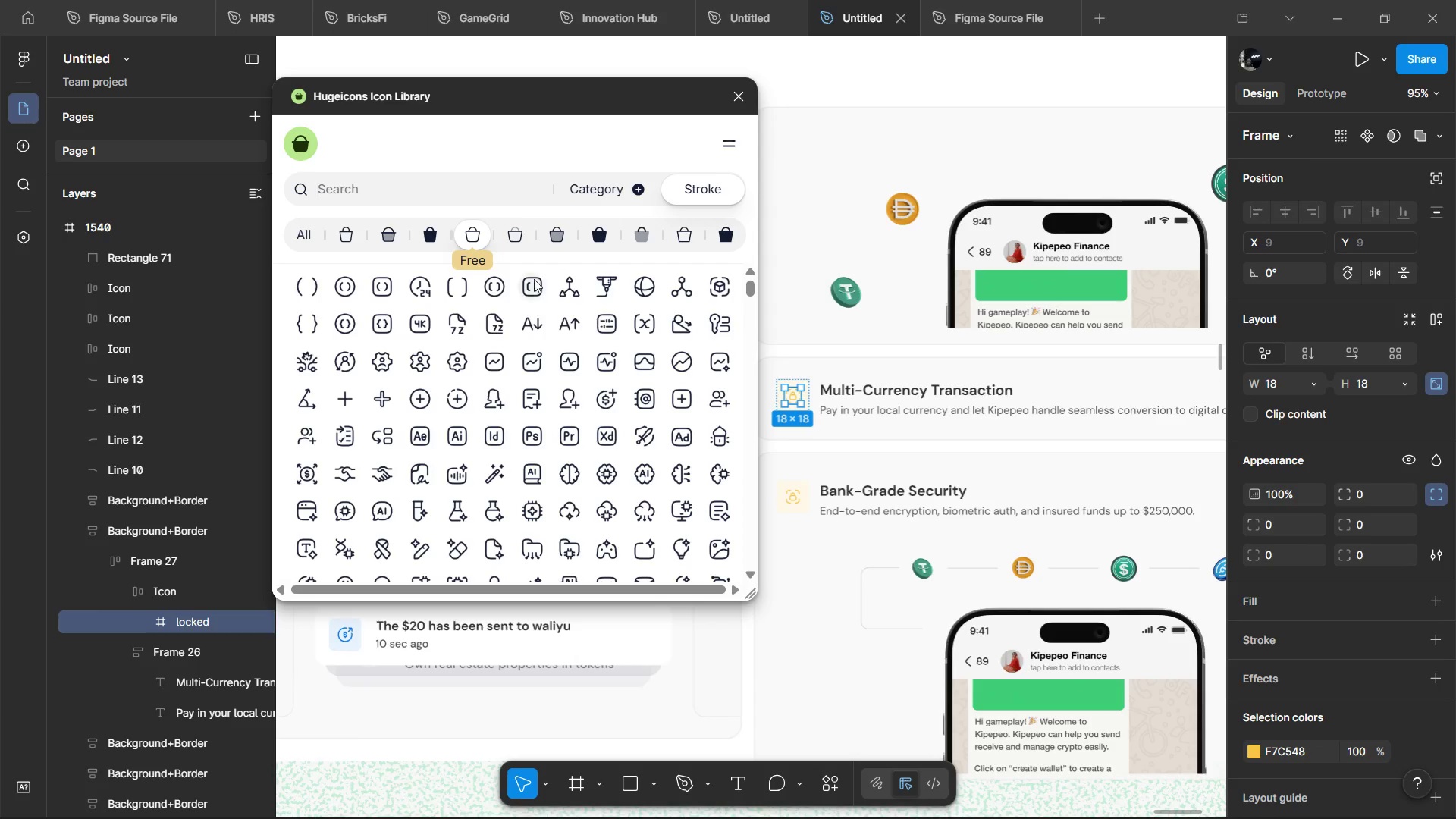 
key(Shift+ShiftLeft)
 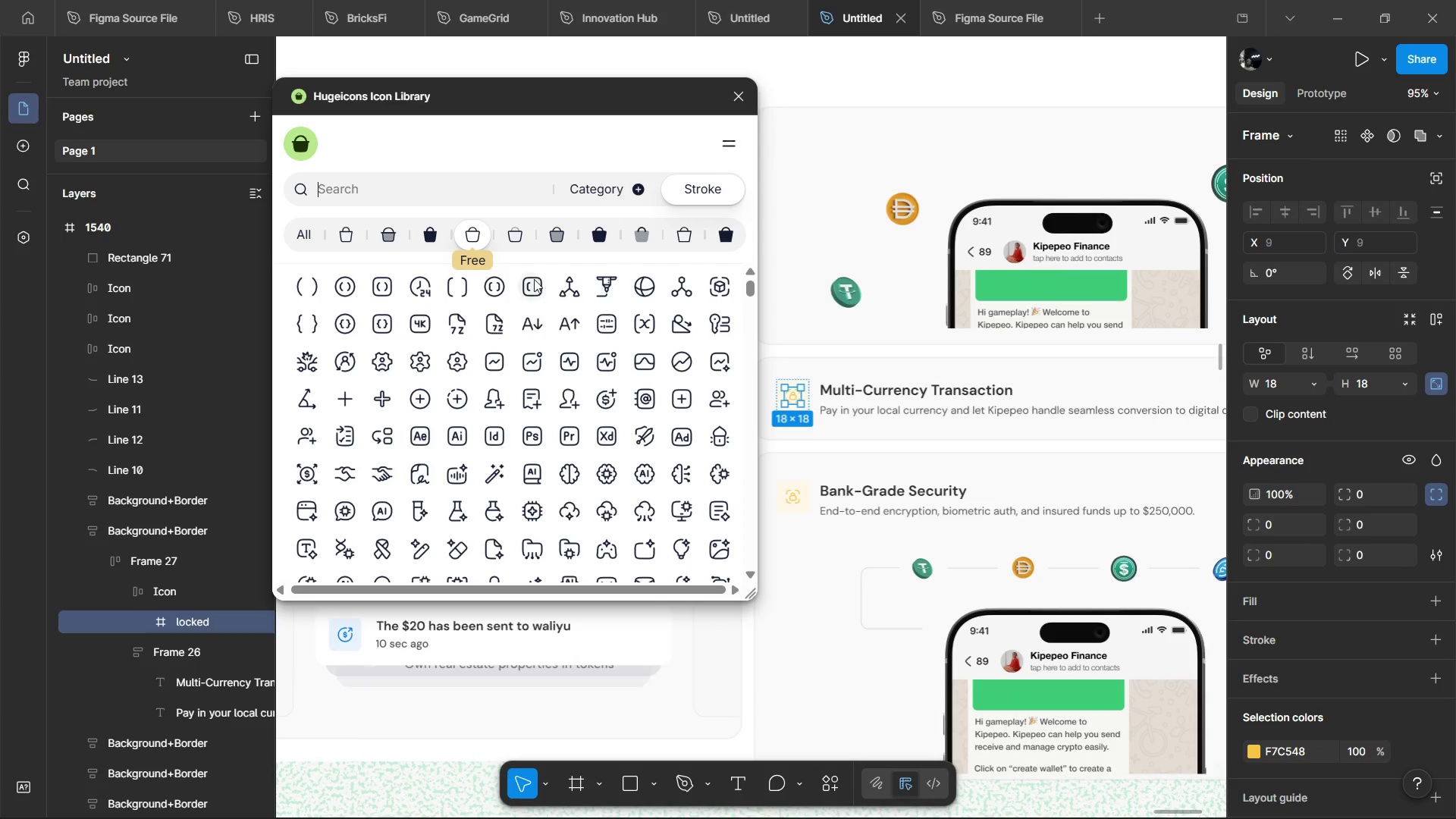 
key(Shift+ShiftLeft)
 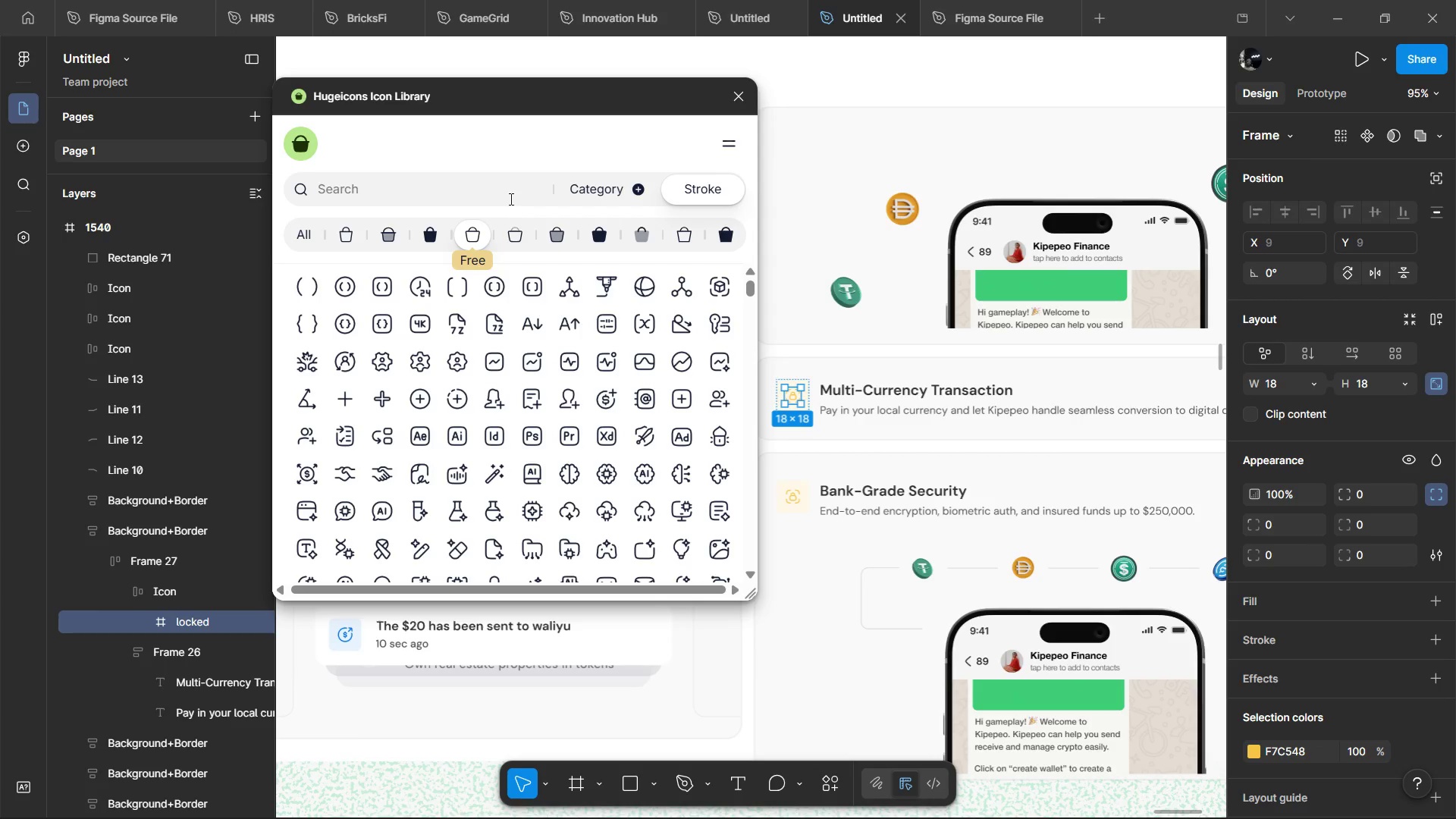 
scroll: coordinate [845, 377], scroll_direction: down, amount: 1.0
 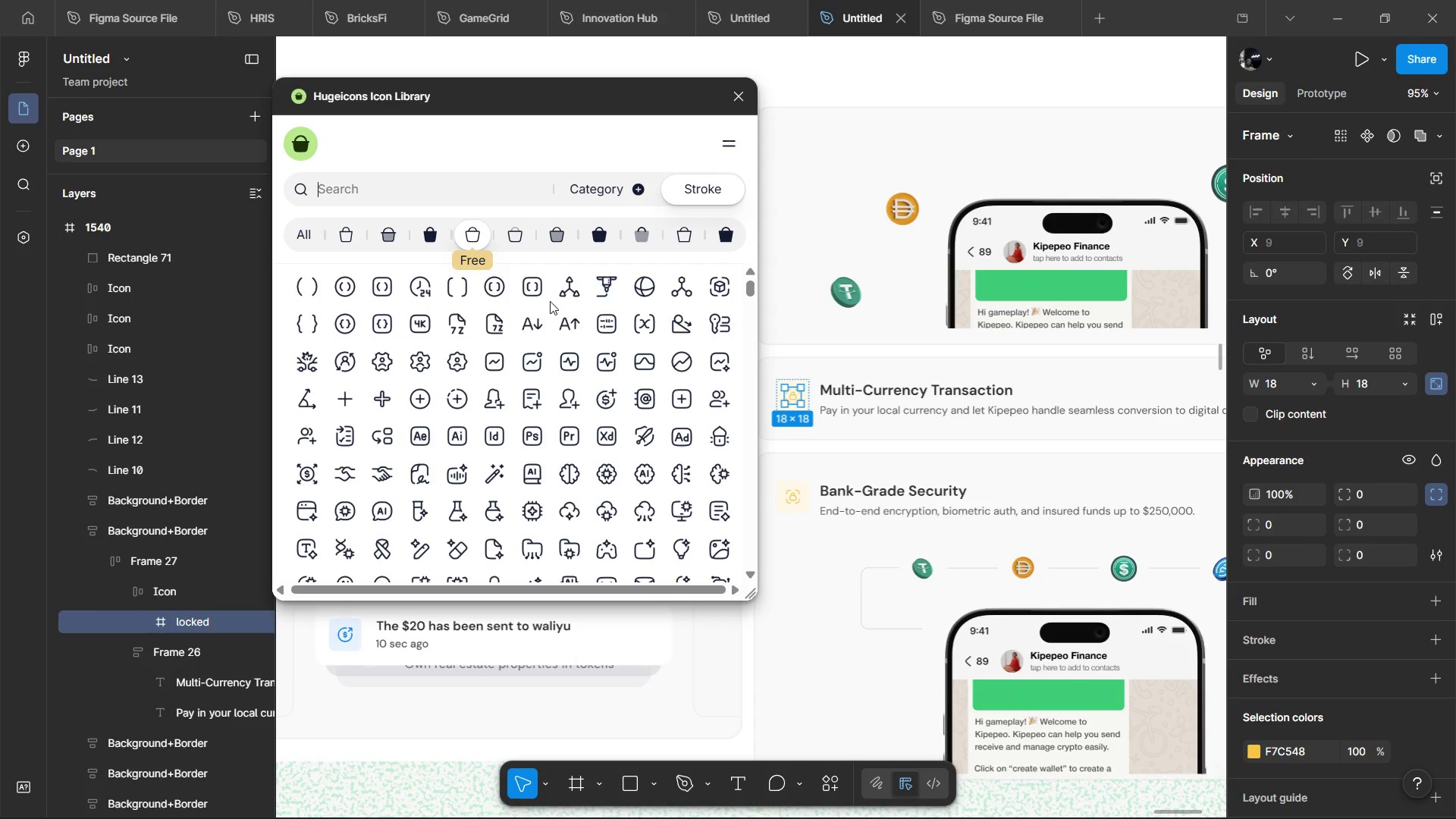 
left_click([508, 195])
 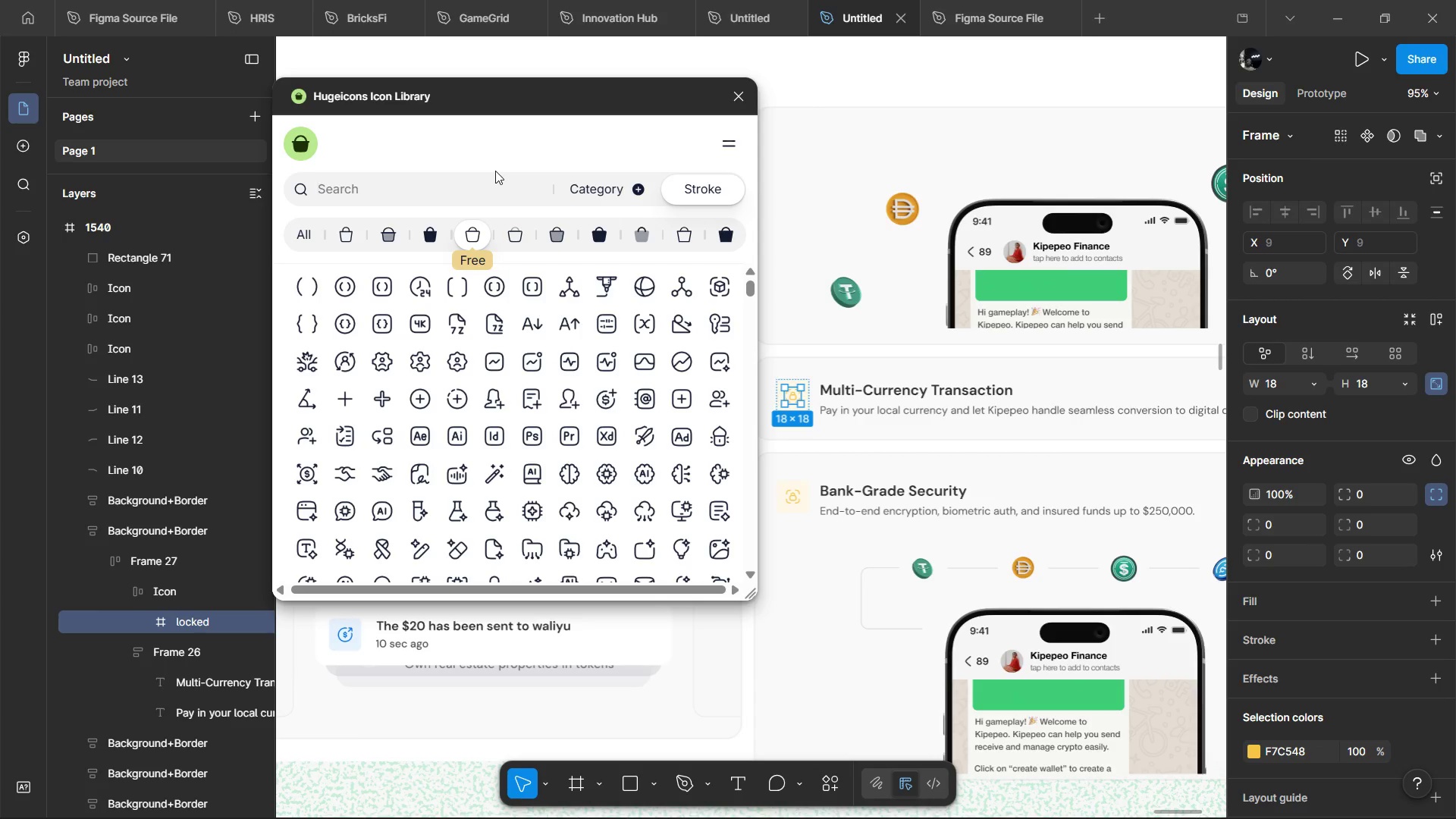 
type(currecny)
key(Backspace)
key(Backspace)
 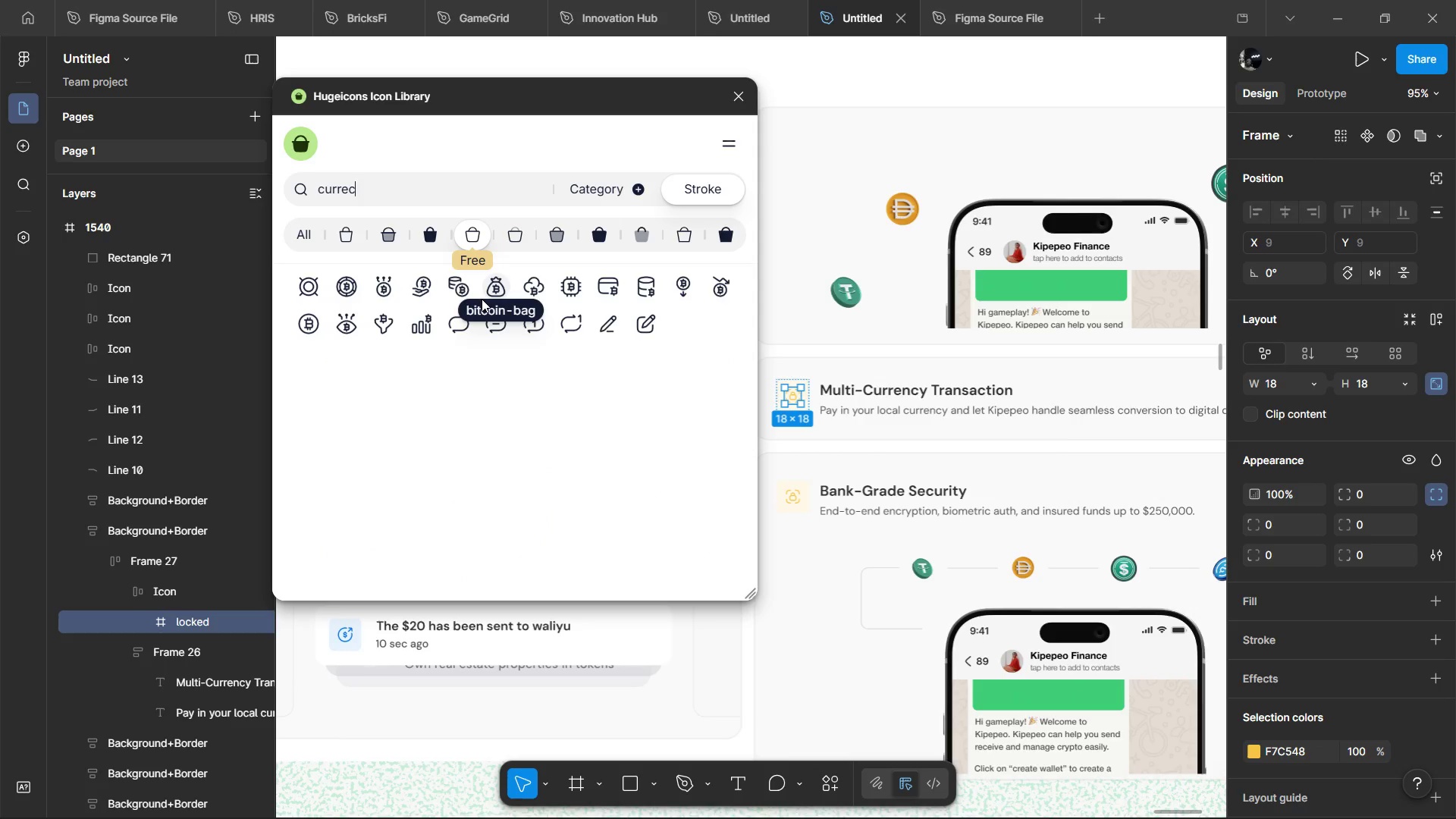 
mouse_move([466, 281])
 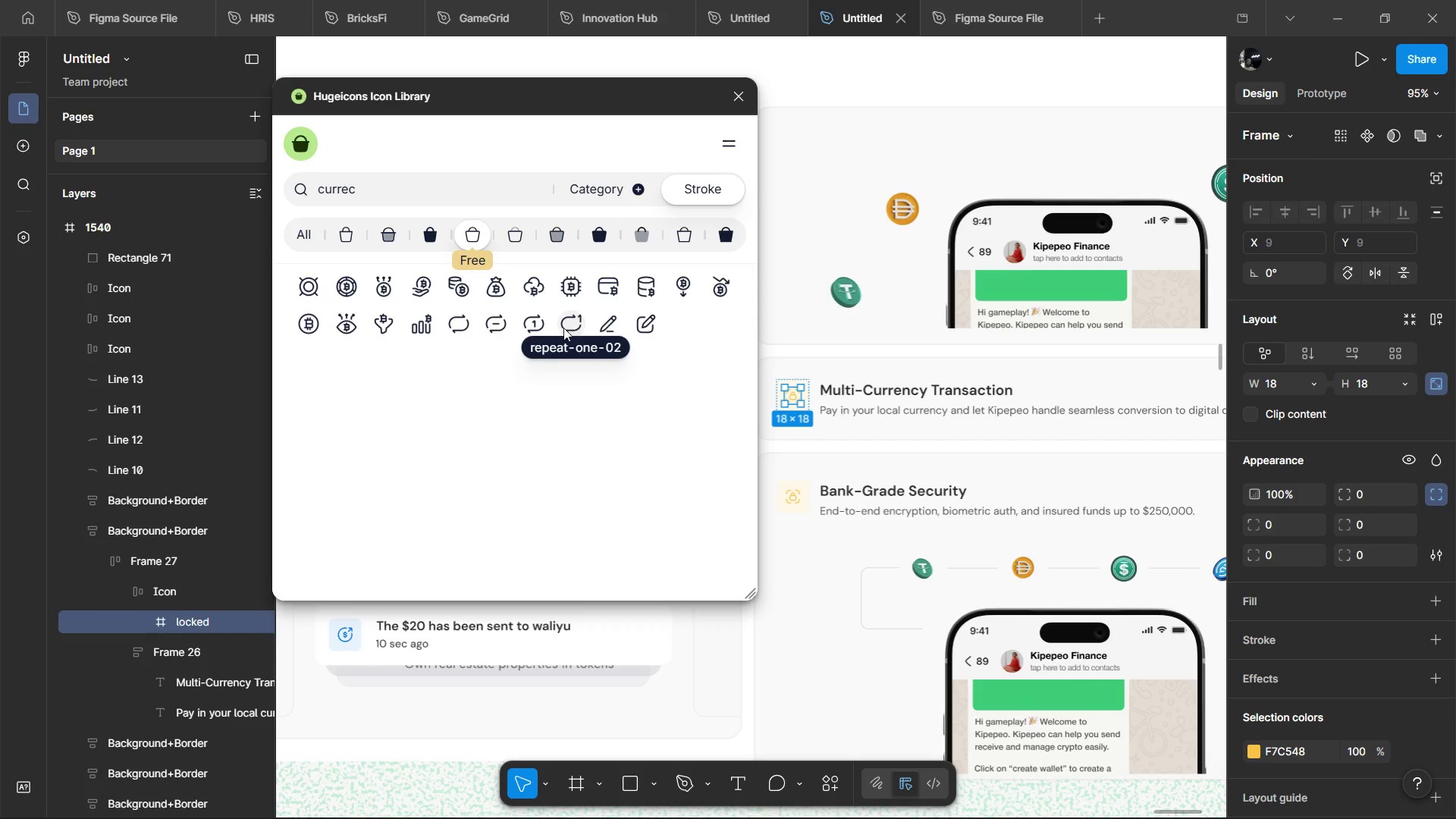 
key(Control+Backspace)
 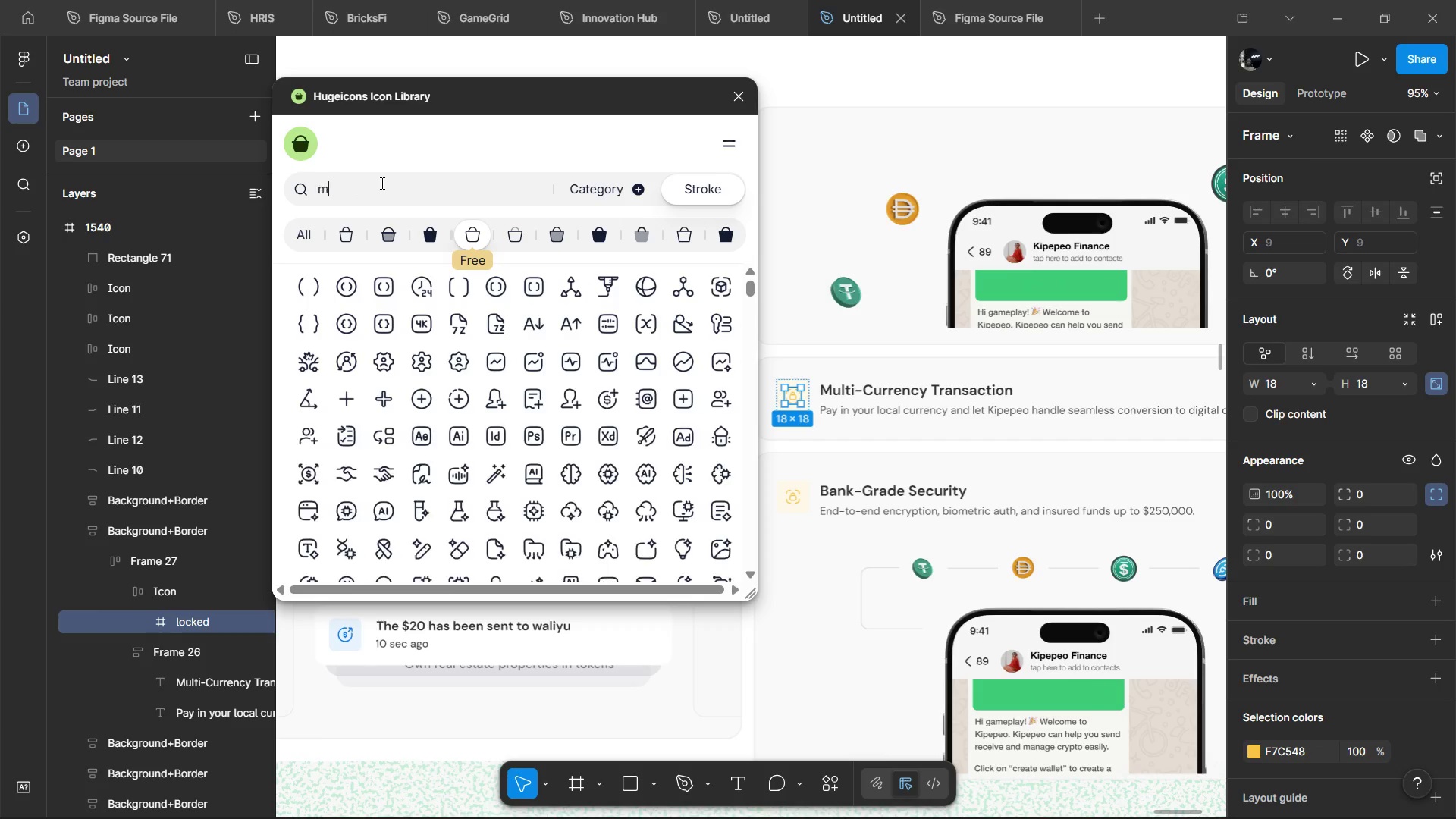 
type(money)
 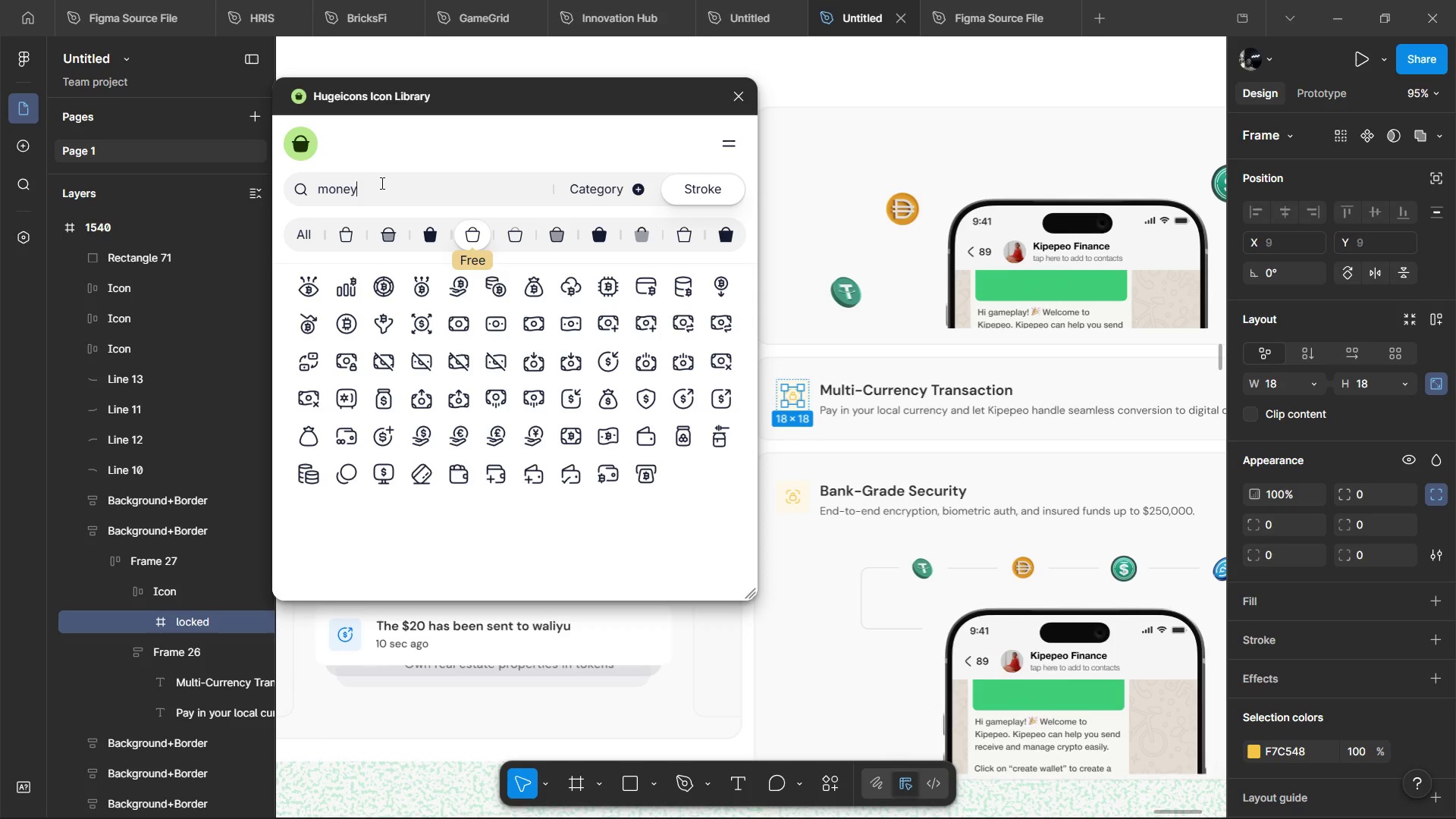 
key(Space)
 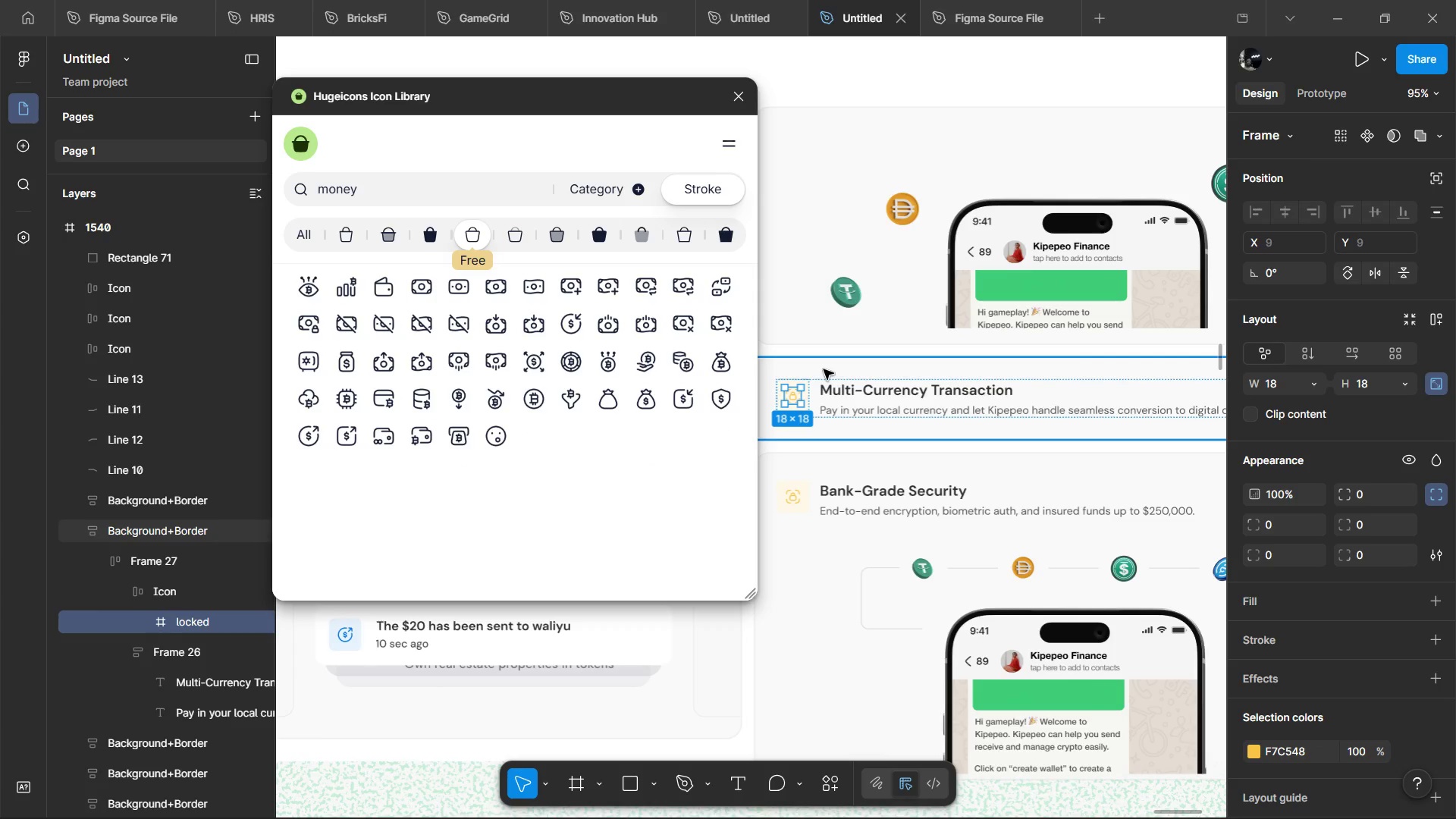 
wait(9.92)
 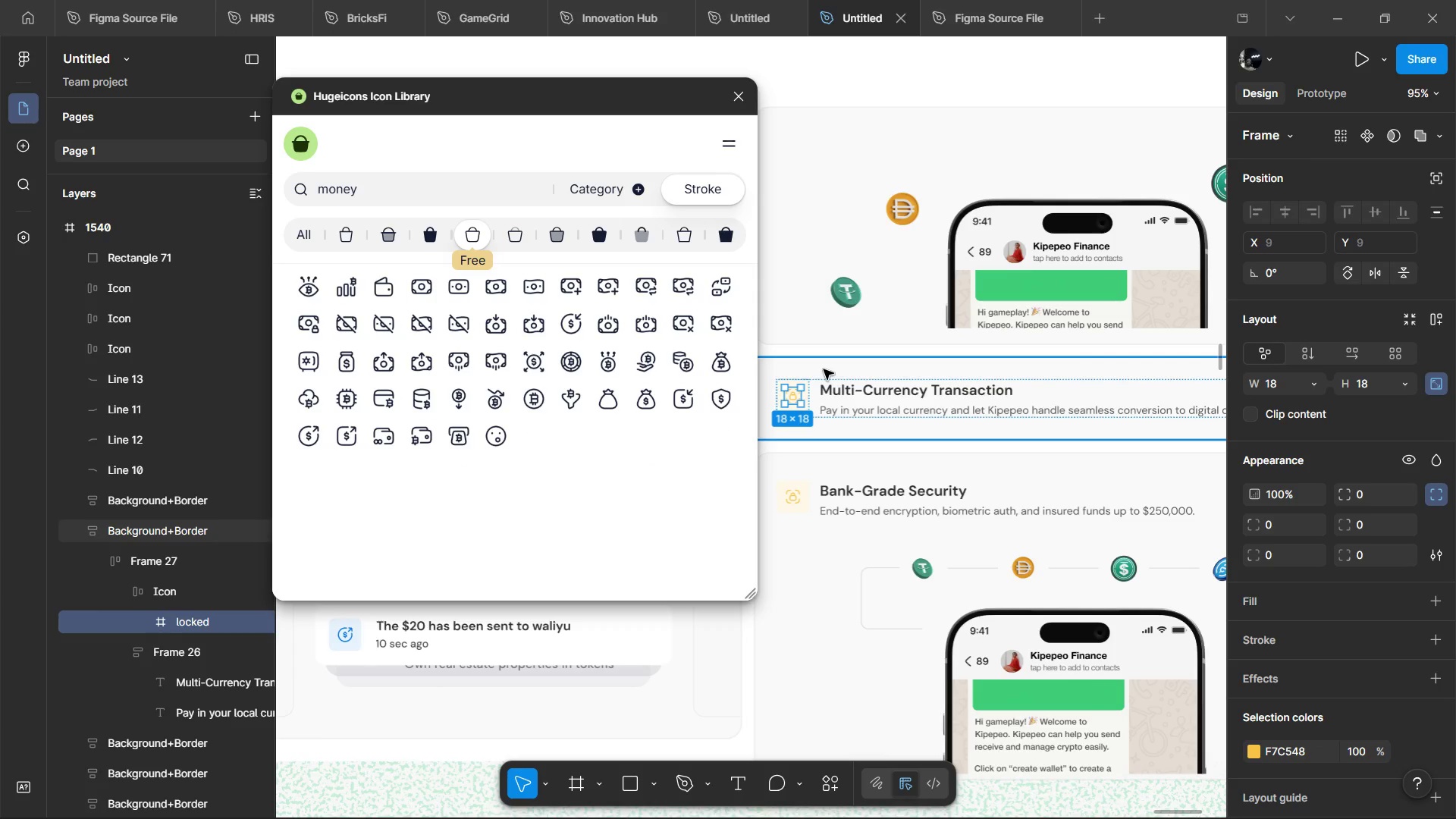 
left_click([714, 284])
 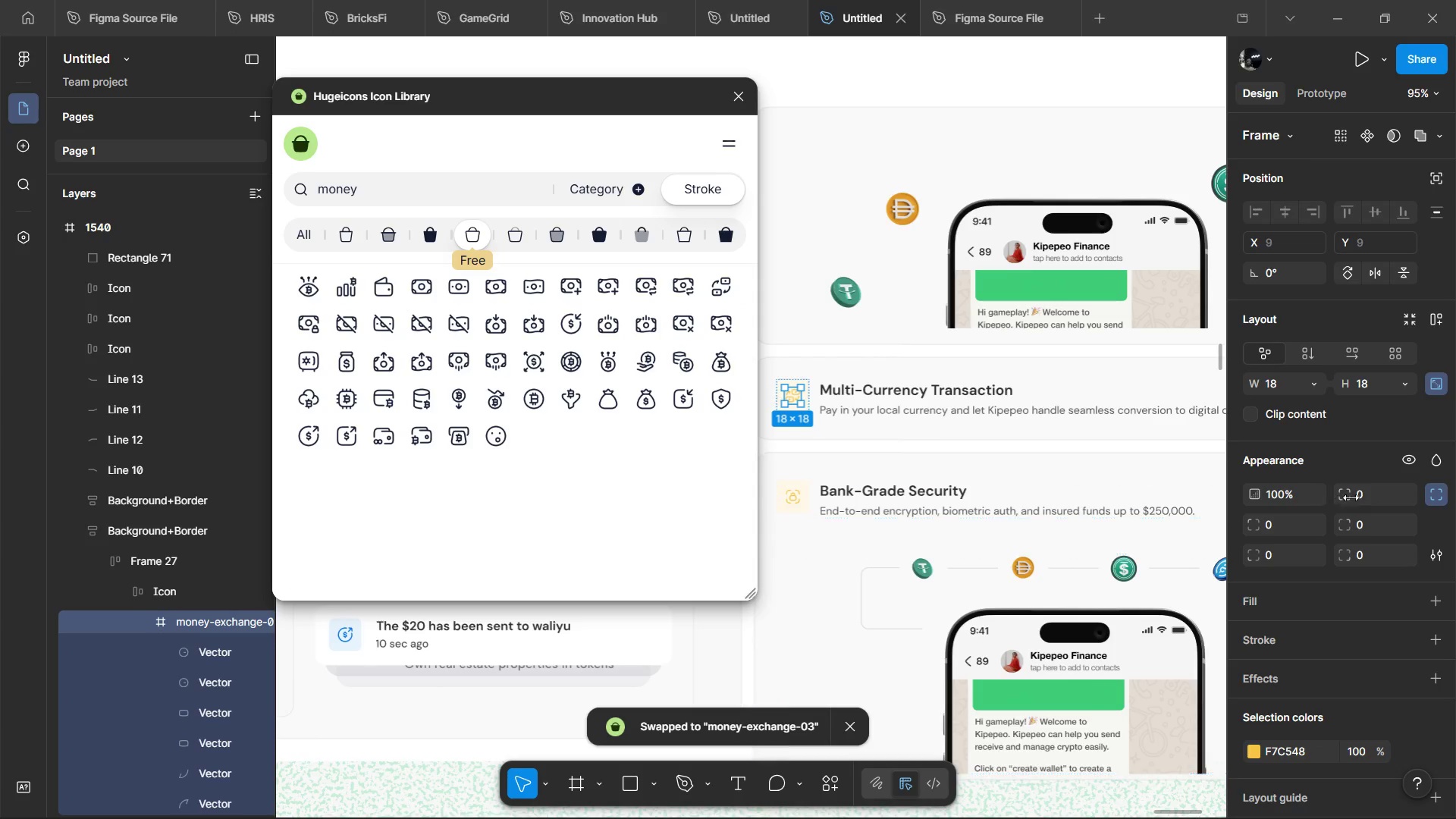 
hold_key(key=ControlLeft, duration=1.52)
scroll: coordinate [796, 414], scroll_direction: up, amount: 4.0
 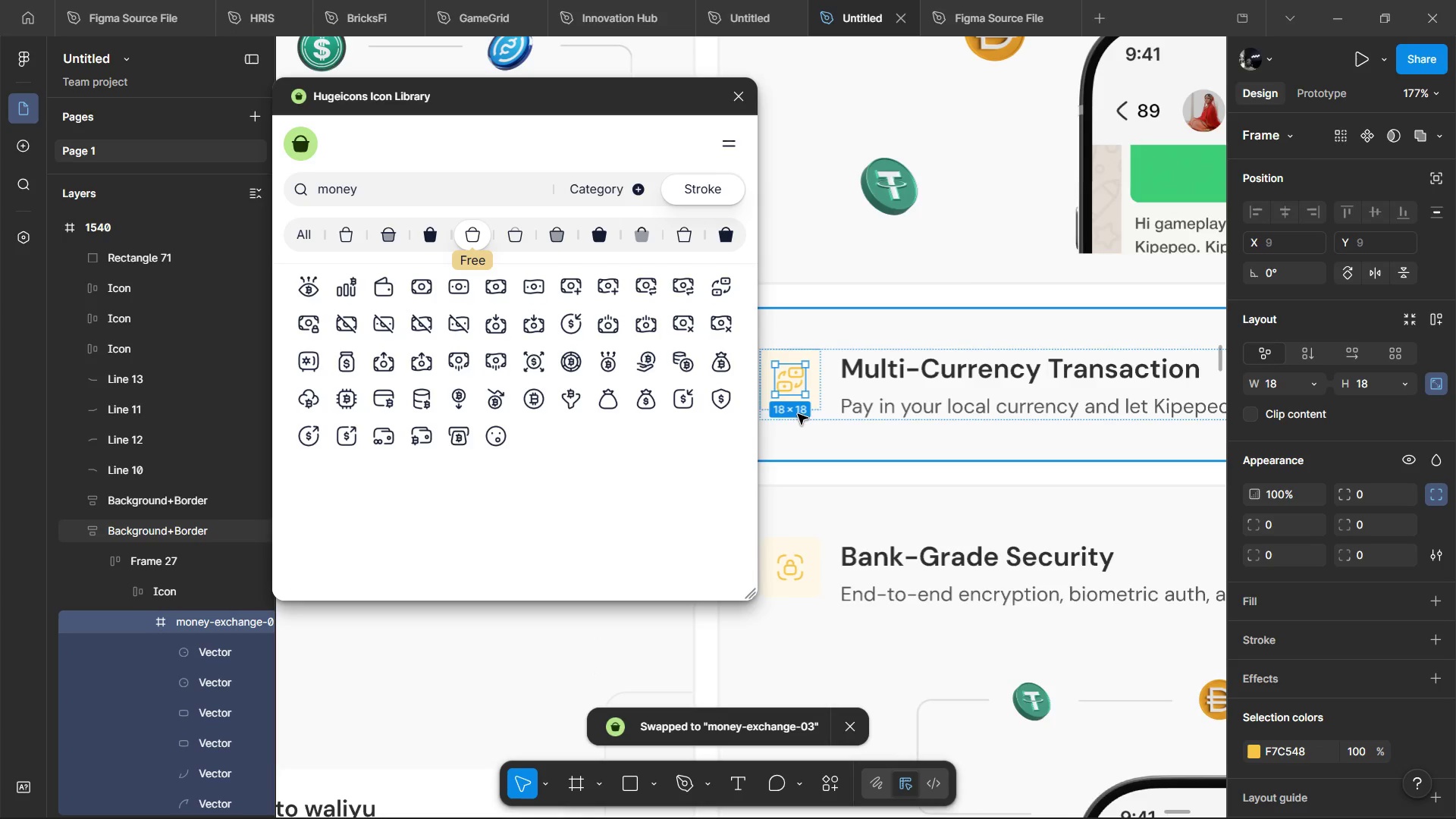 
hold_key(key=ControlLeft, duration=1.51)
 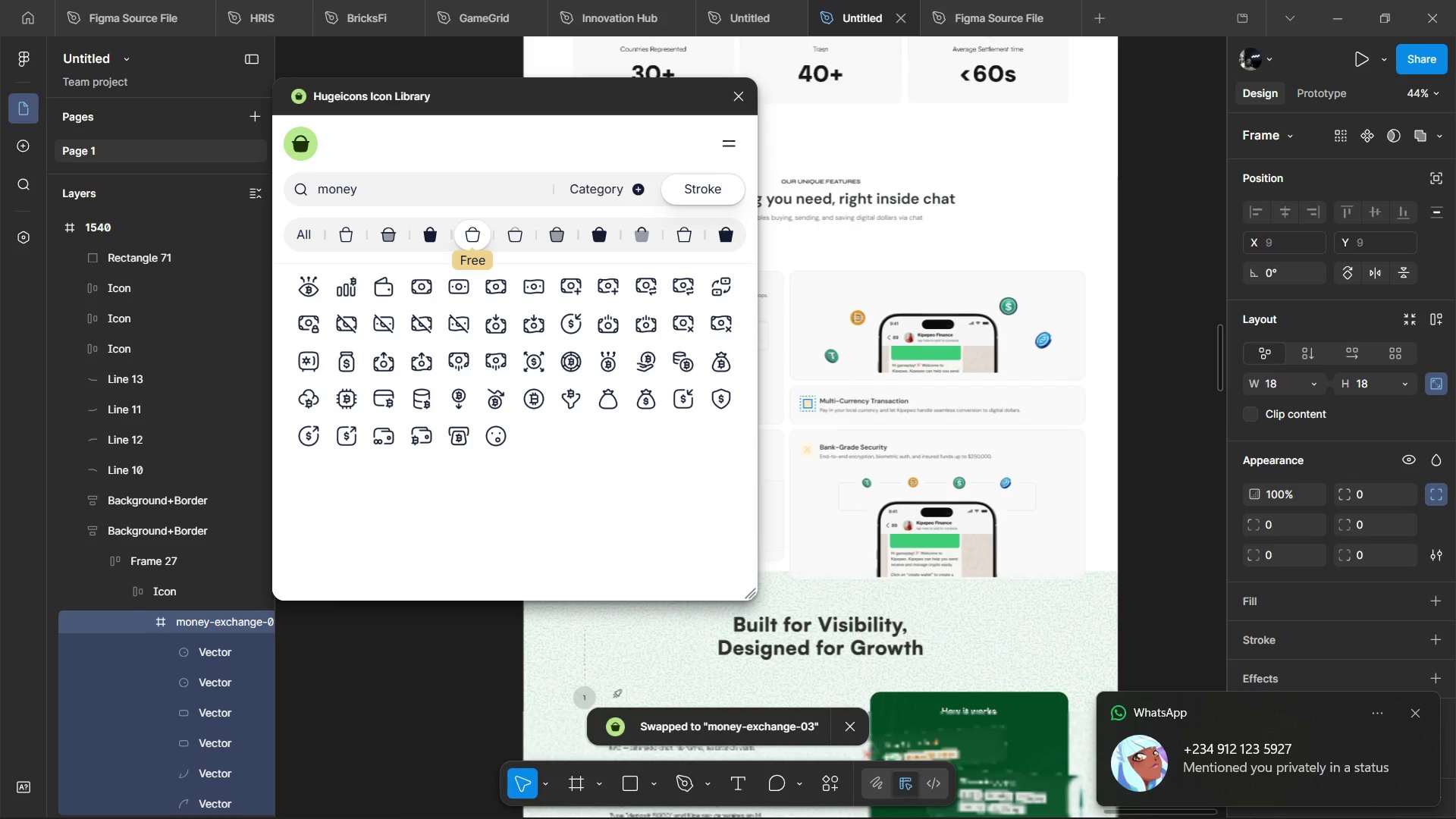 
scroll: coordinate [804, 416], scroll_direction: down, amount: 4.0
 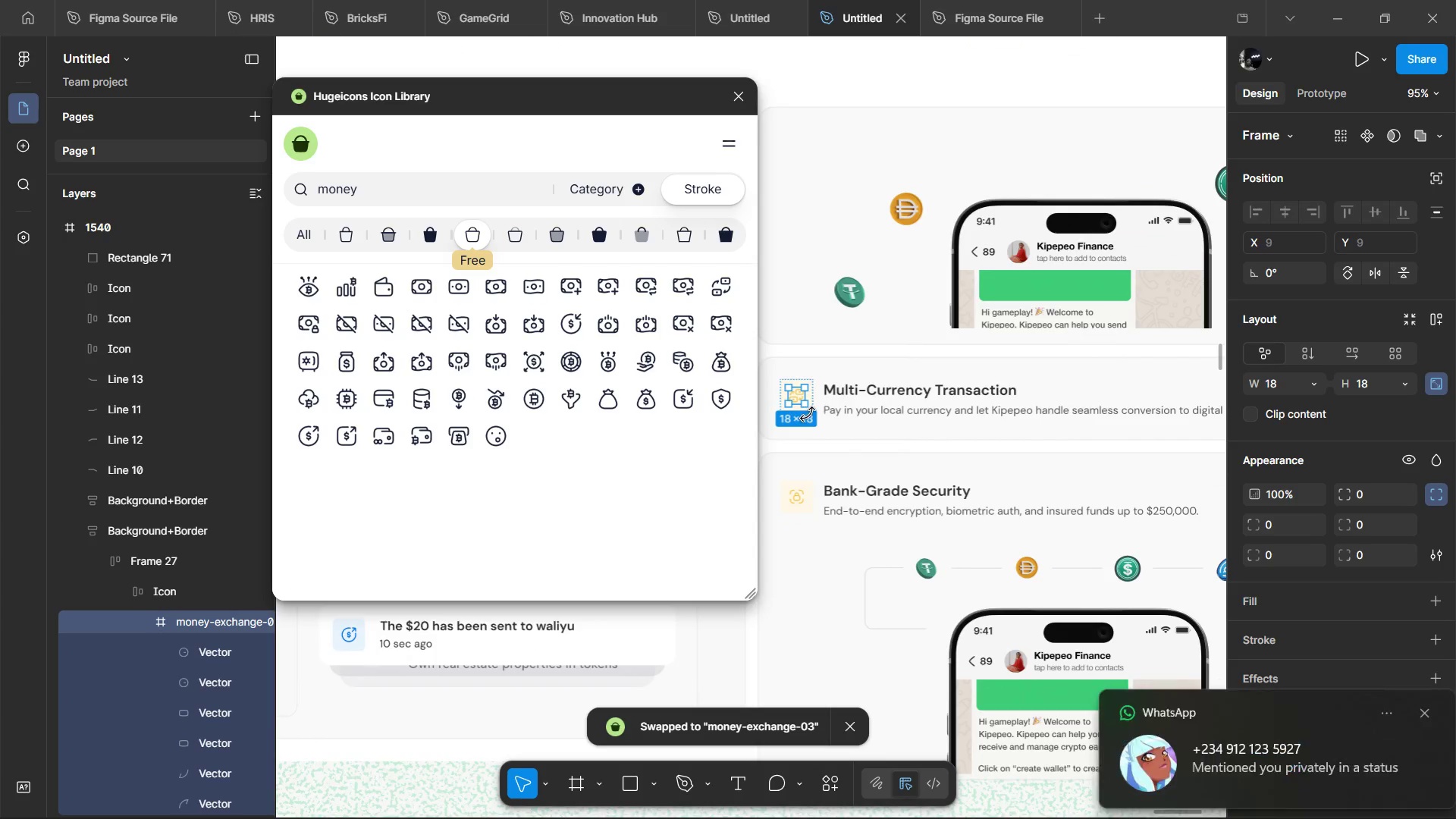 
key(Control+ControlLeft)
 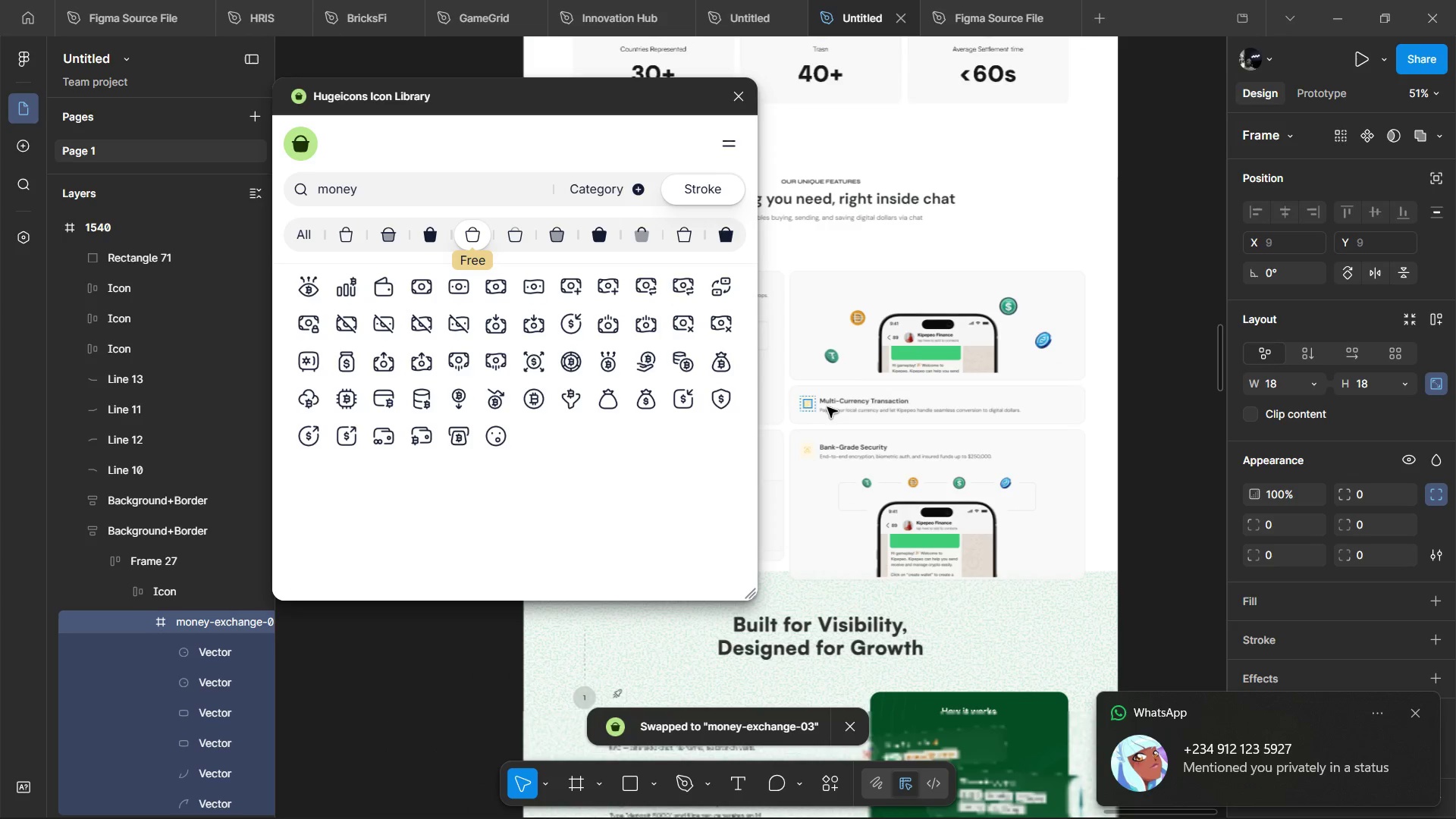 
key(Control+ControlLeft)
 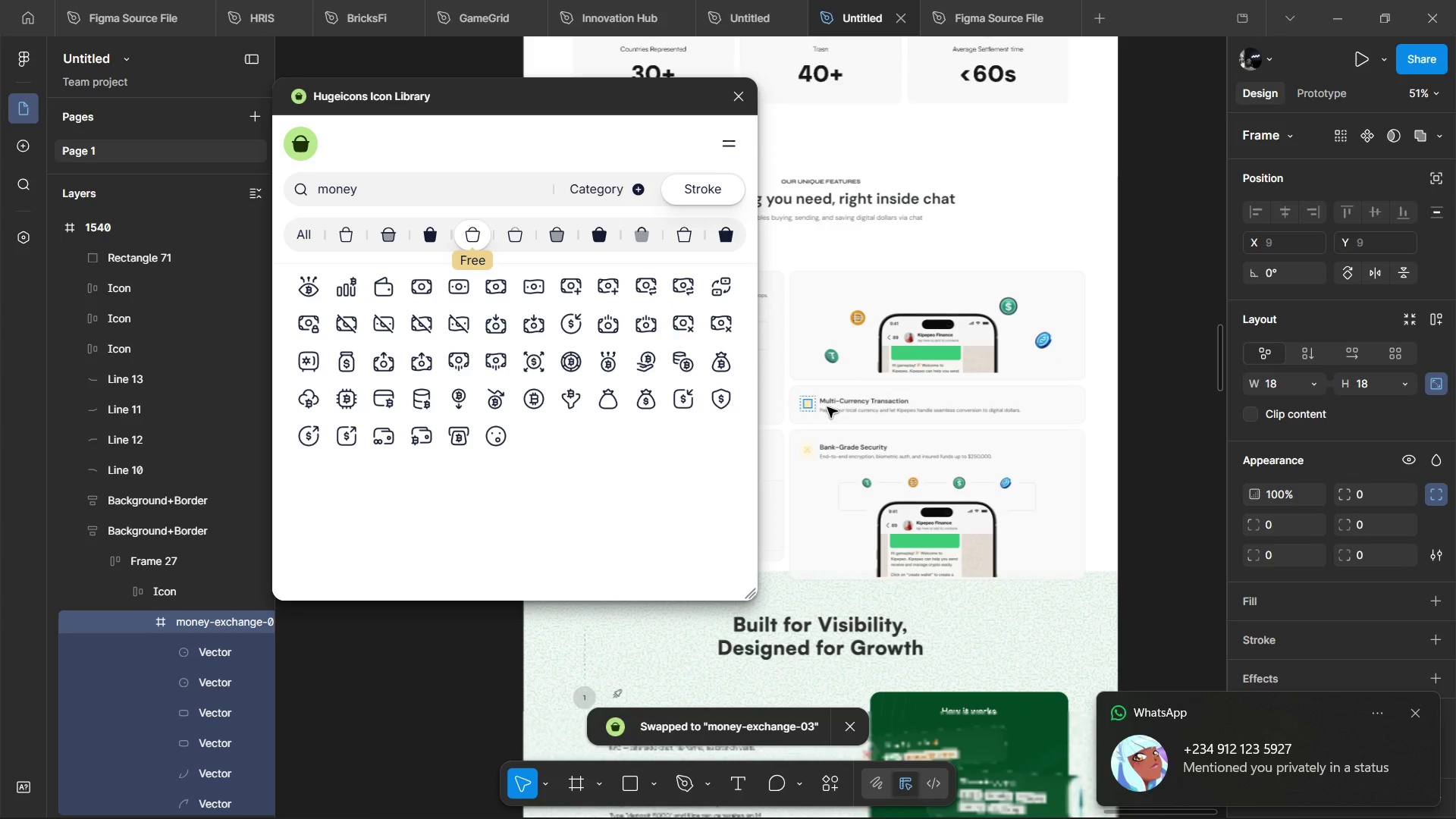 
key(Control+ControlLeft)
 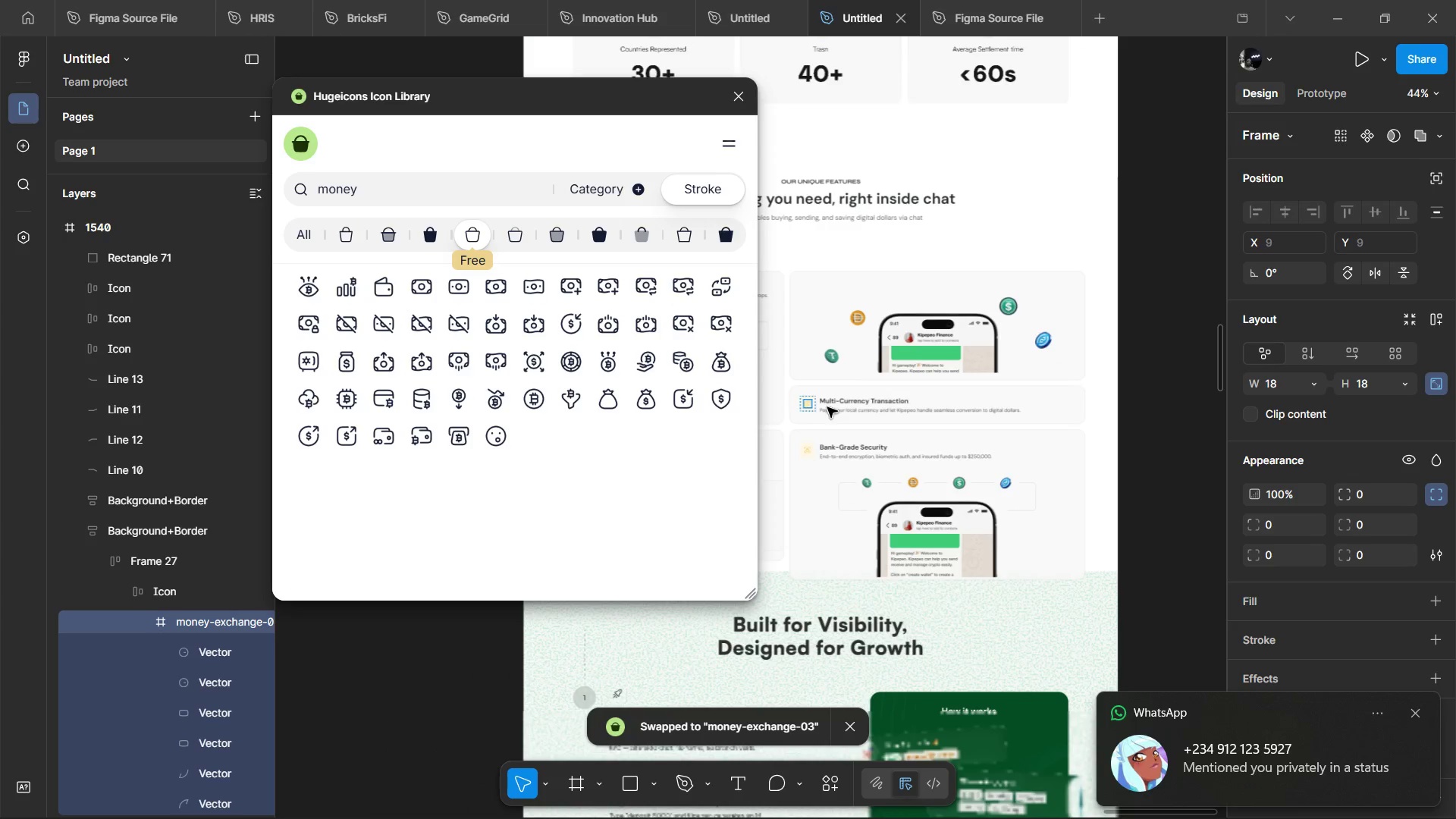 
key(Control+ControlLeft)
 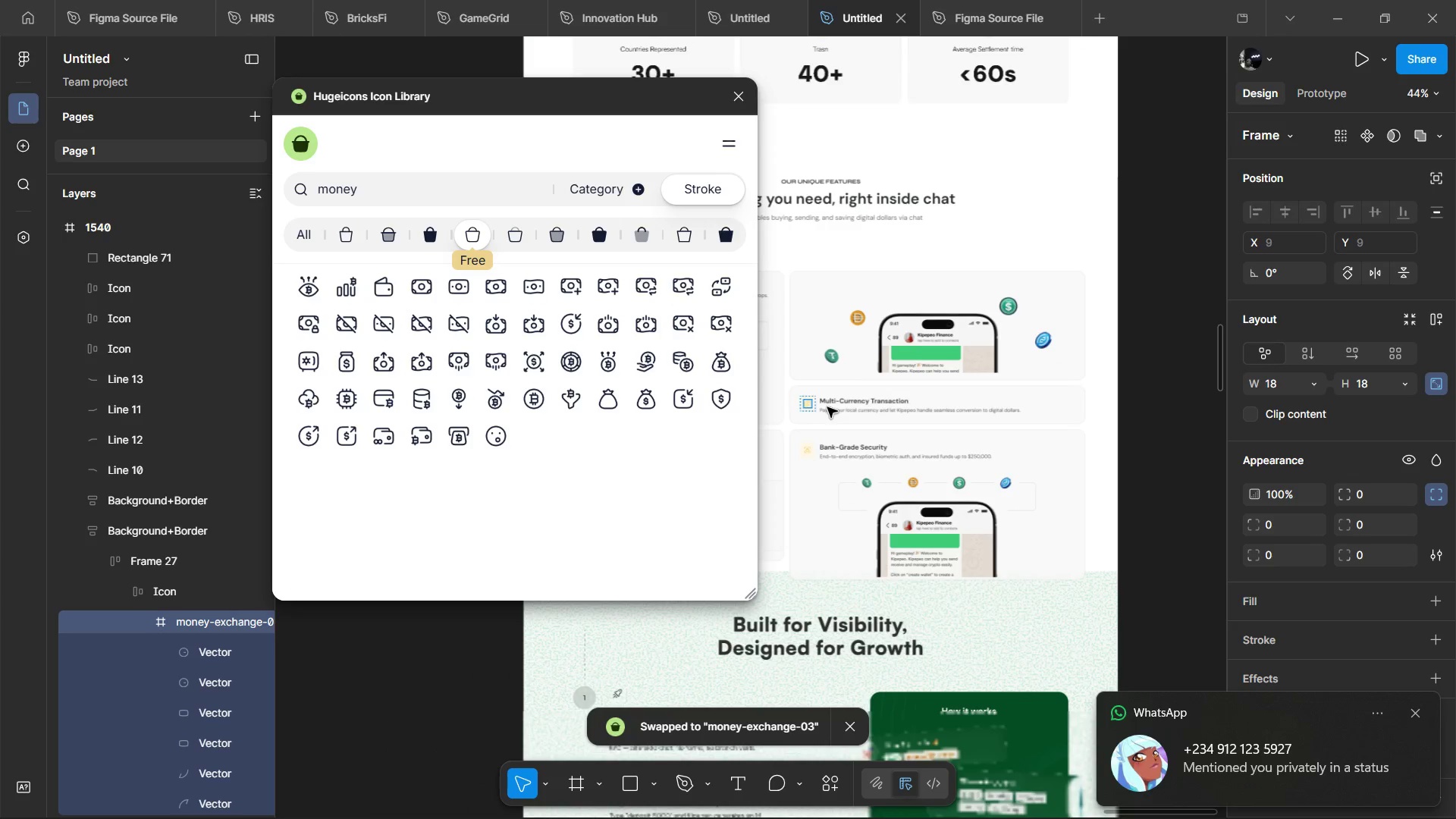 
key(Control+ControlLeft)
 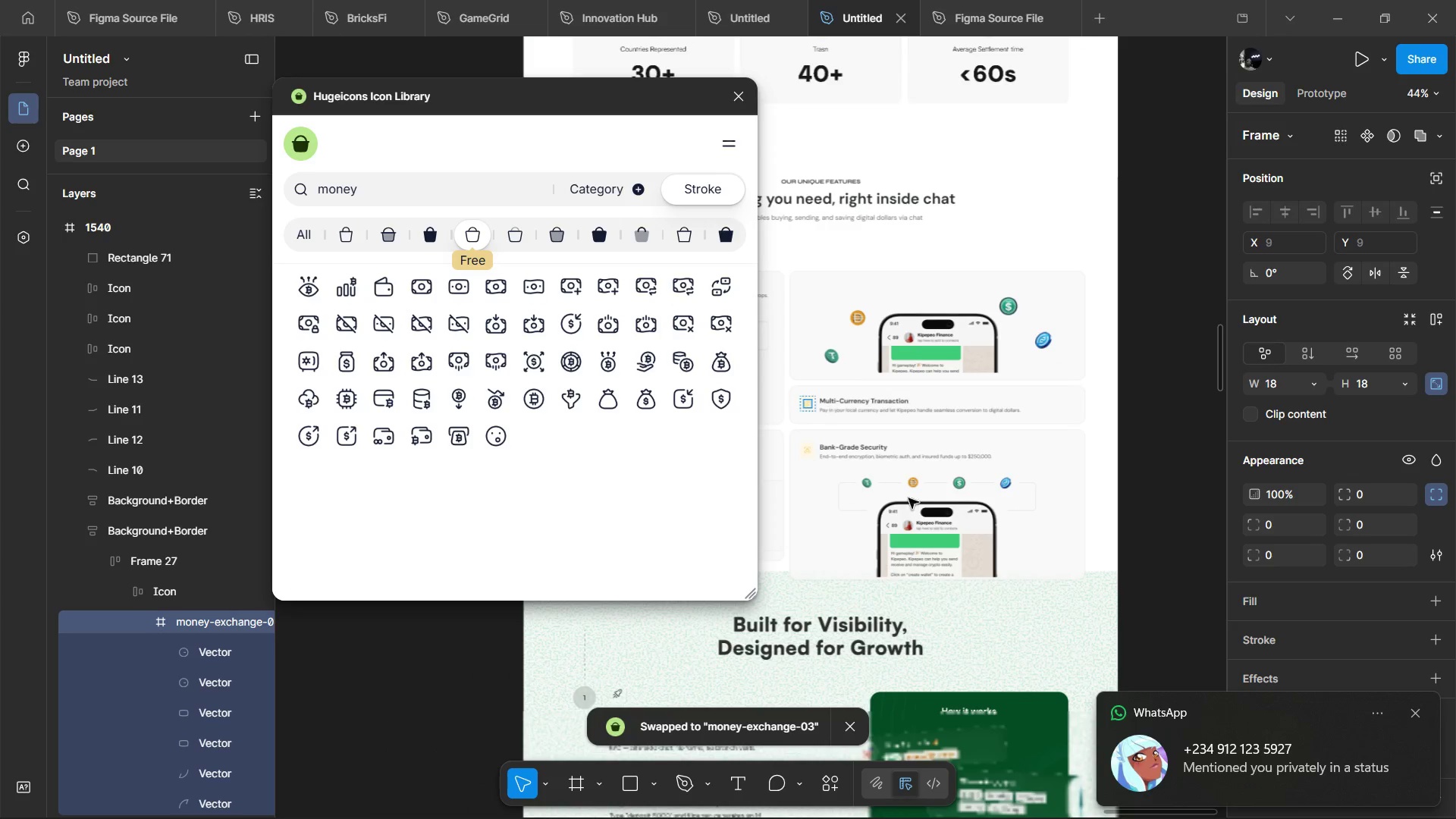 
key(Control+ControlLeft)
 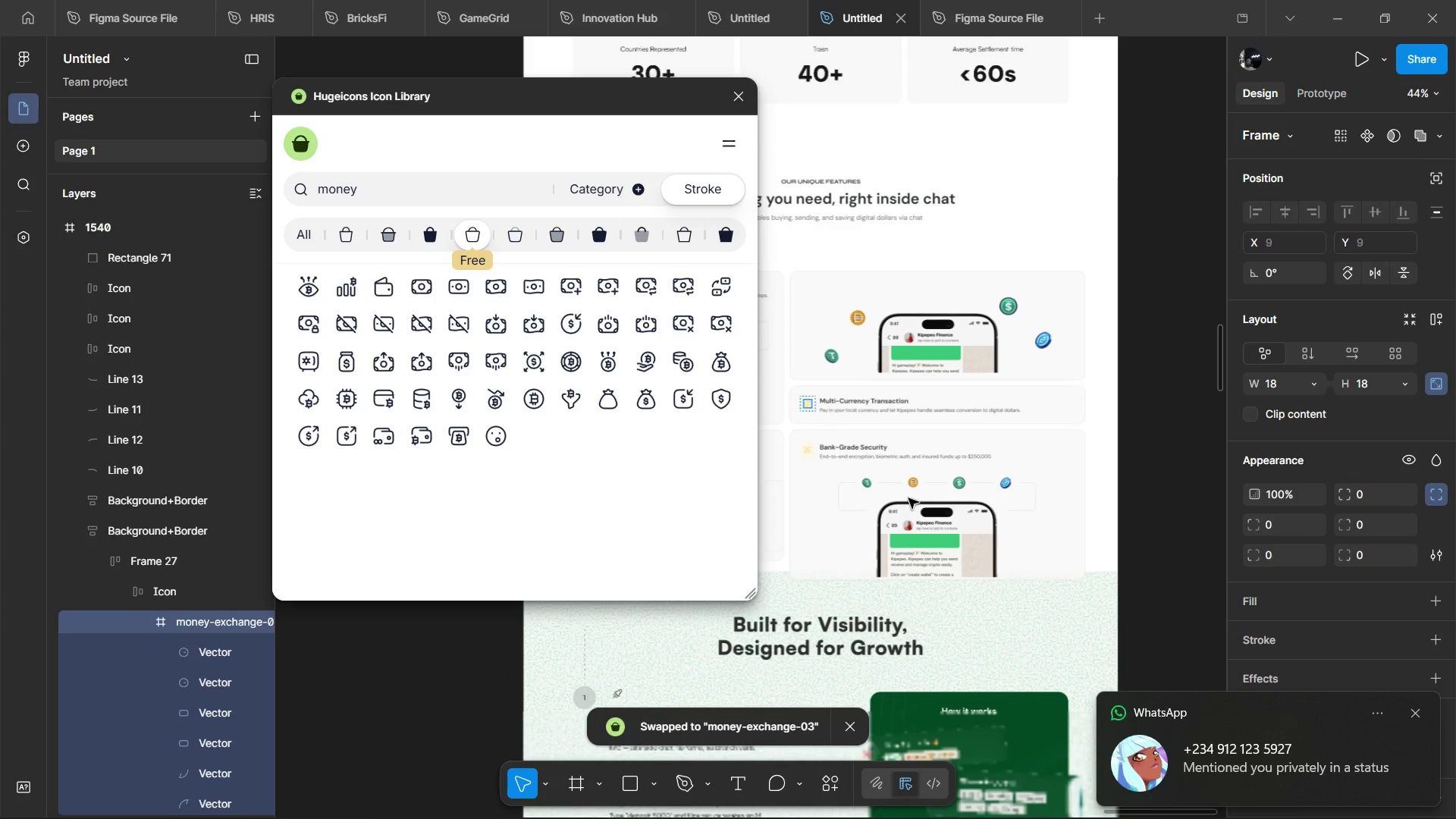 
key(Control+ControlLeft)
 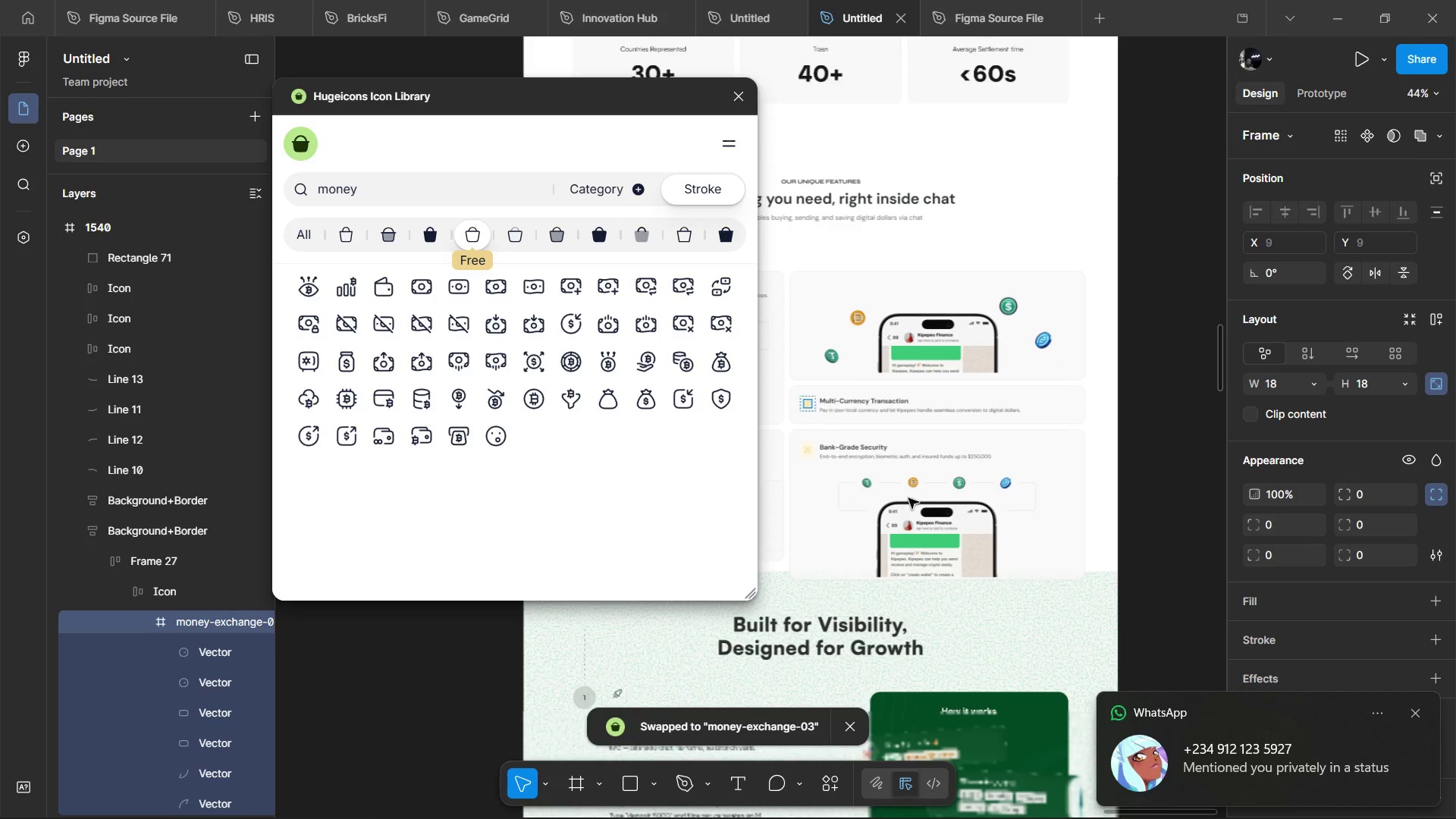 
key(Control+ControlLeft)
 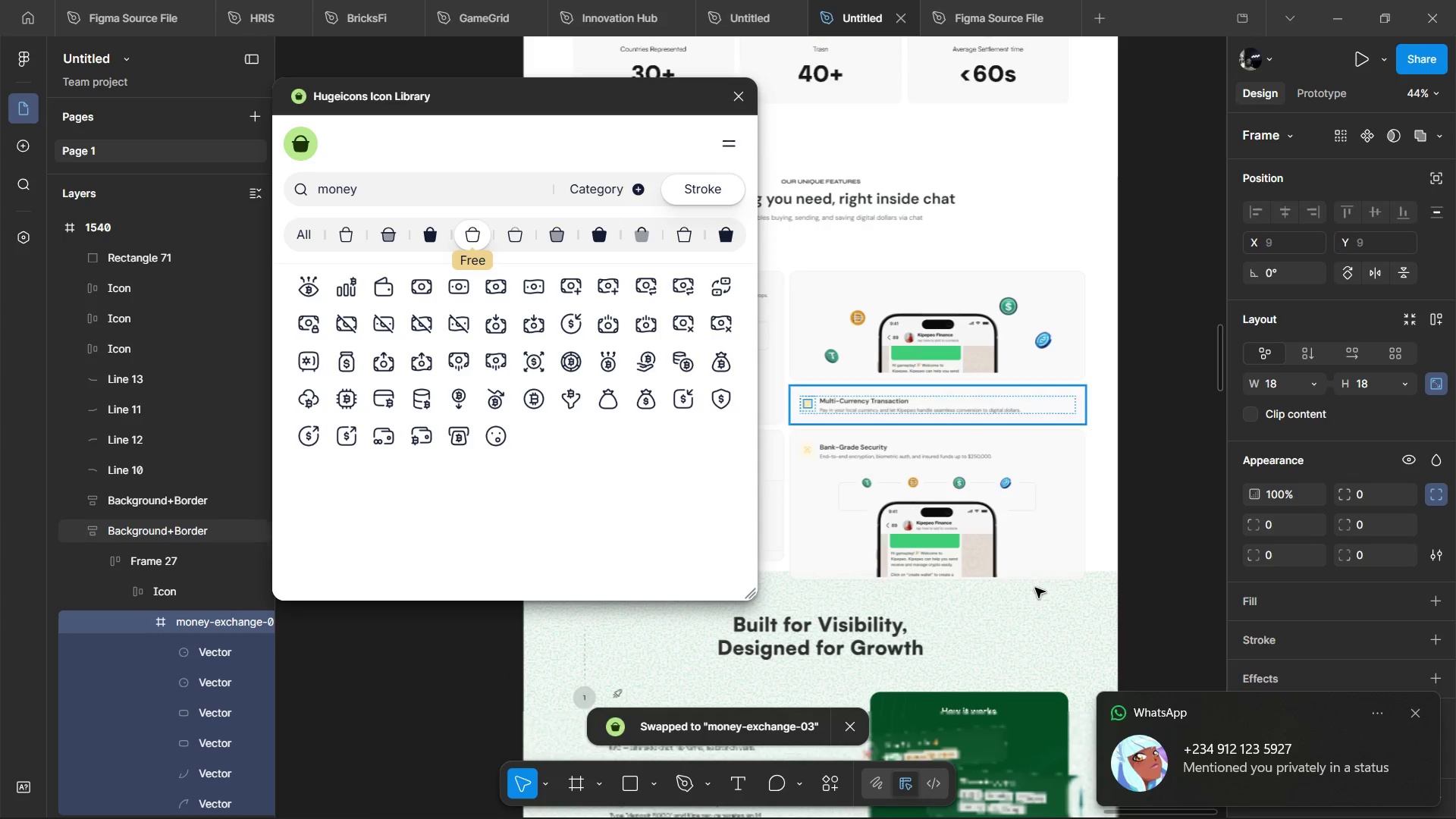 
key(Control+ControlLeft)
 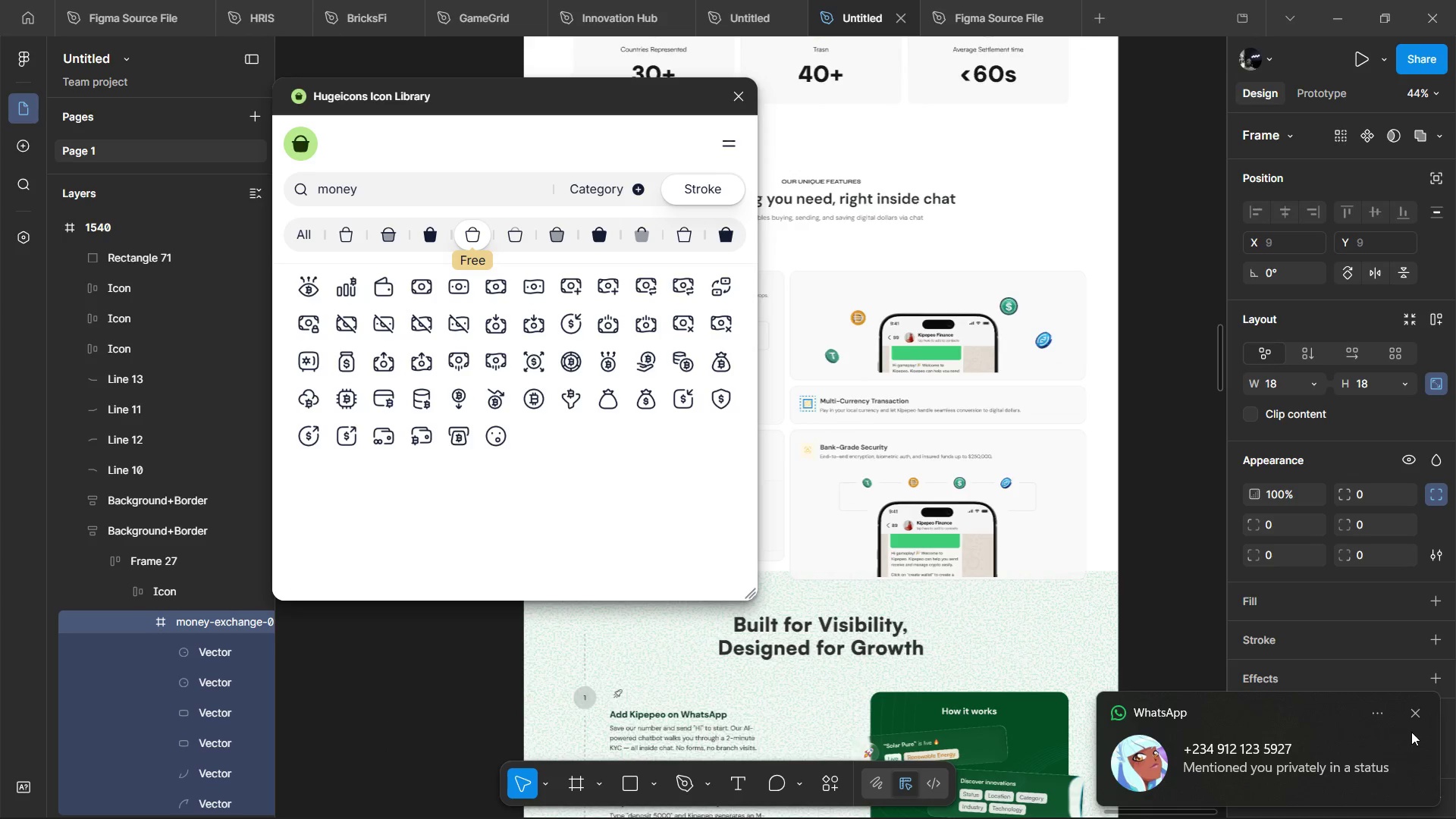 
scroll: coordinate [827, 407], scroll_direction: down, amount: 5.0
 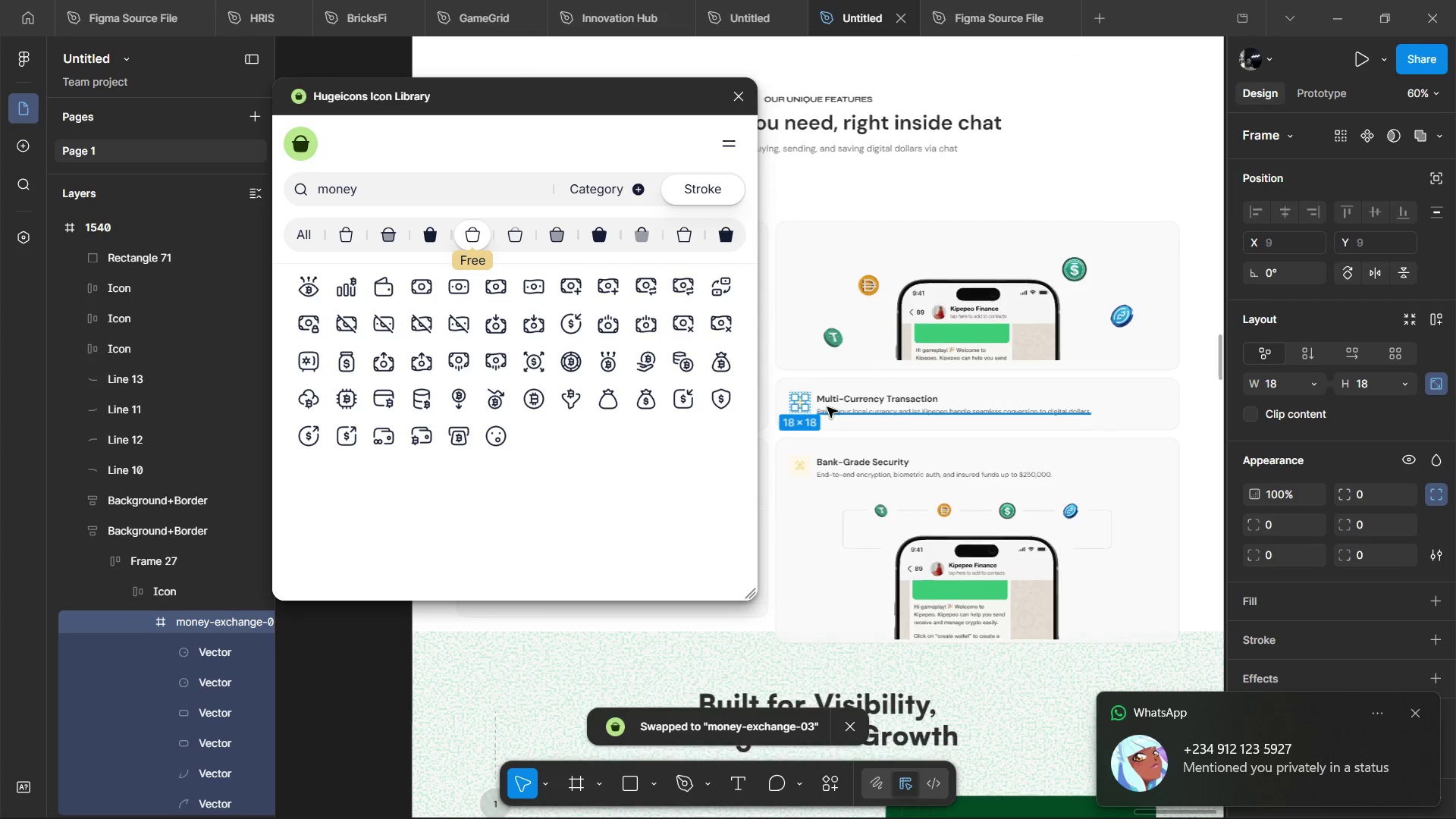 
left_click([1415, 714])
 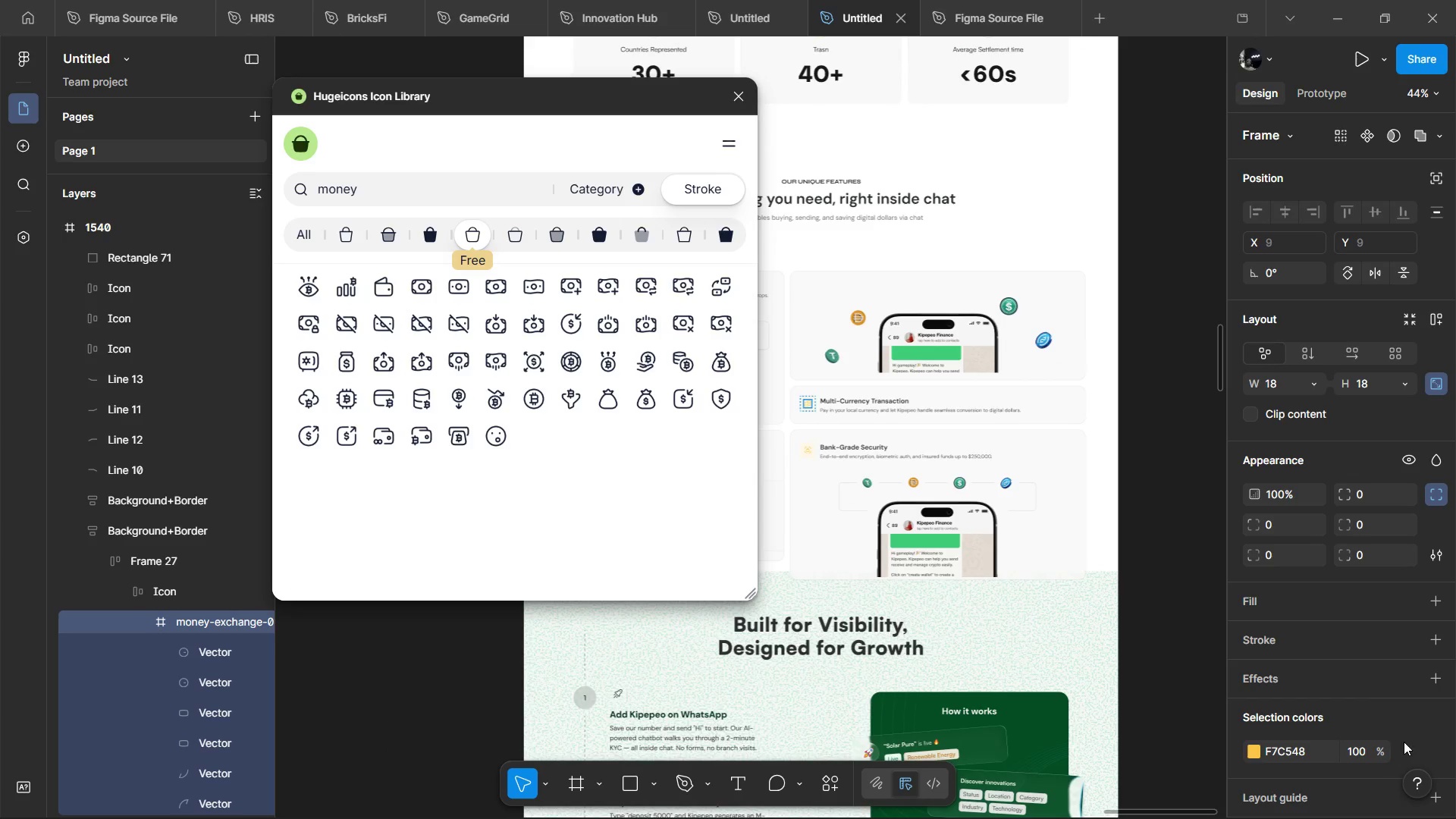 
key(Meta+MetaLeft)
 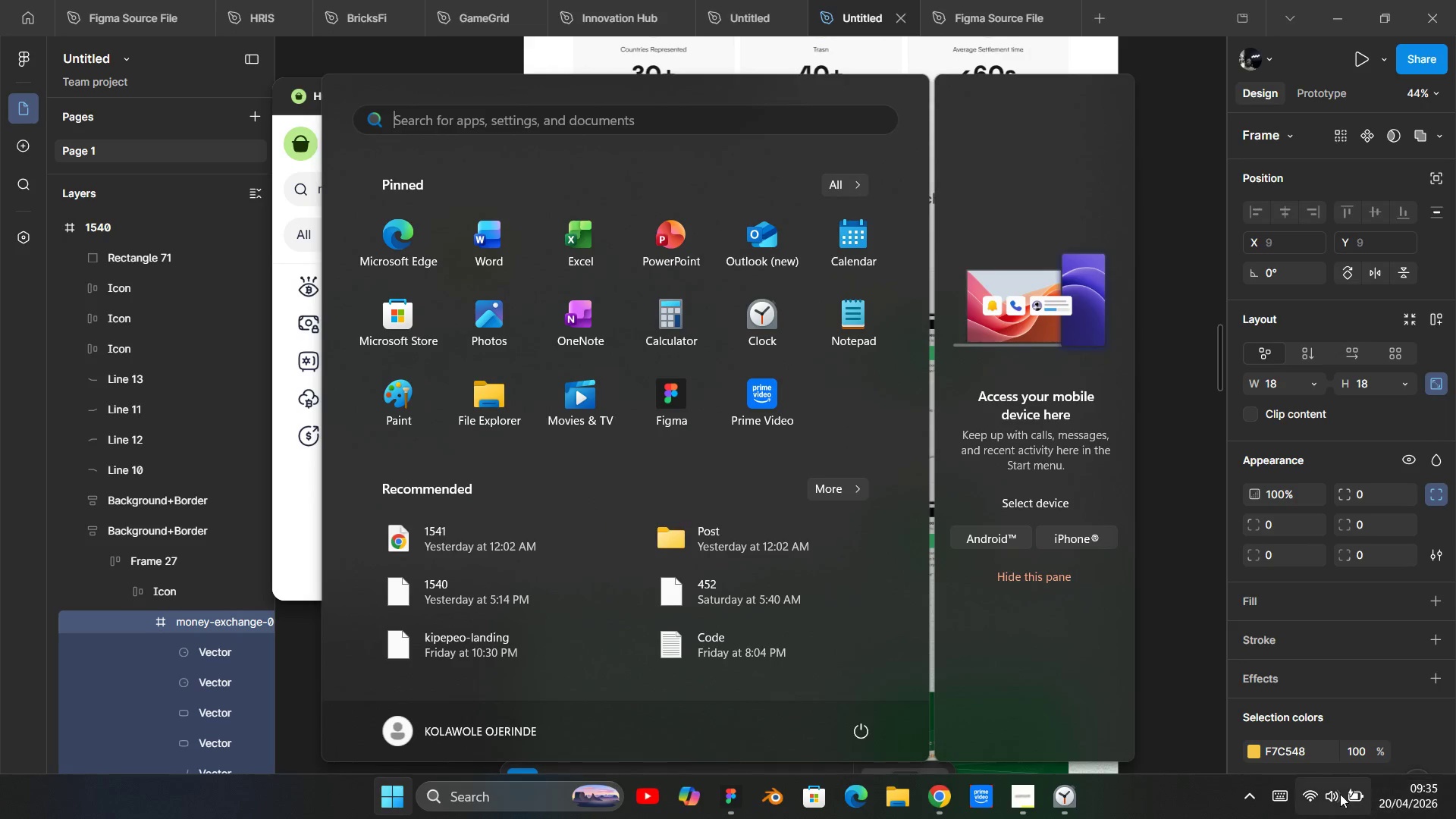 
left_click([1340, 794])
 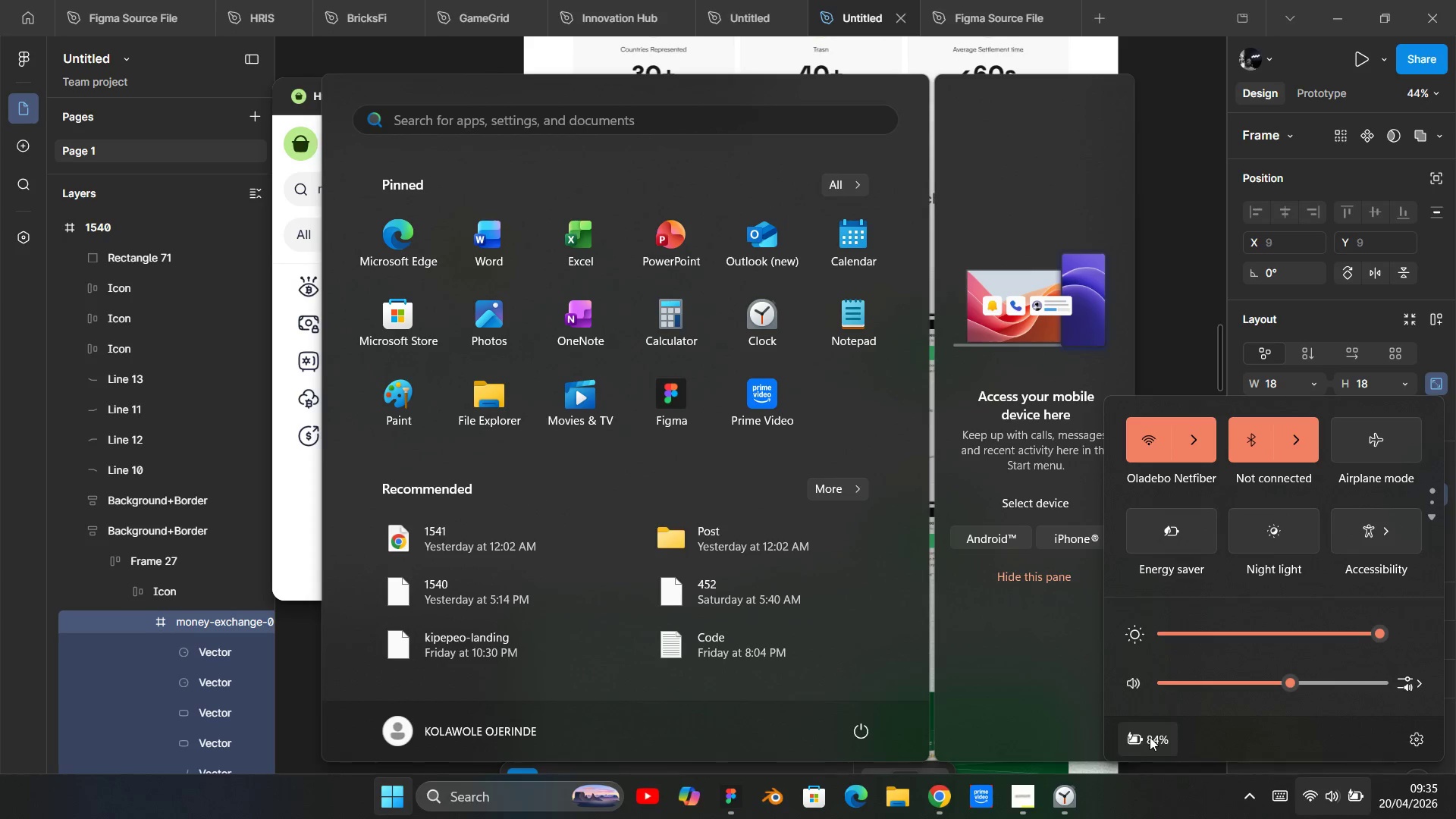 
left_click([1396, 801])
 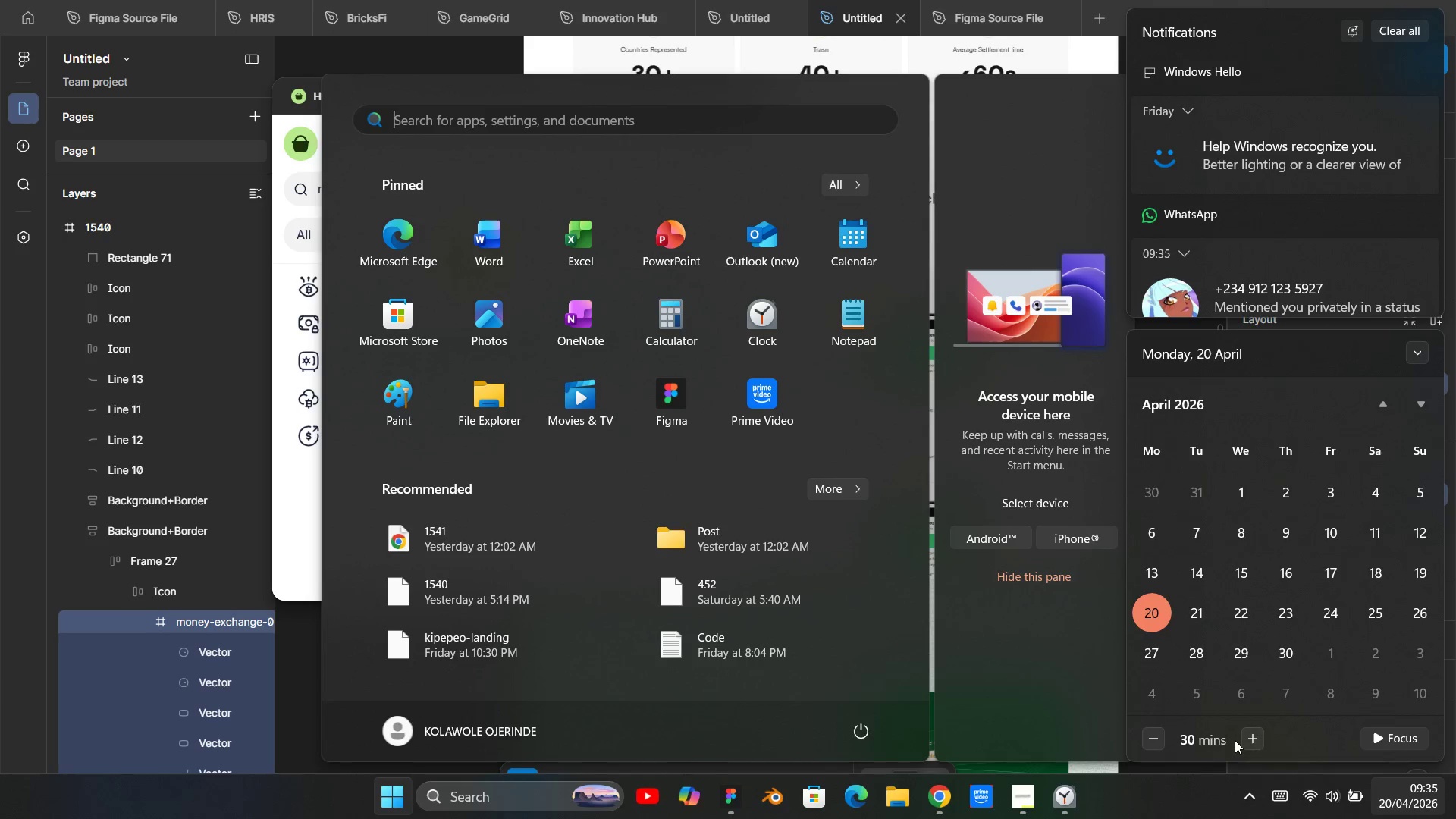 
left_click([1246, 737])
 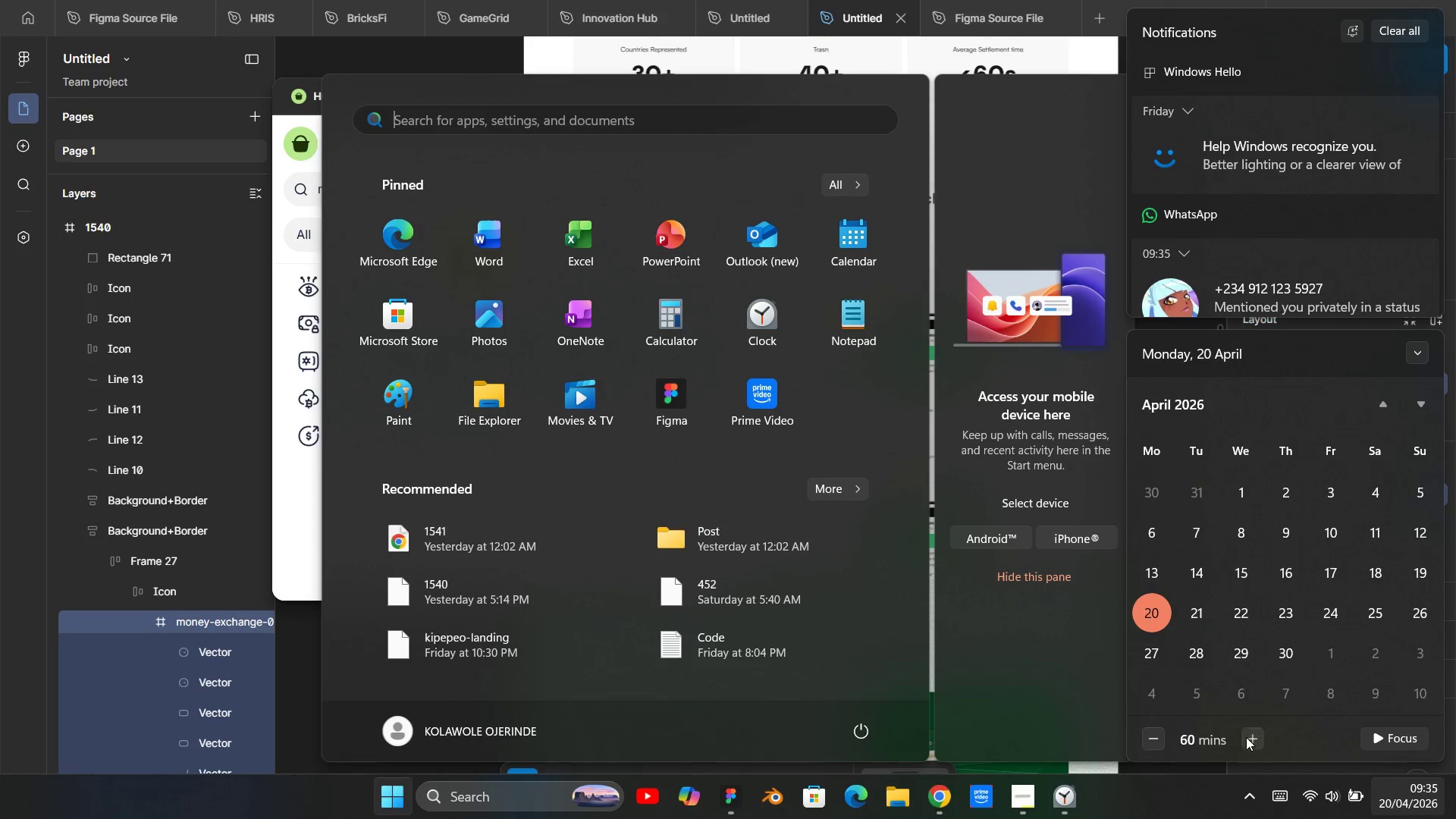 
double_click([1246, 737])
 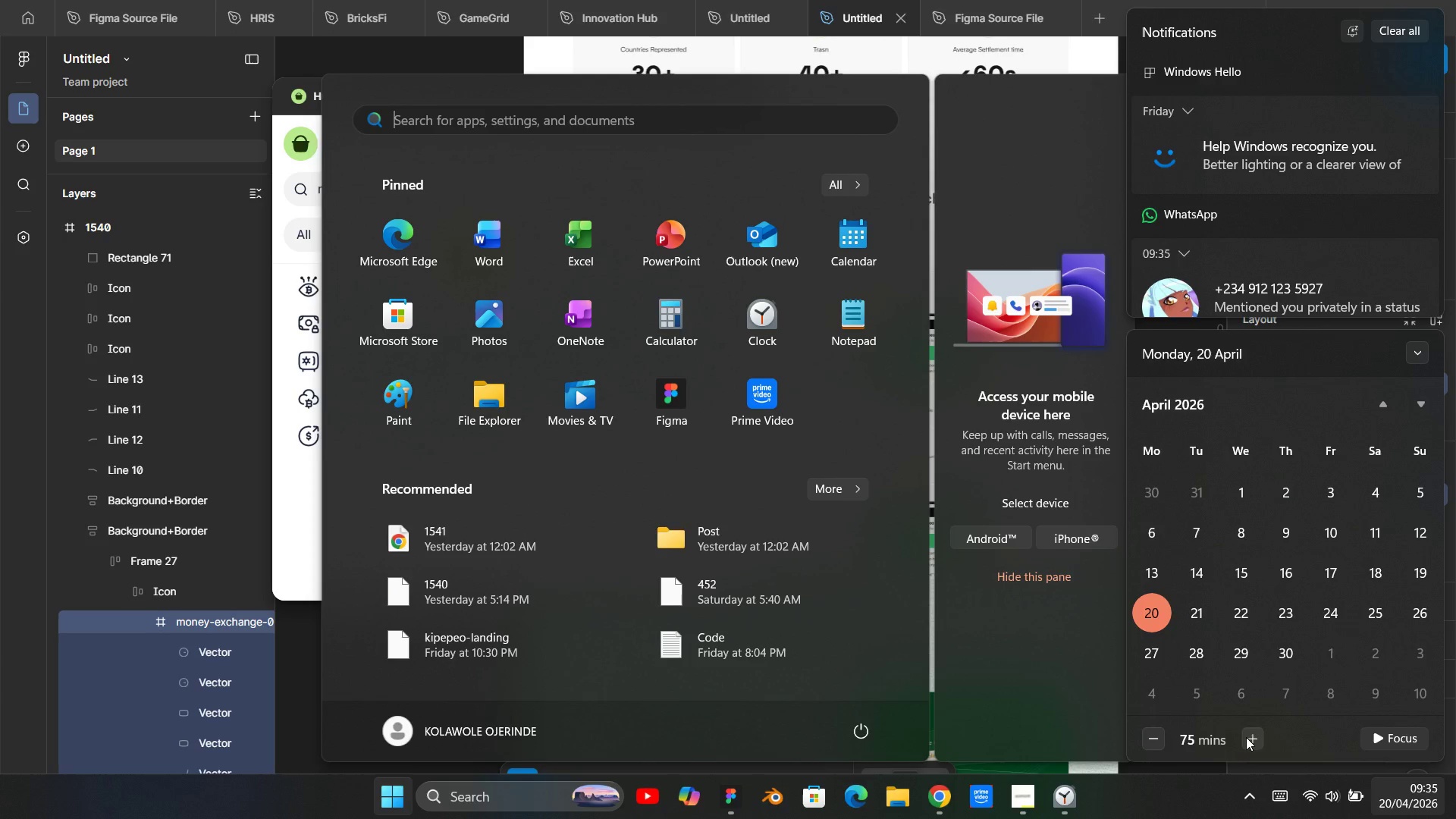 
triple_click([1246, 737])
 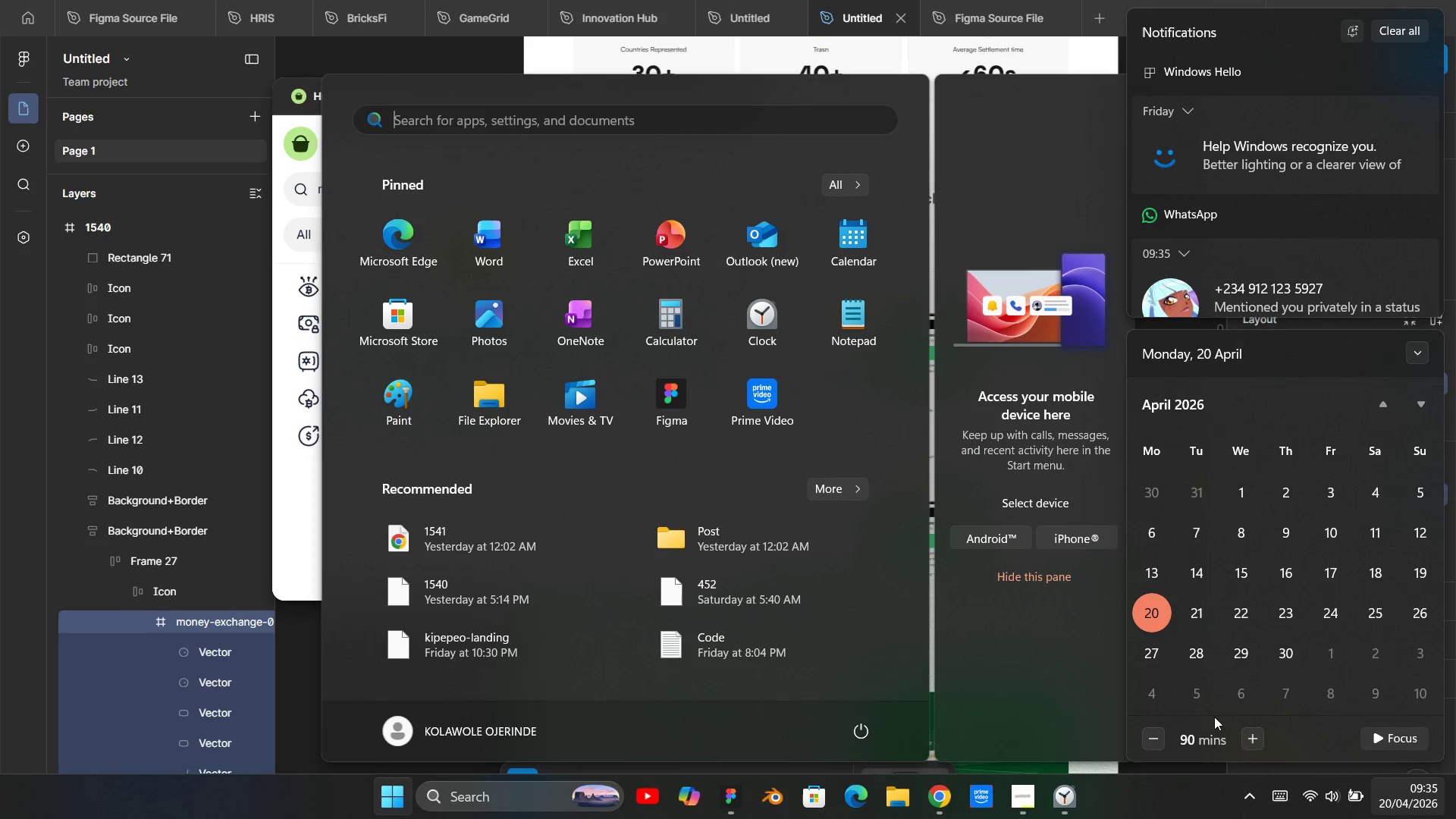 
left_click([1248, 738])
 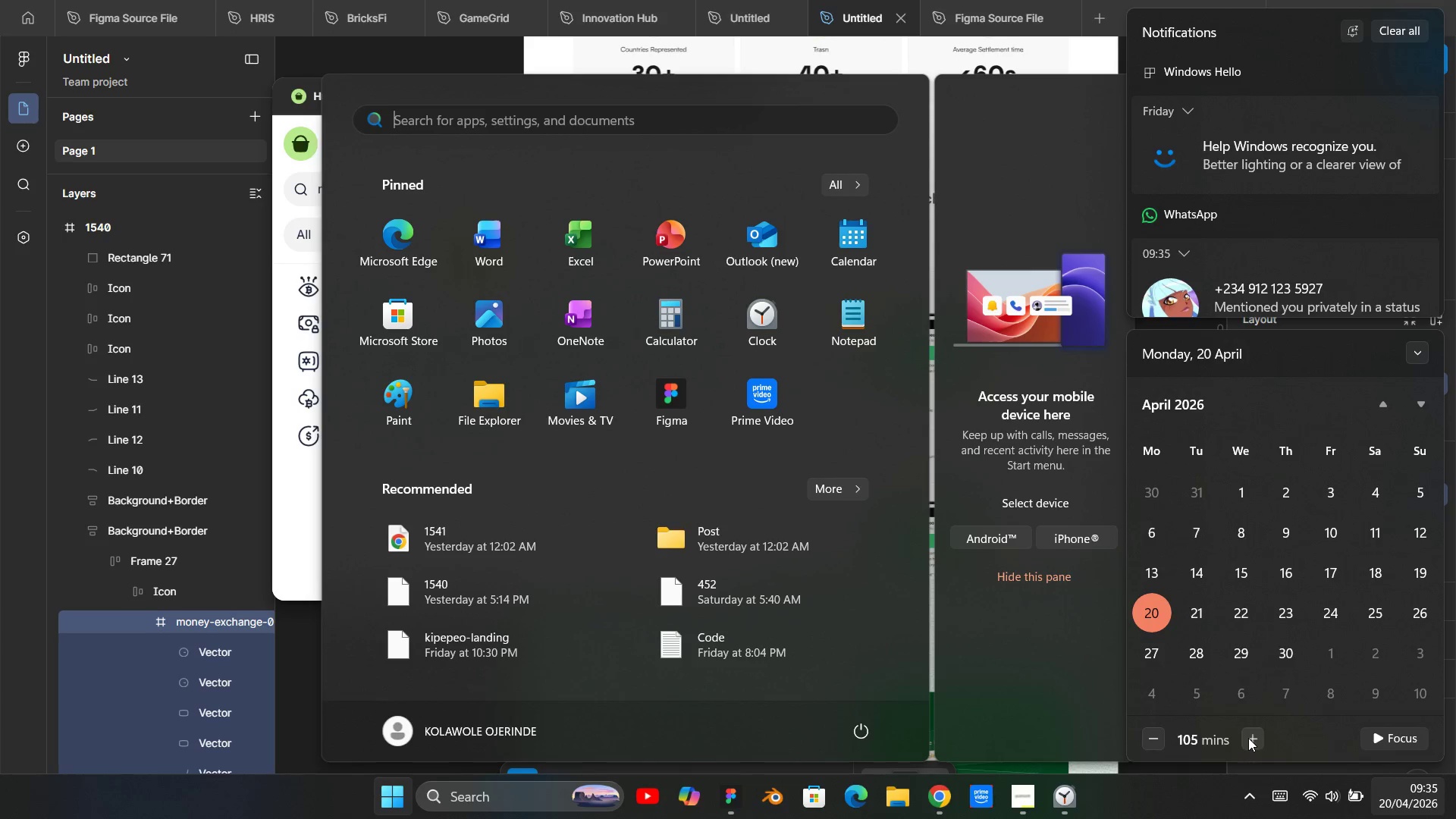 
left_click([1248, 738])
 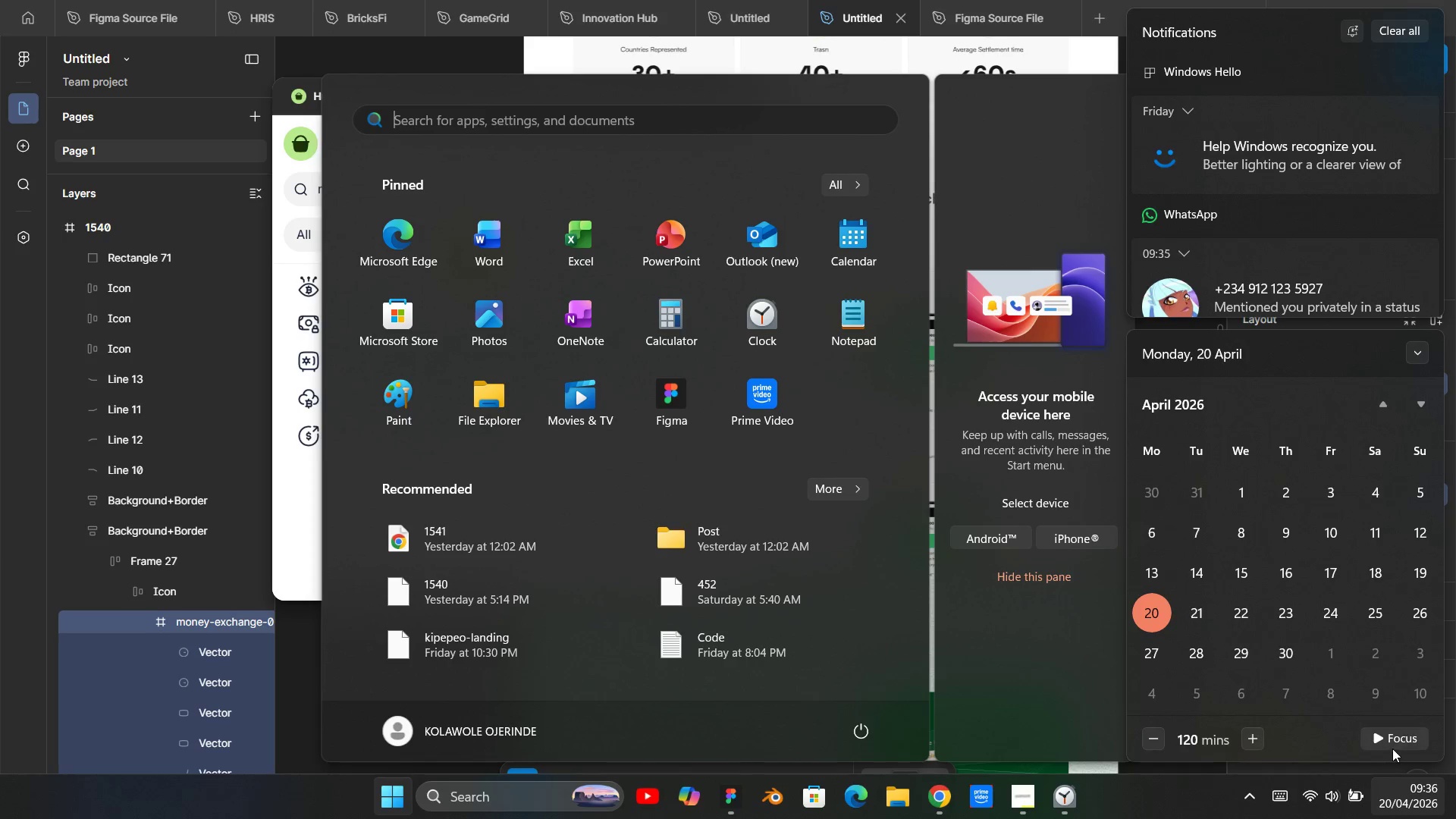 
left_click([1395, 744])
 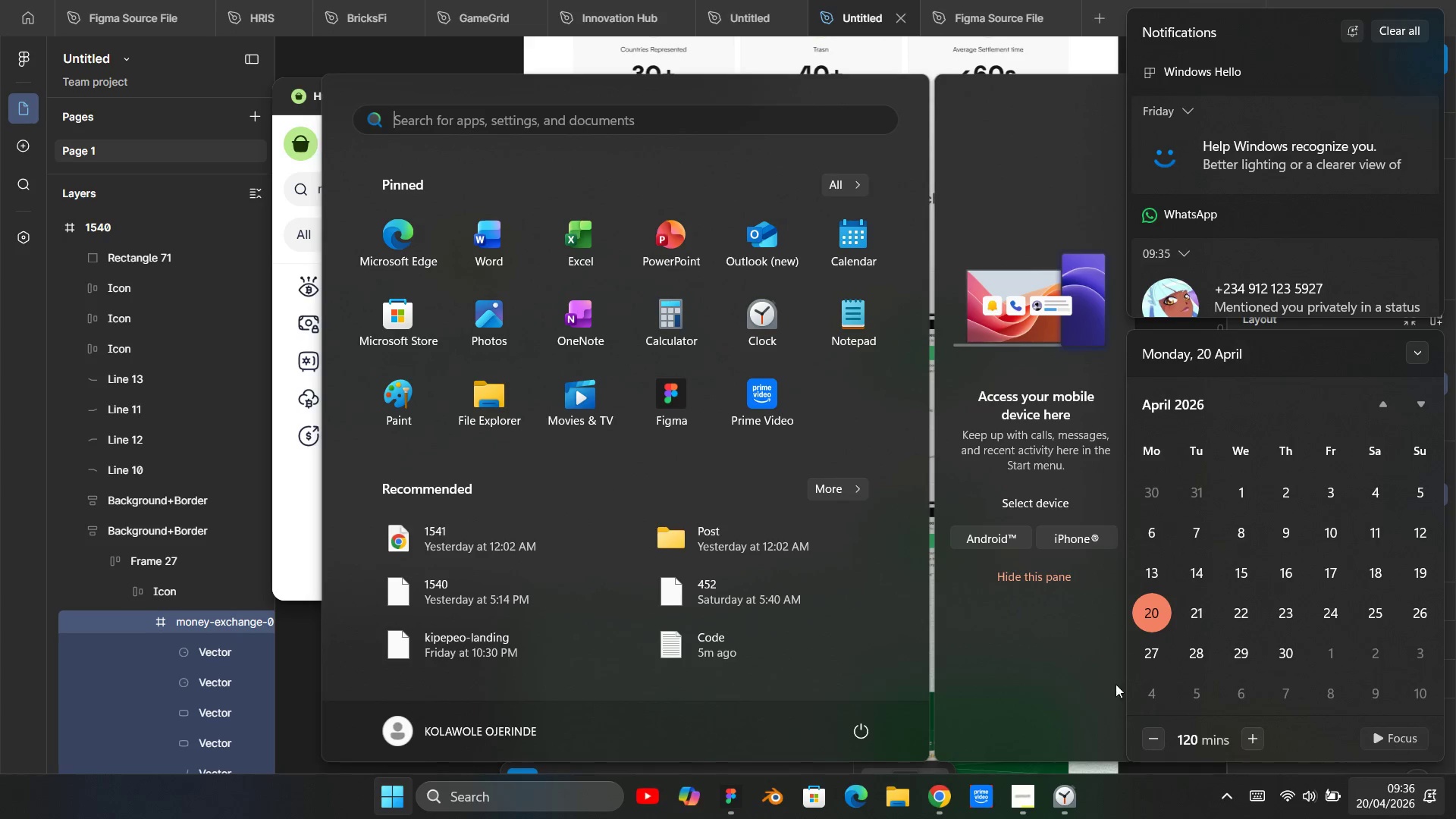 
key(Meta+MetaLeft)
 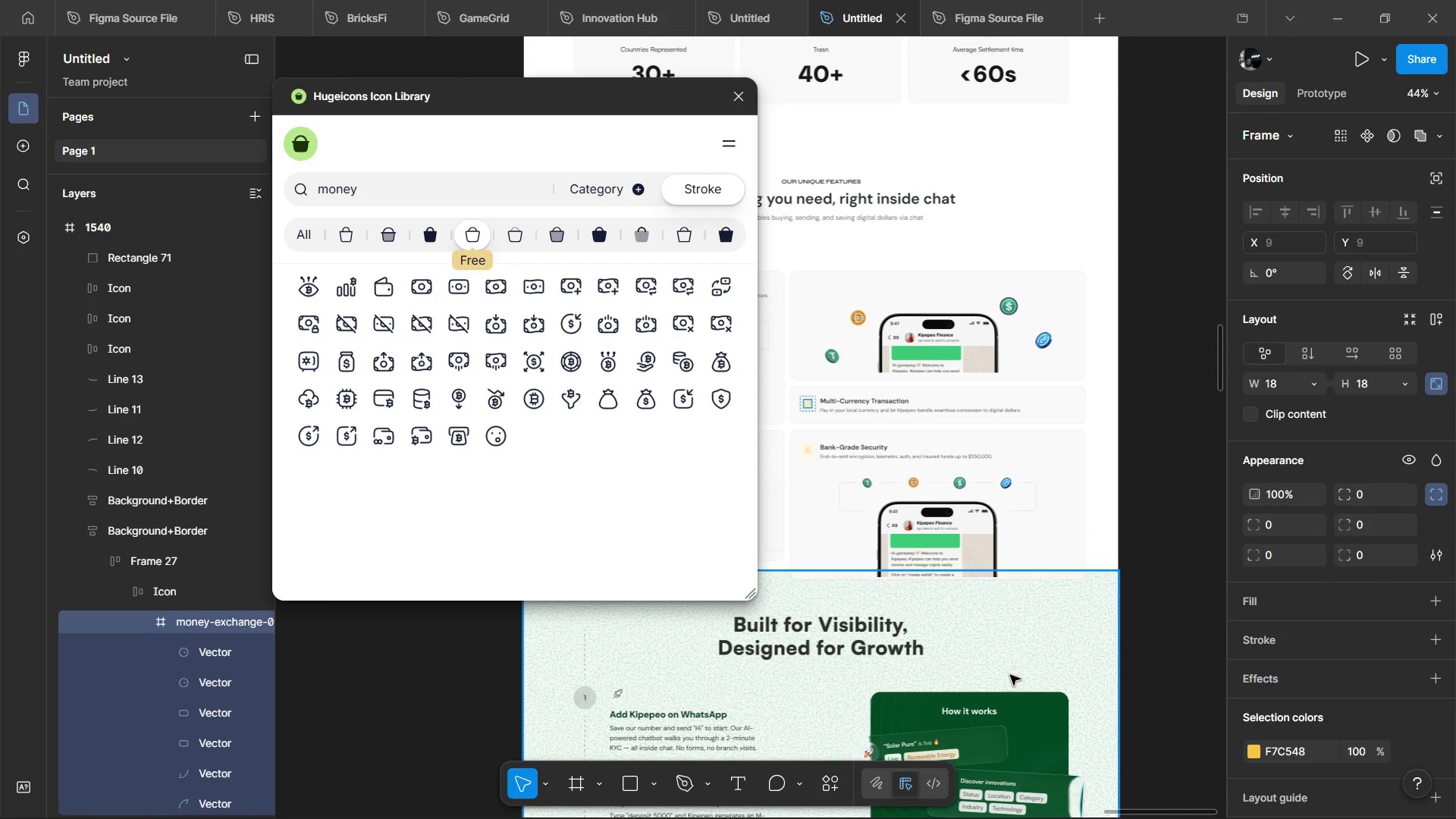 
key(Meta+MetaLeft)
 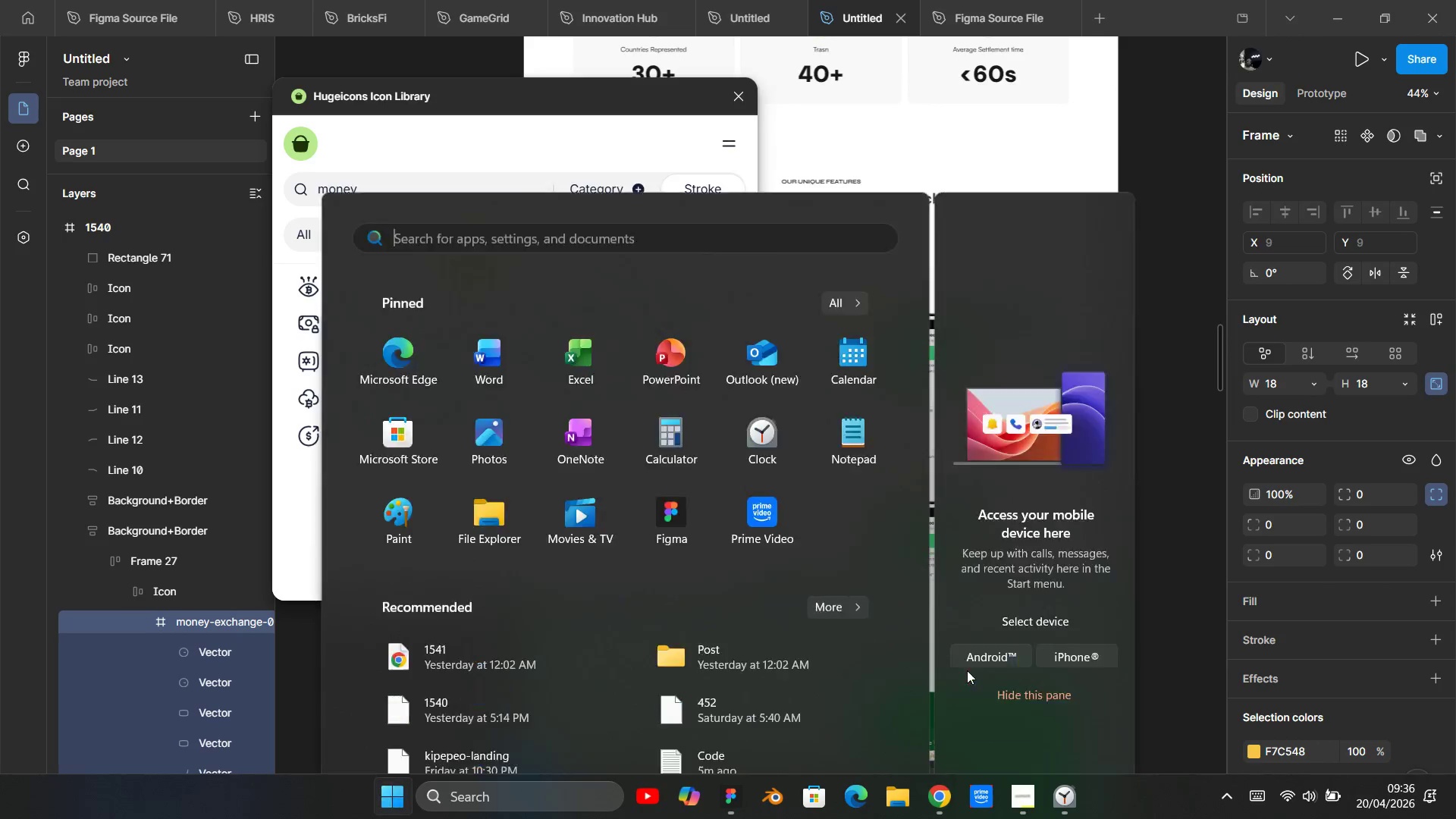 
key(Meta+MetaLeft)
 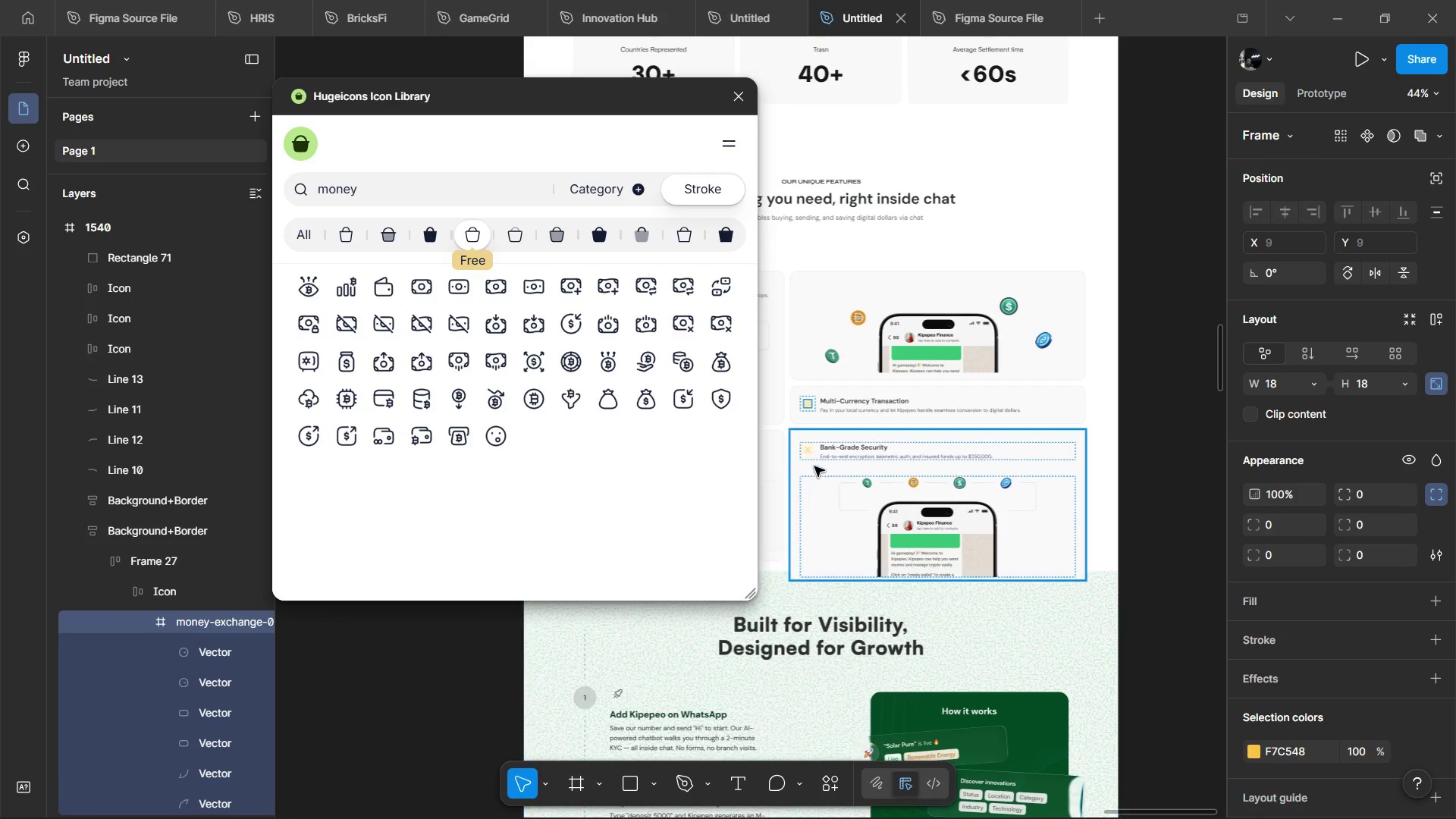 
hold_key(key=ShiftLeft, duration=0.66)
 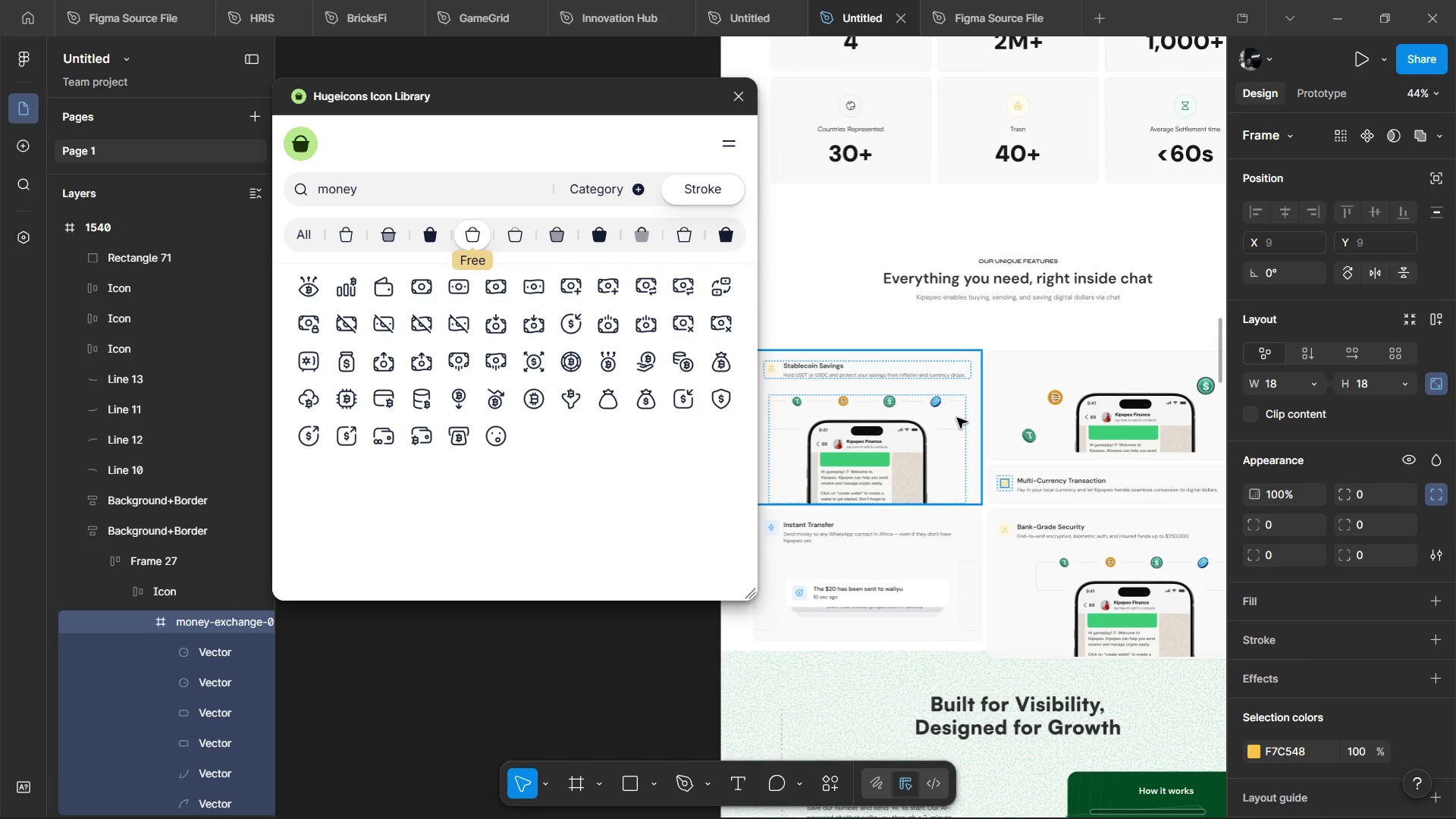 
scroll: coordinate [981, 309], scroll_direction: up, amount: 7.0
 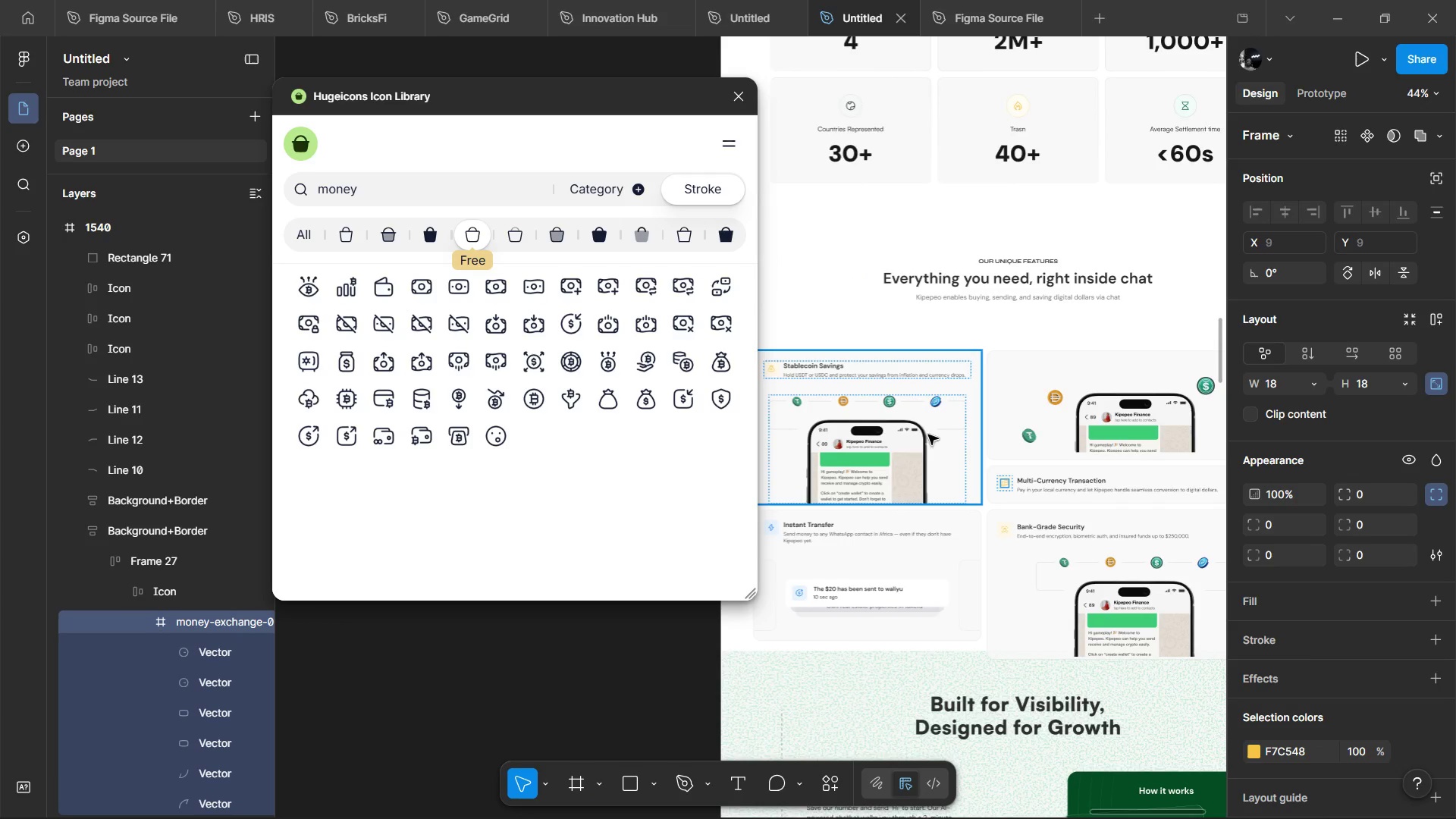 
hold_key(key=ControlLeft, duration=0.72)
scroll: coordinate [864, 507], scroll_direction: up, amount: 1.0
 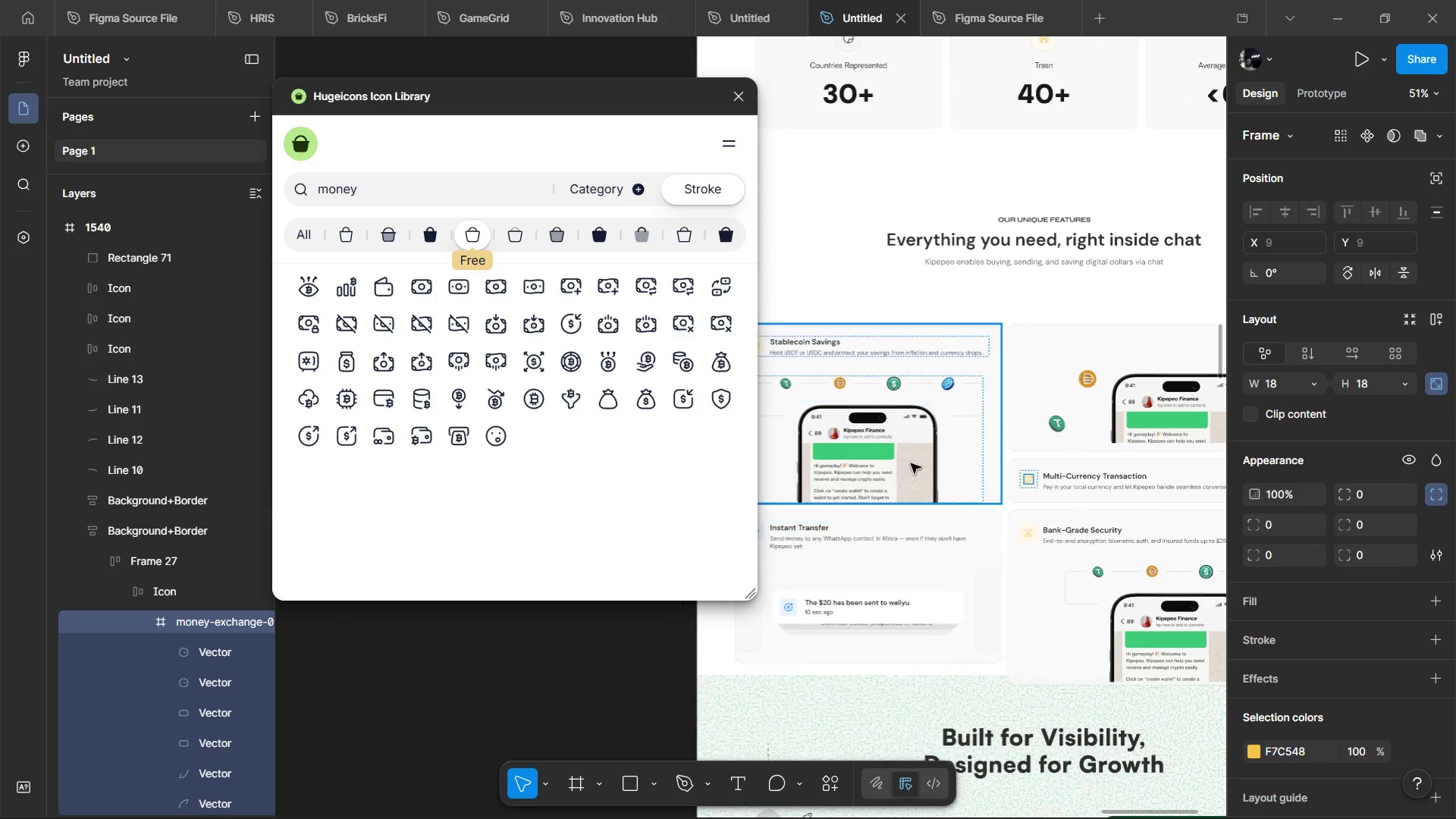 
hold_key(key=ShiftLeft, duration=0.64)
scroll: coordinate [999, 419], scroll_direction: up, amount: 3.0
 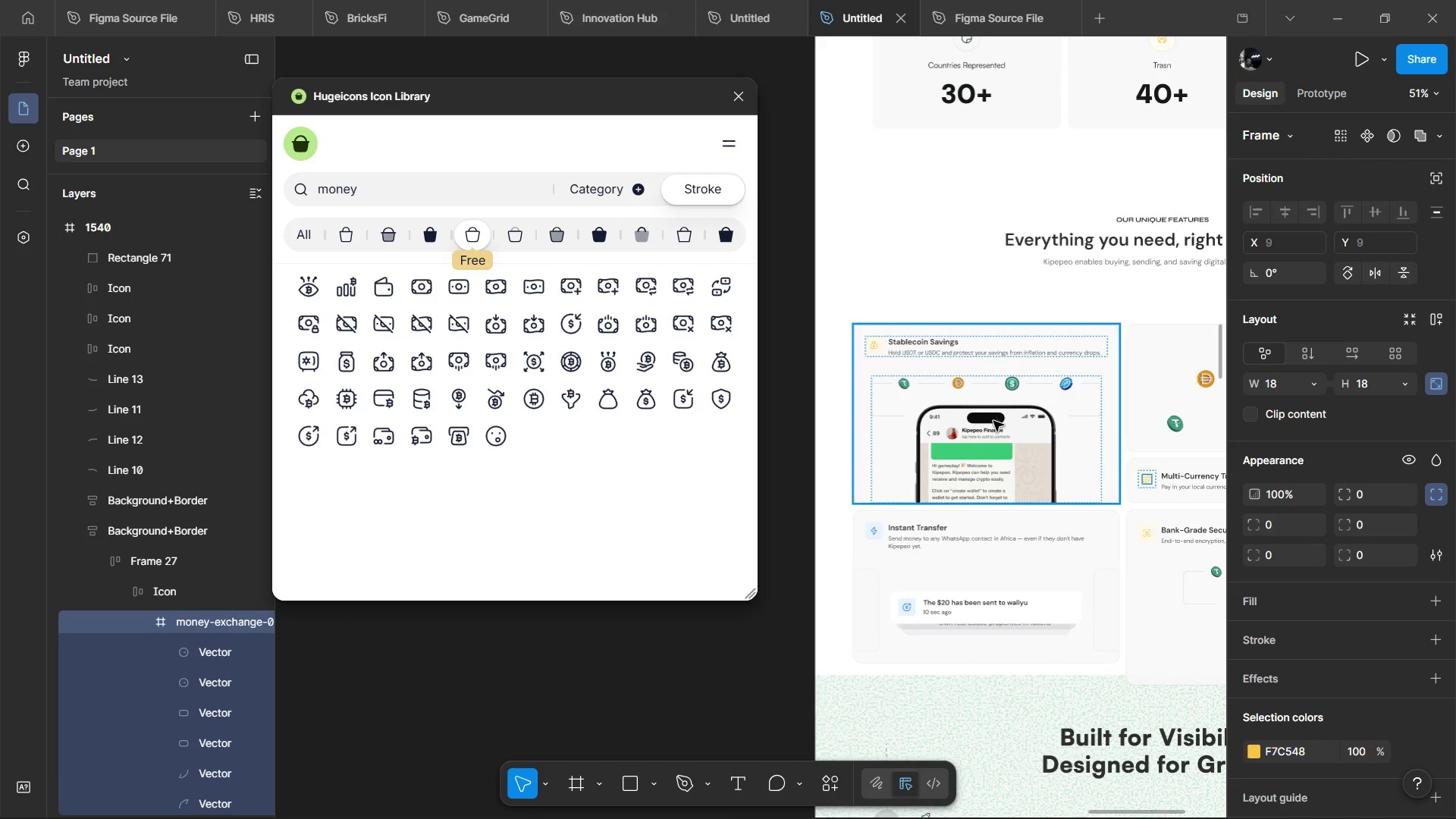 
hold_key(key=ShiftLeft, duration=1.52)
scroll: coordinate [993, 421], scroll_direction: down, amount: 2.0
 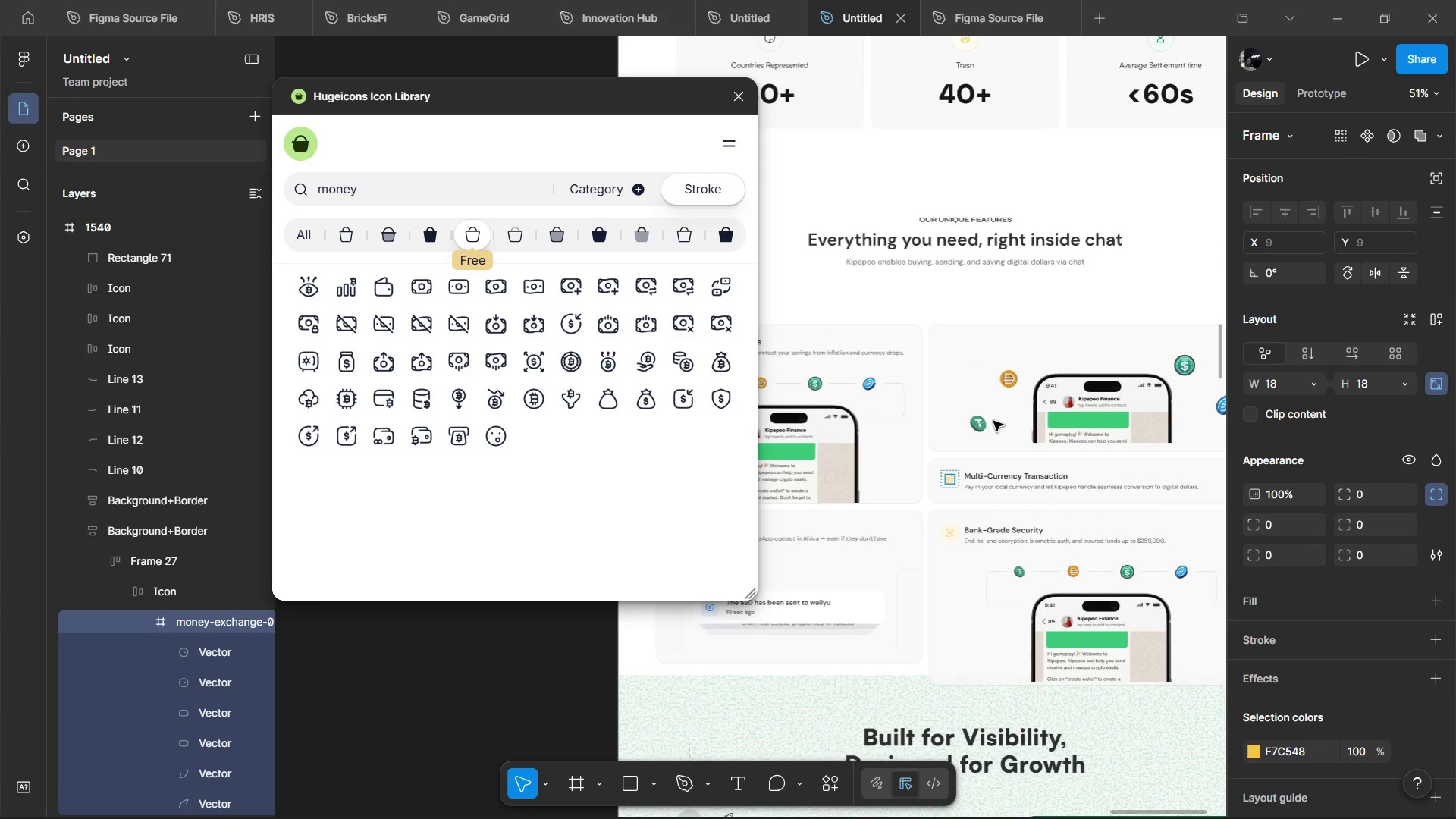 
hold_key(key=ShiftLeft, duration=1.51)
 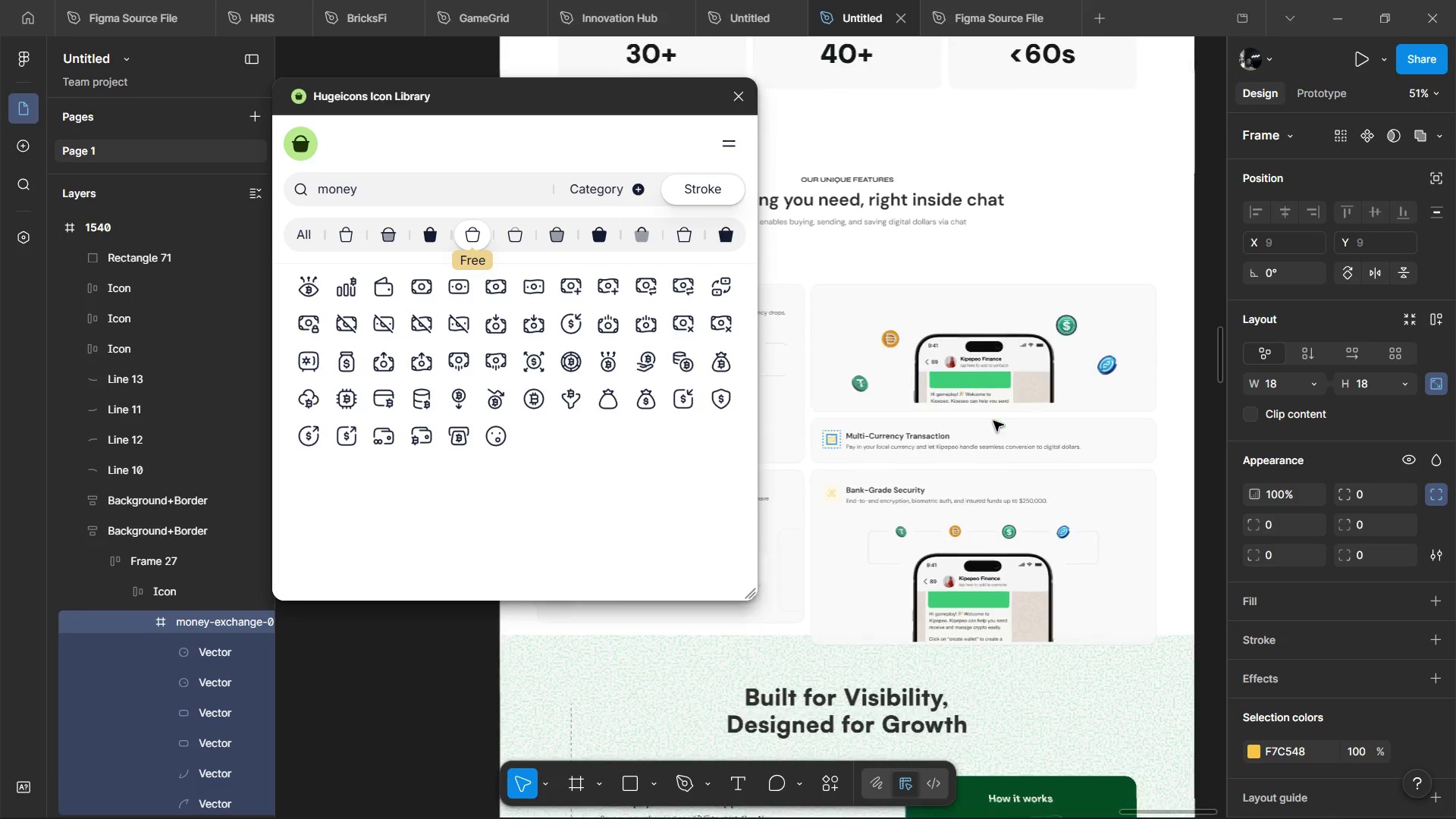 
scroll: coordinate [993, 421], scroll_direction: down, amount: 3.0
 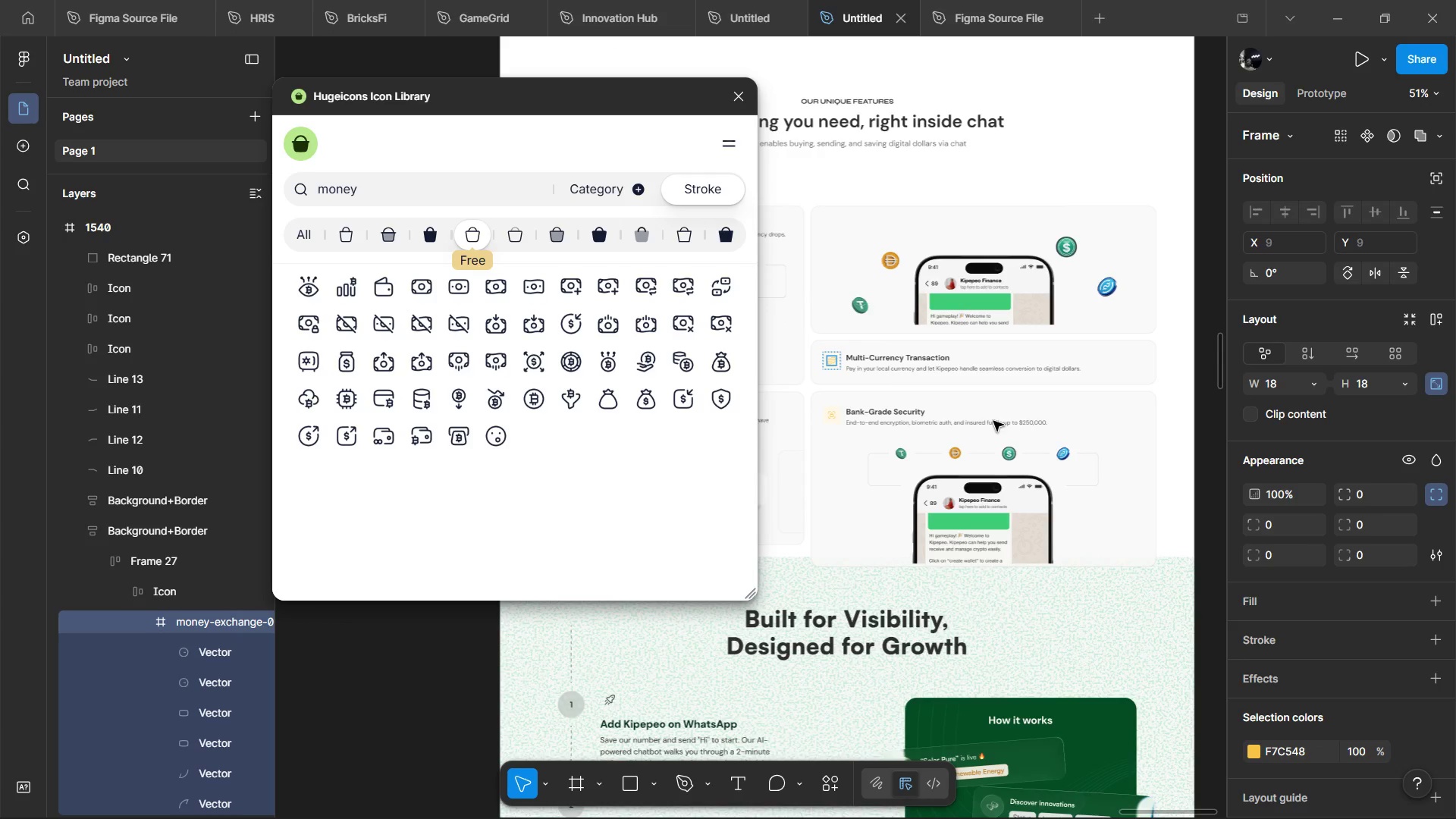 
scroll: coordinate [993, 421], scroll_direction: up, amount: 1.0
 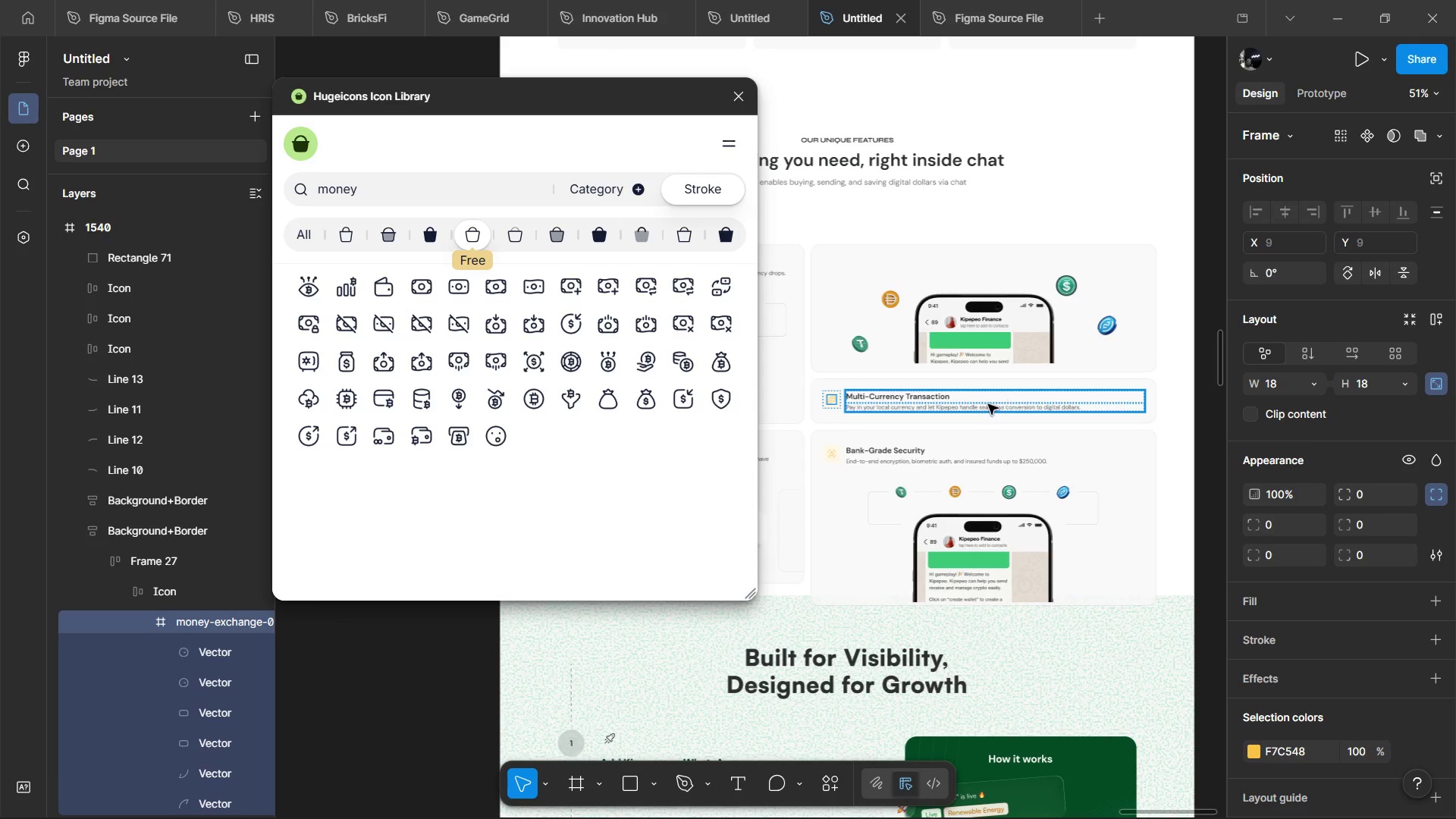 
hold_key(key=ControlLeft, duration=0.94)
scroll: coordinate [858, 391], scroll_direction: up, amount: 4.0
 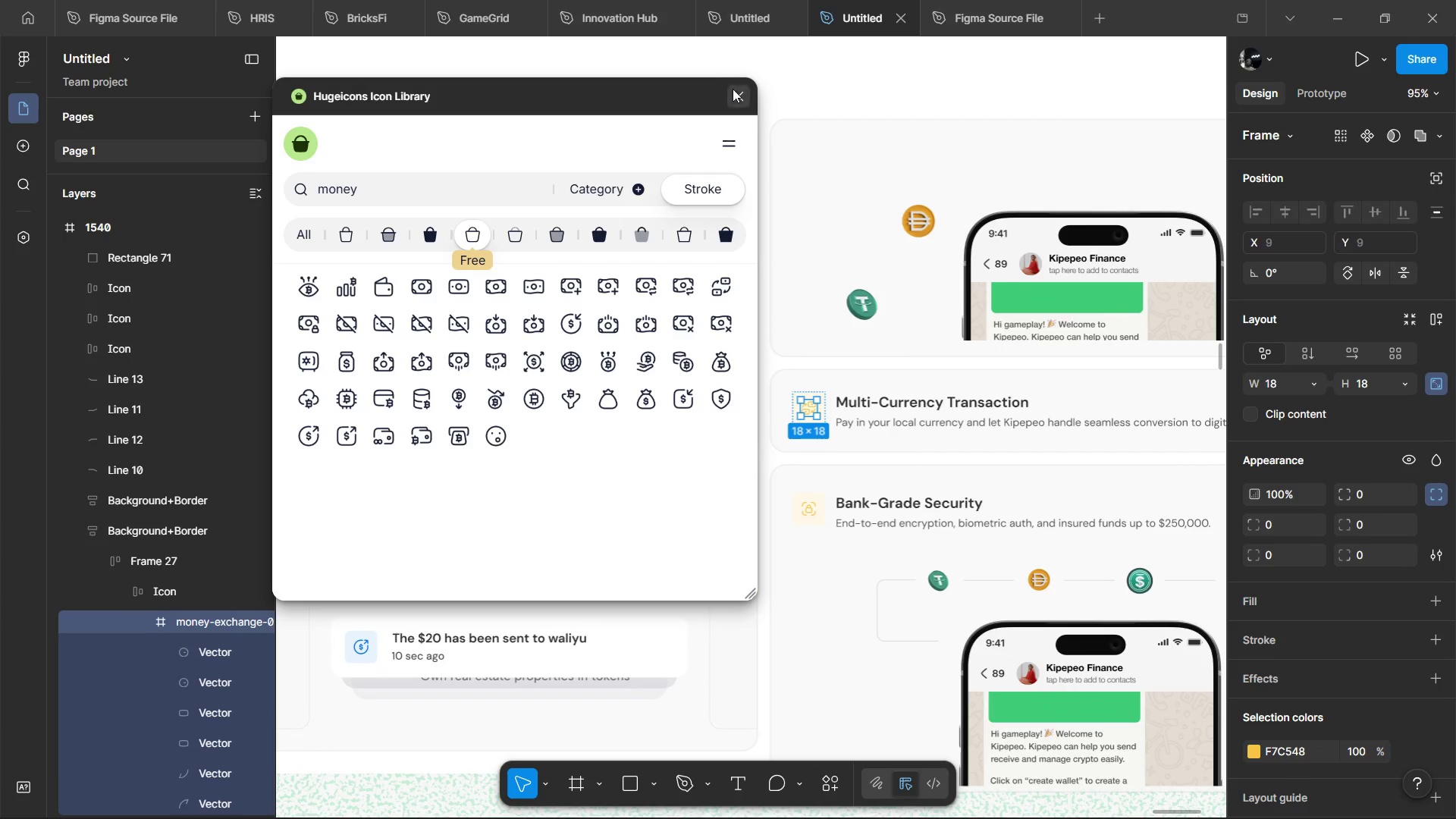 
hold_key(key=ControlLeft, duration=0.95)
double_click([760, 80])
 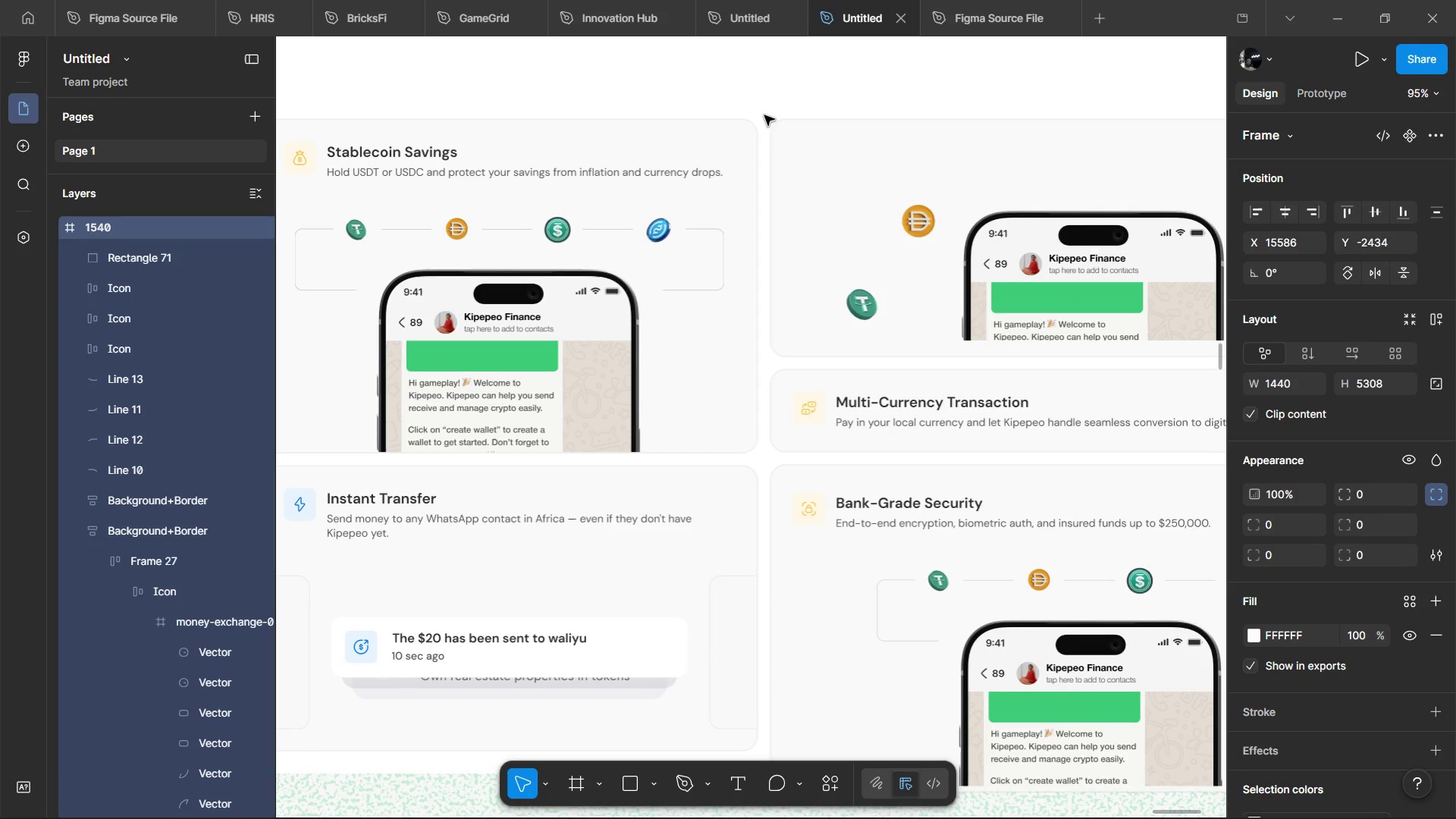 
hold_key(key=ControlLeft, duration=25.47)
 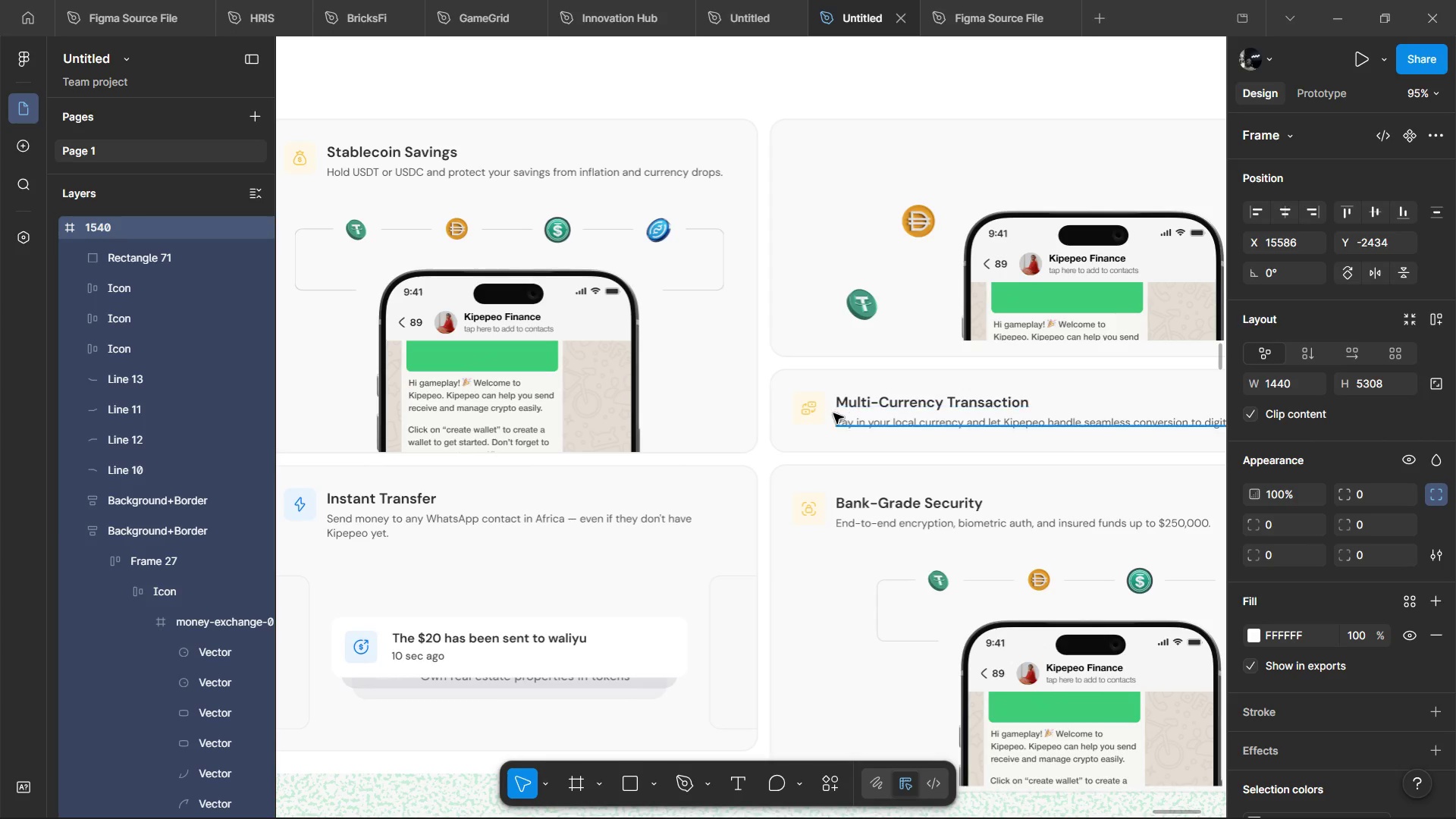 
key(Alt+Tab)
 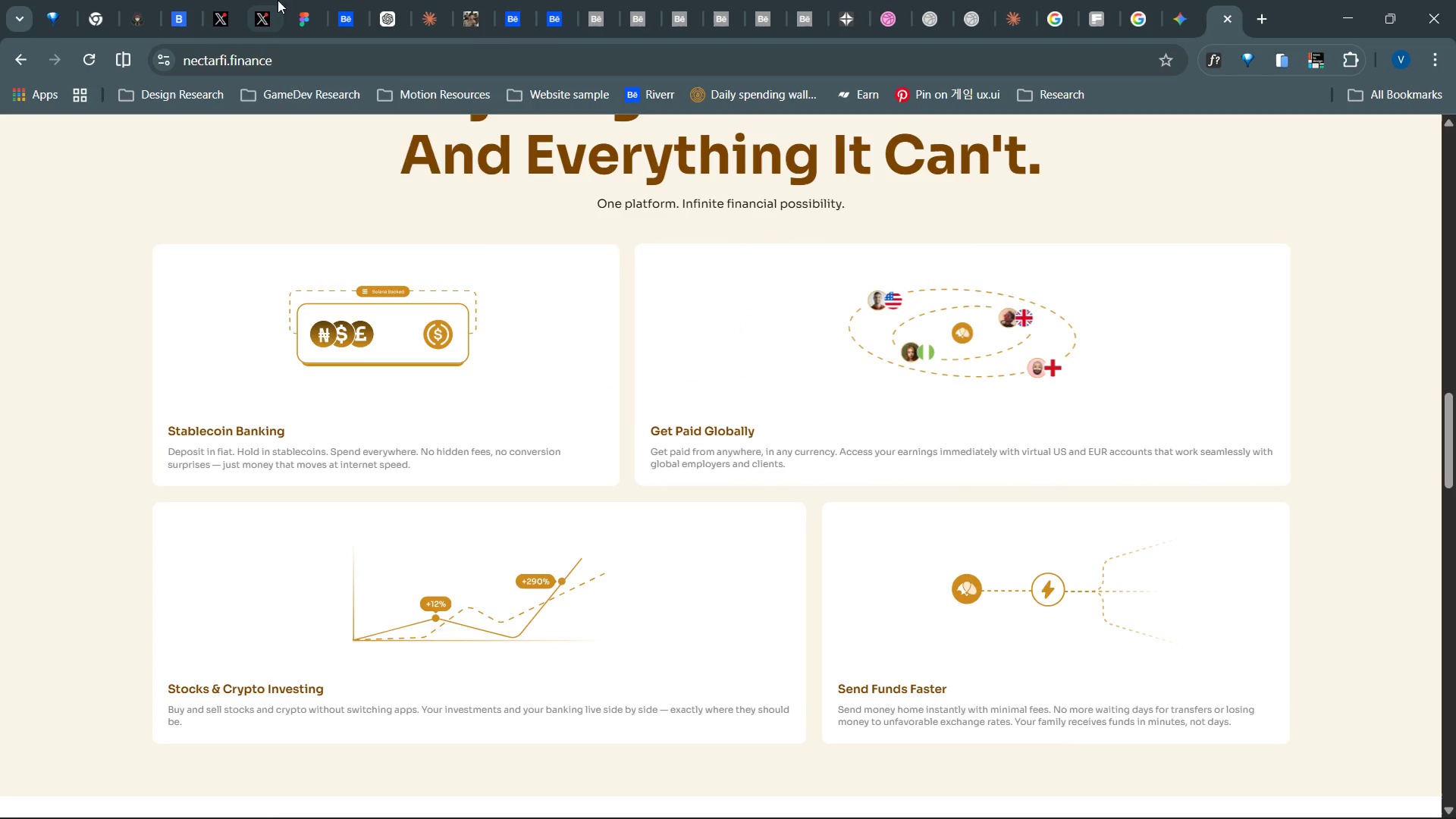 
left_click([299, 0])
 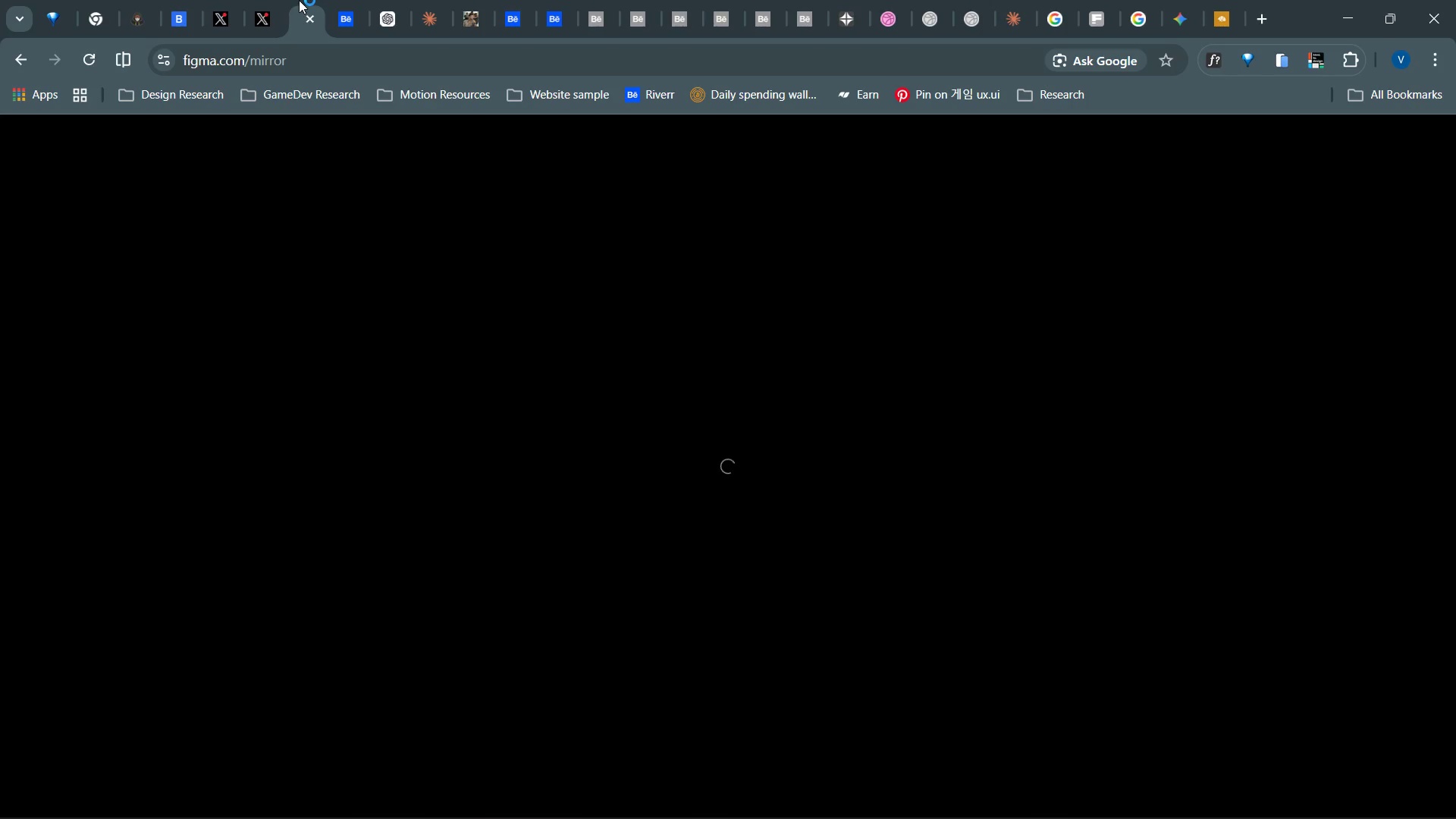 
scroll: coordinate [676, 337], scroll_direction: down, amount: 75.0
 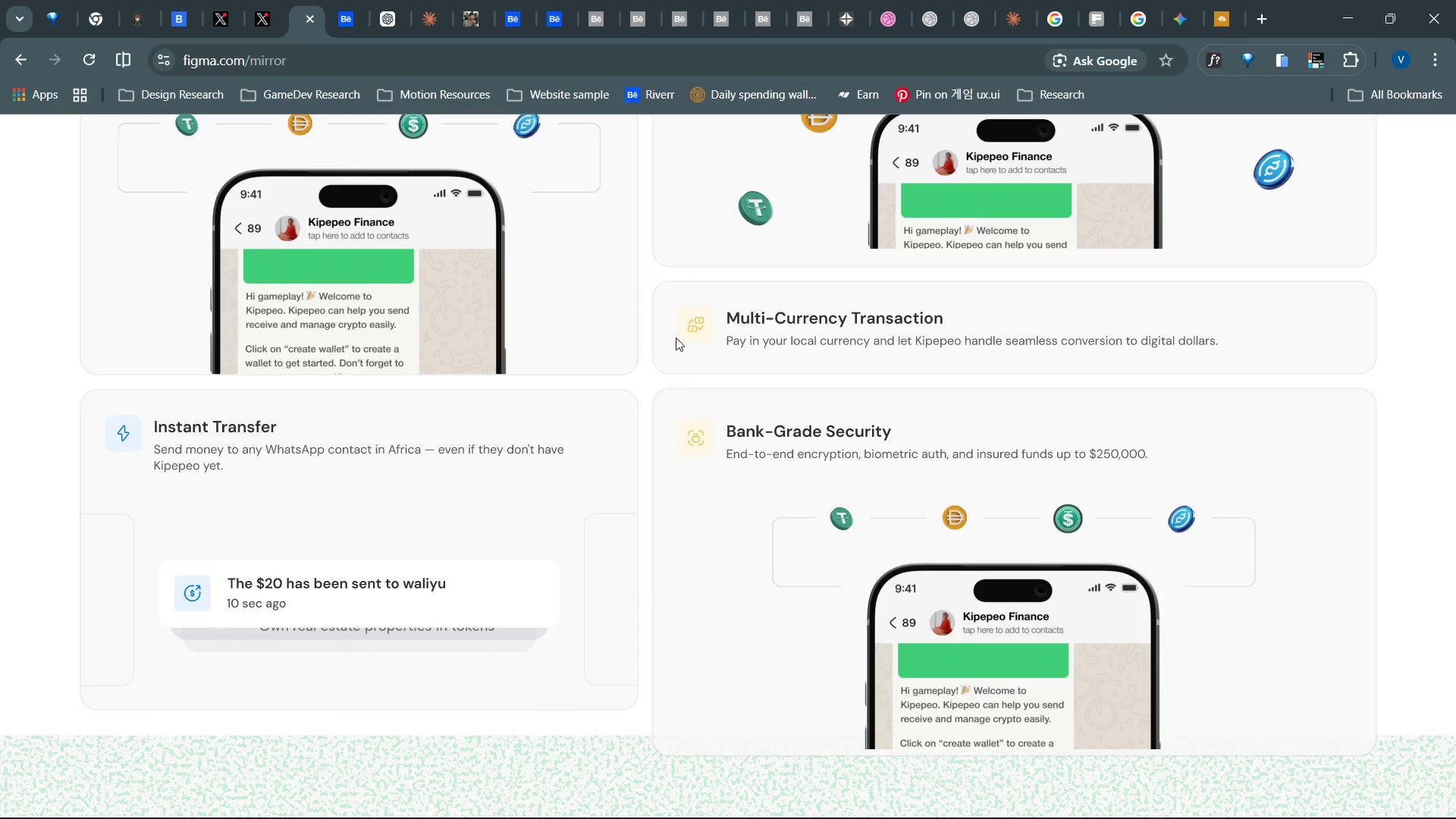 
scroll: coordinate [676, 337], scroll_direction: up, amount: 5.0
 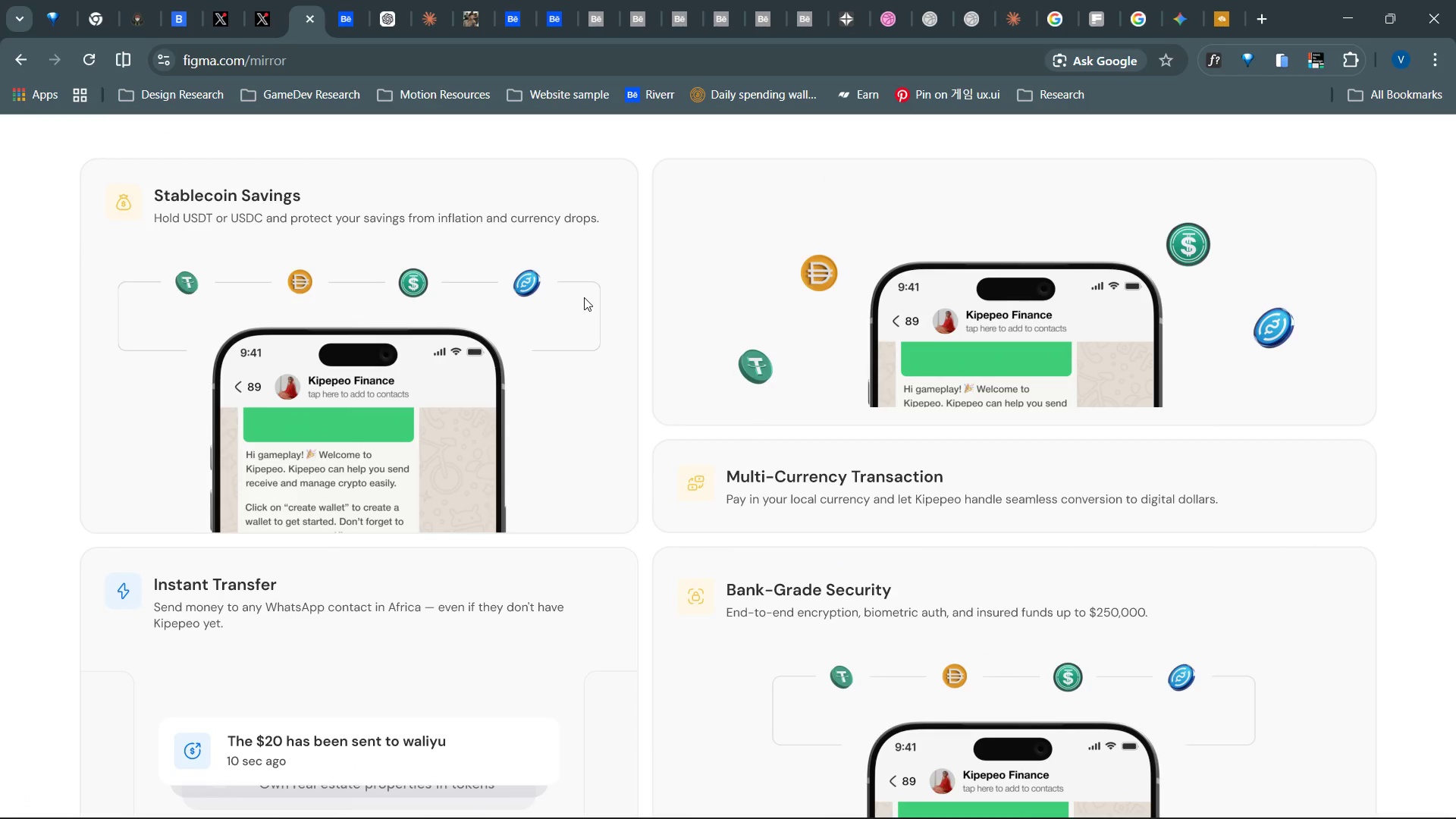 
key(Alt+AltLeft)
 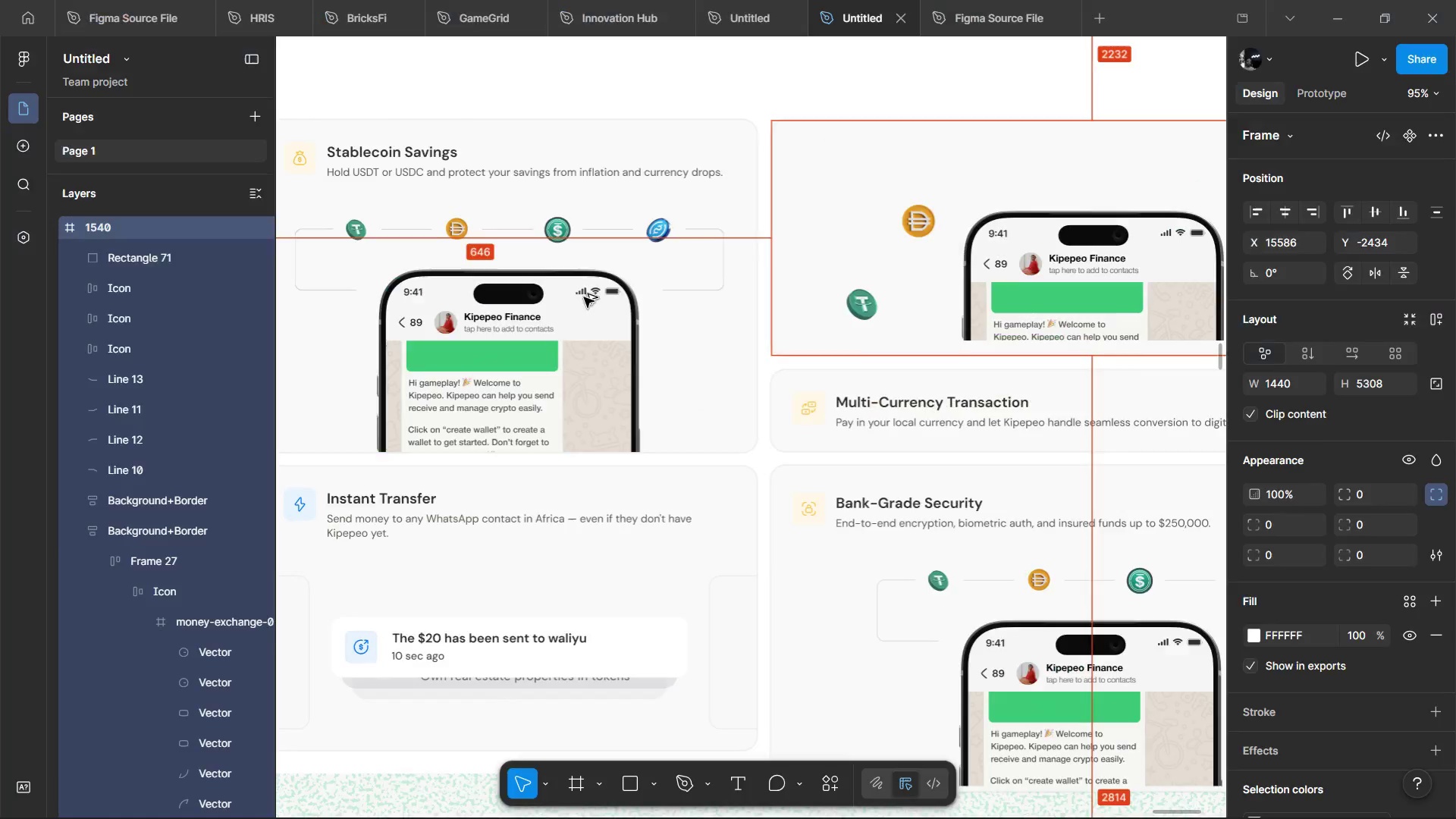 
key(Alt+Tab)
 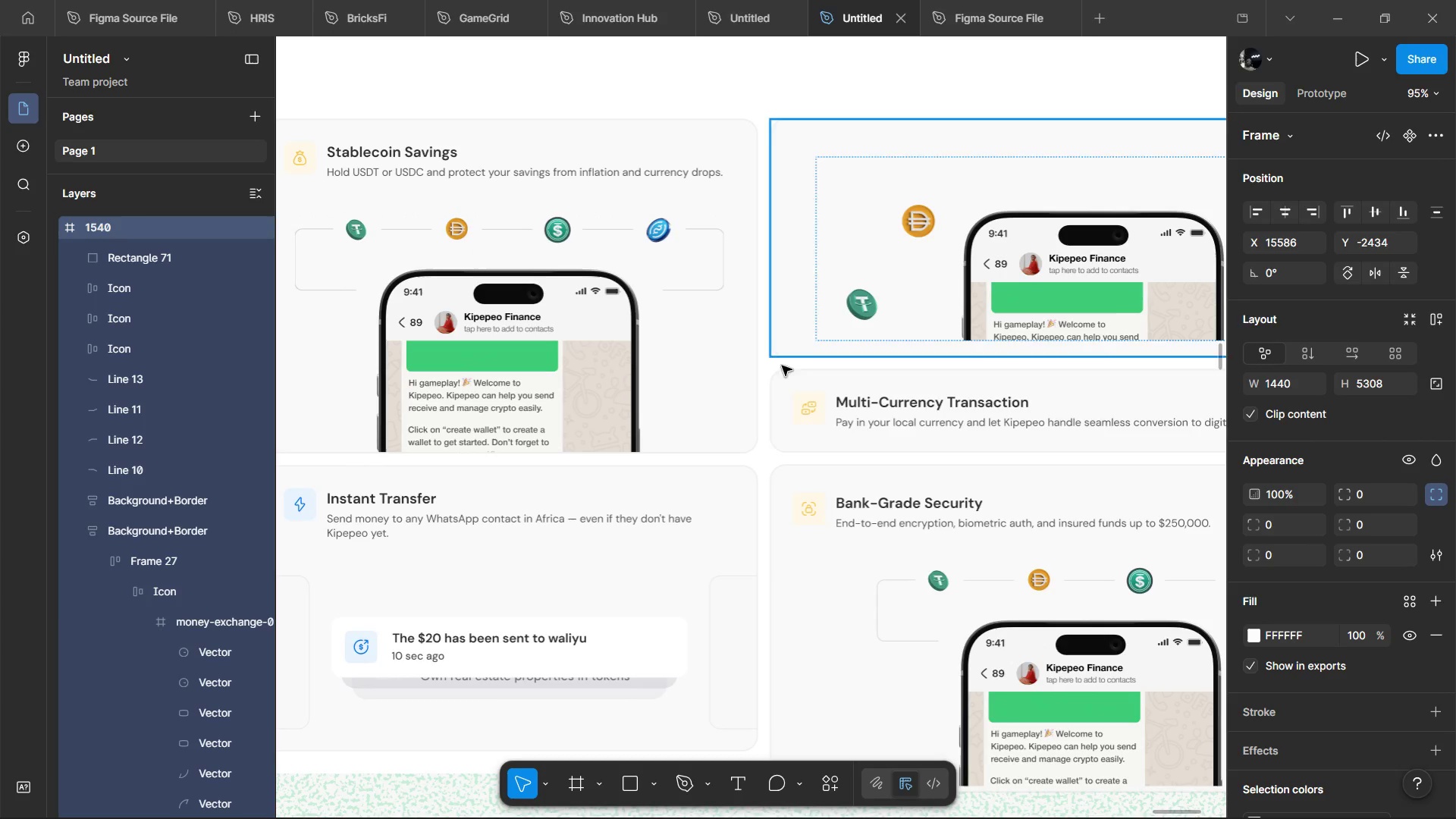 
hold_key(key=ControlLeft, duration=4.0)
 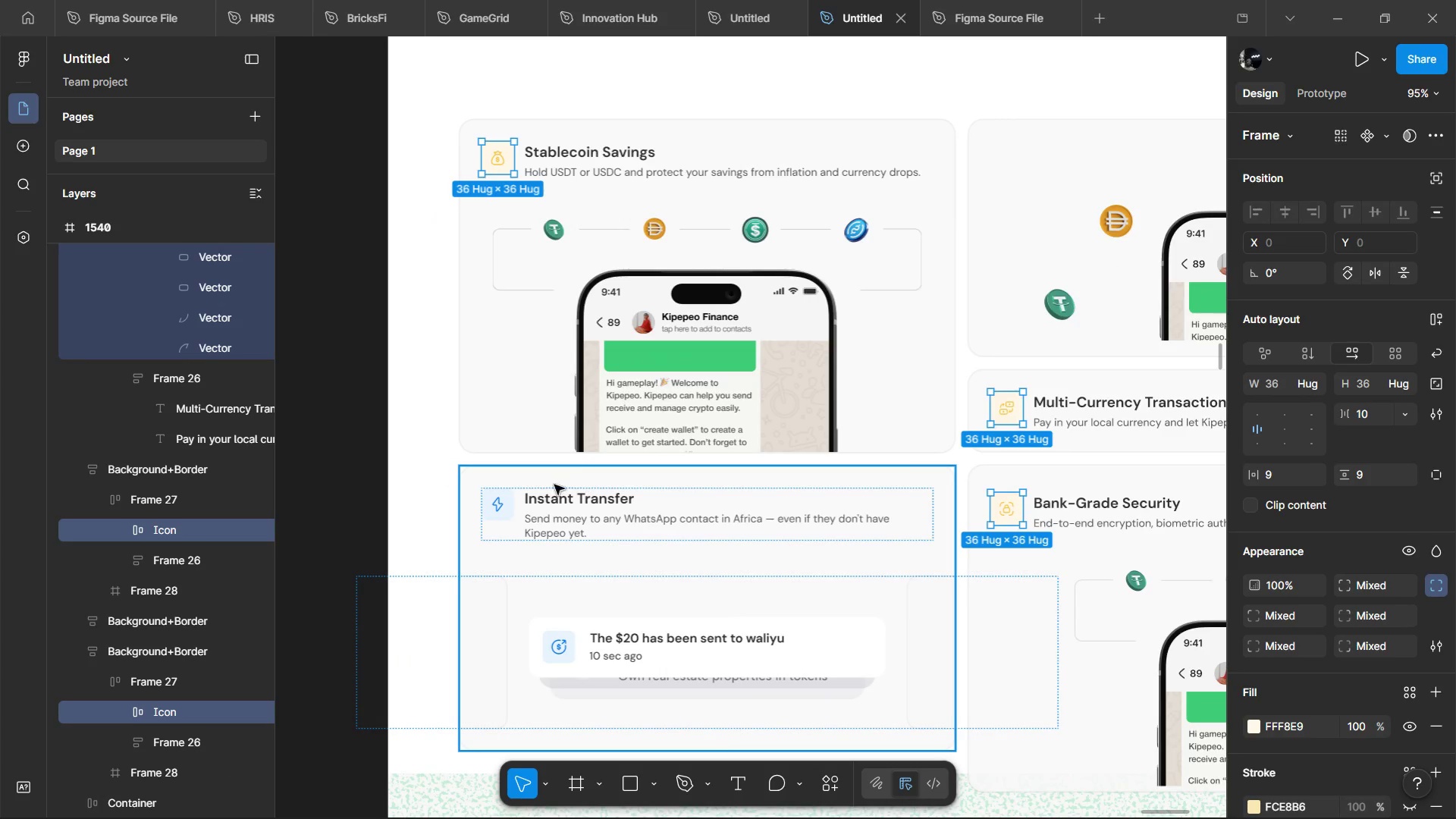 
hold_key(key=ShiftLeft, duration=1.52)
 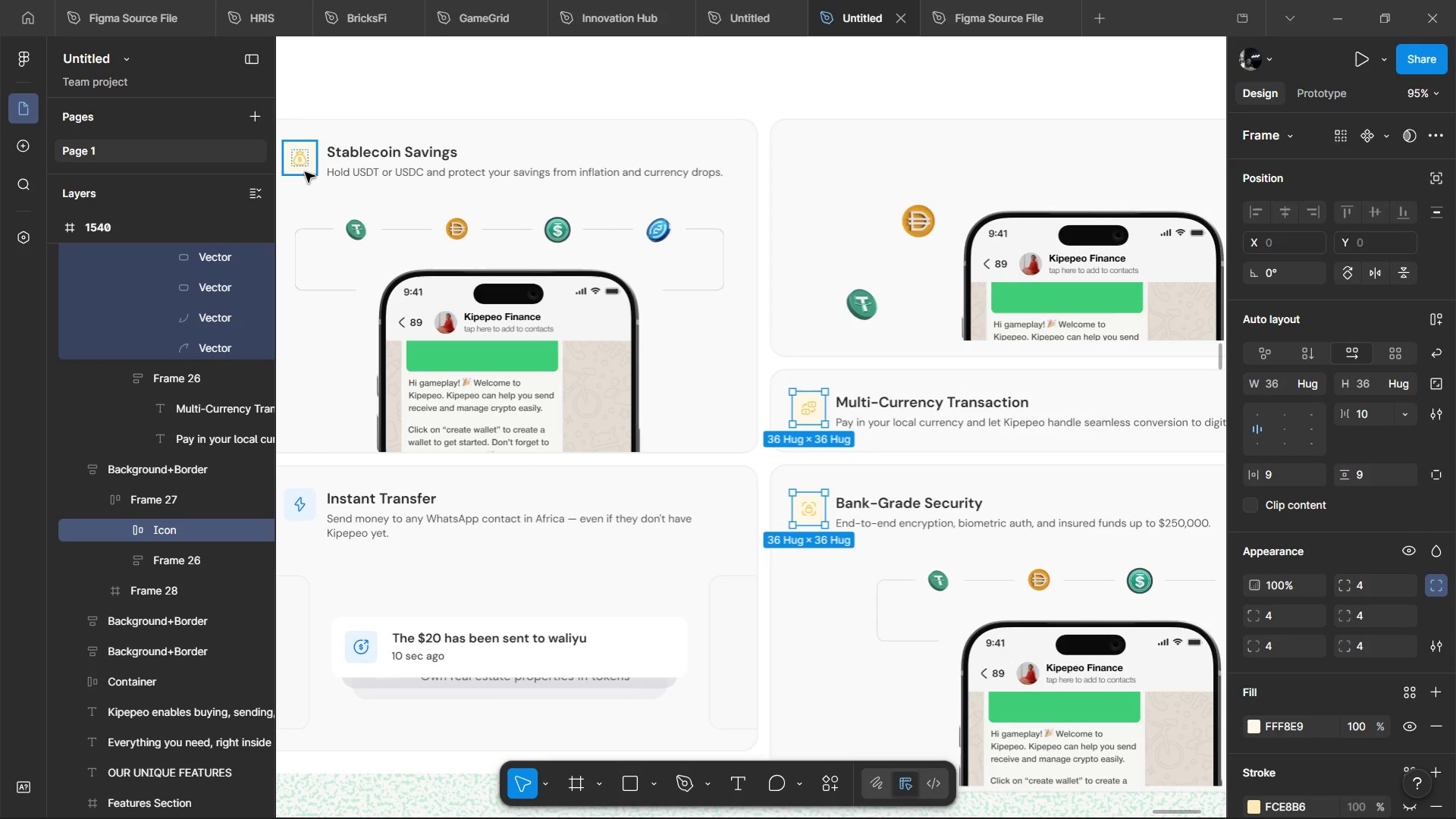 
hold_key(key=ShiftLeft, duration=1.19)
left_click([305, 172])
 